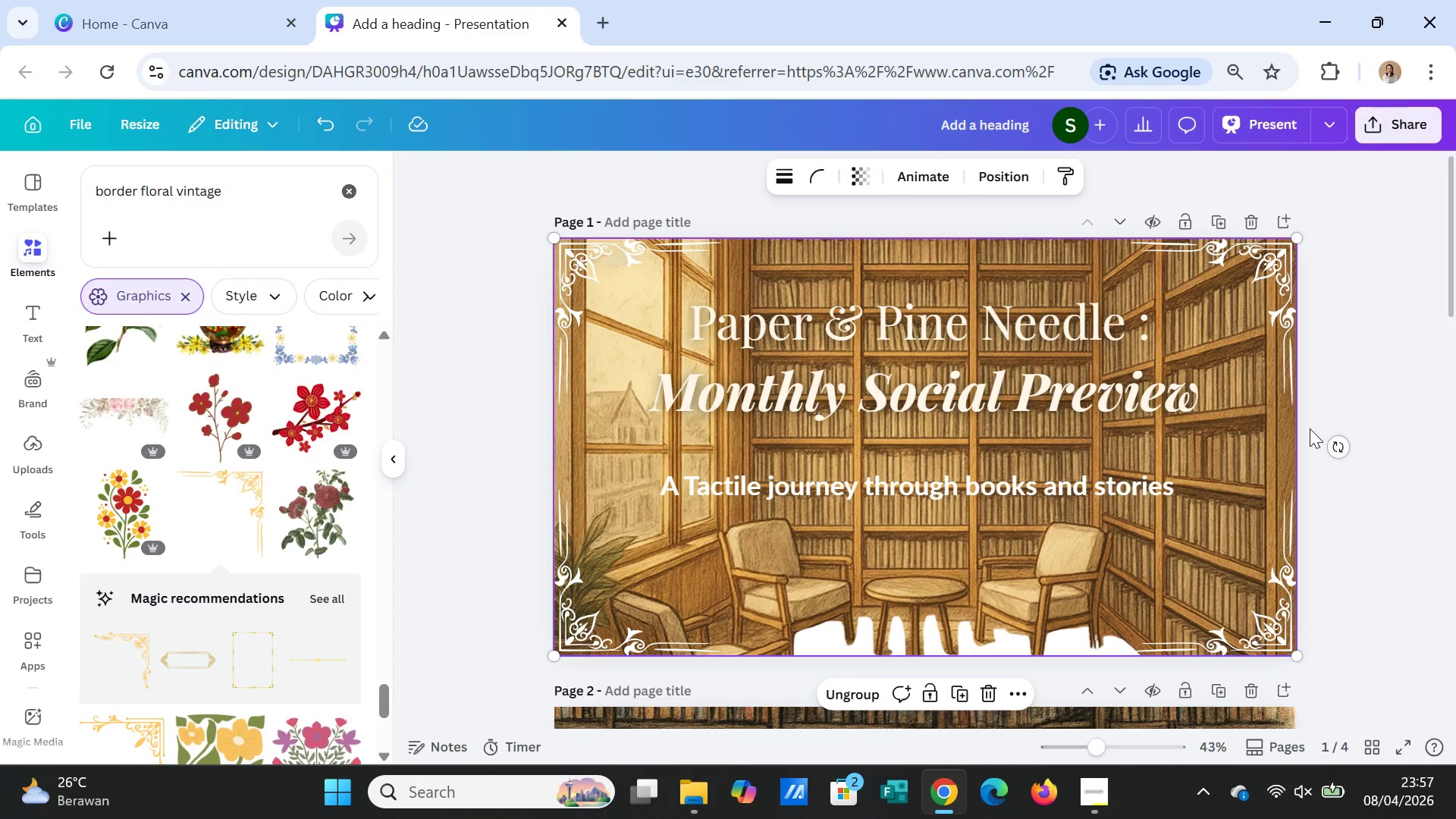 
left_click([1225, 452])
 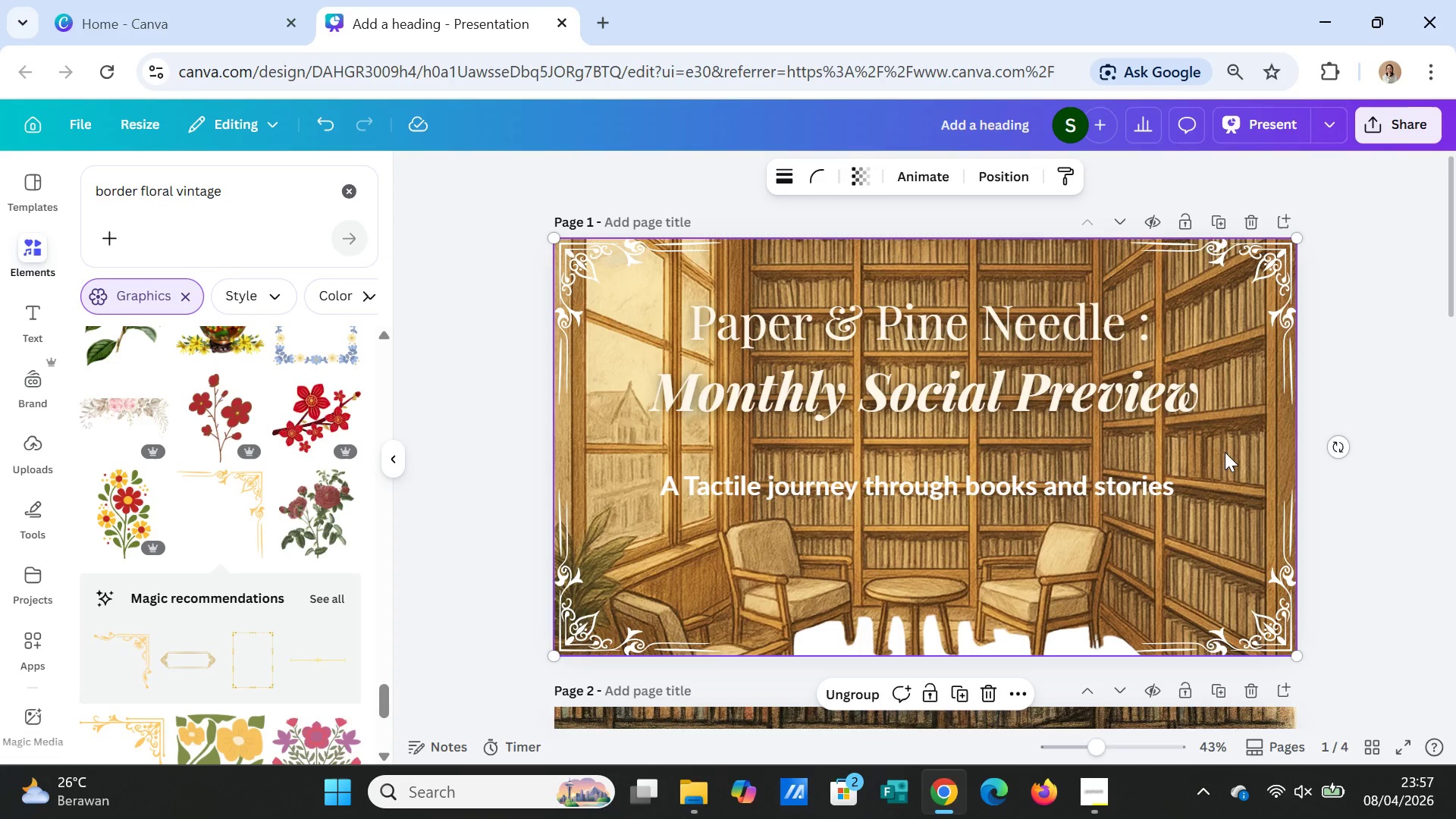 
key(Control+C)
 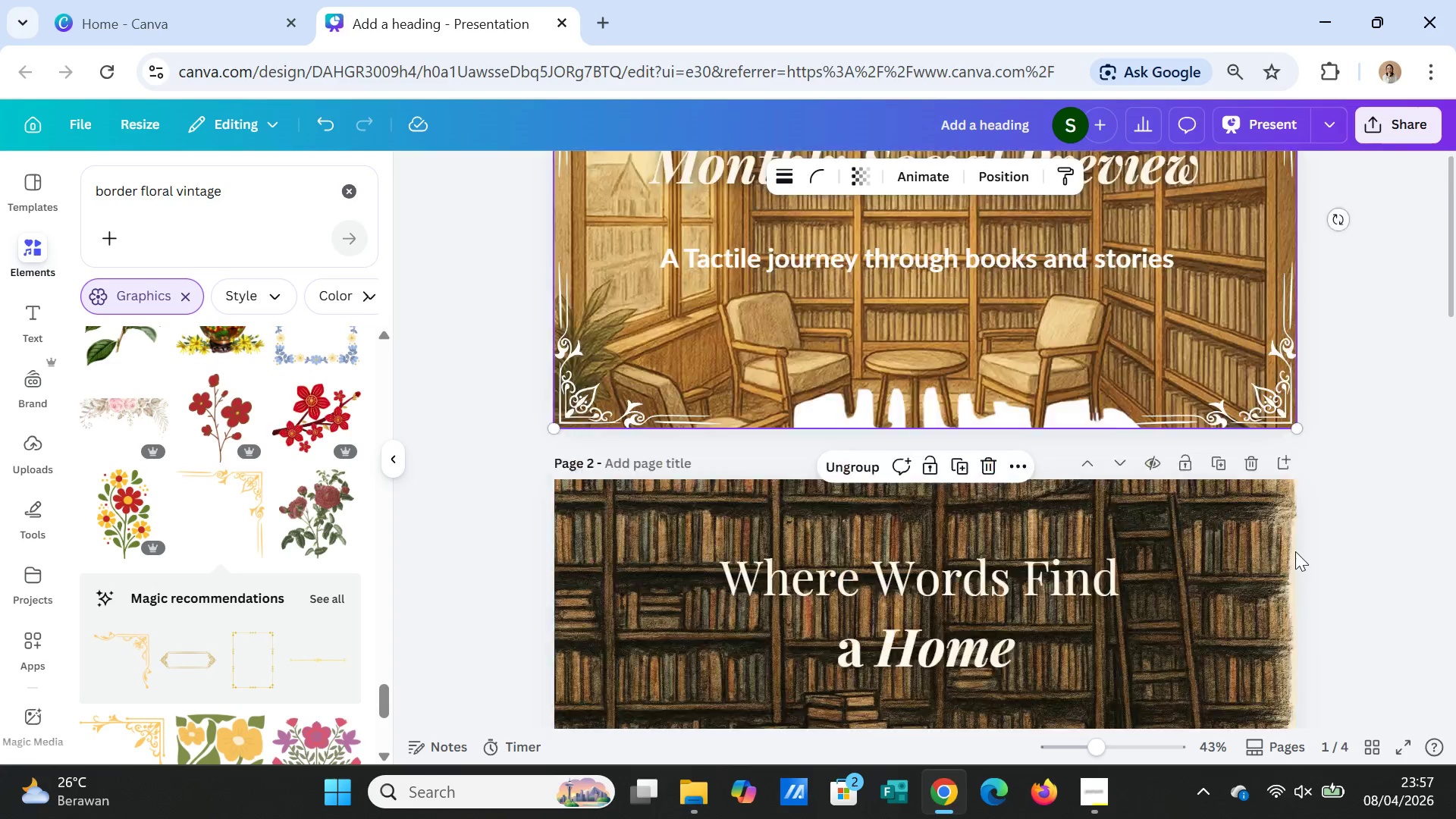 
scroll: coordinate [1295, 551], scroll_direction: down, amount: 4.0
 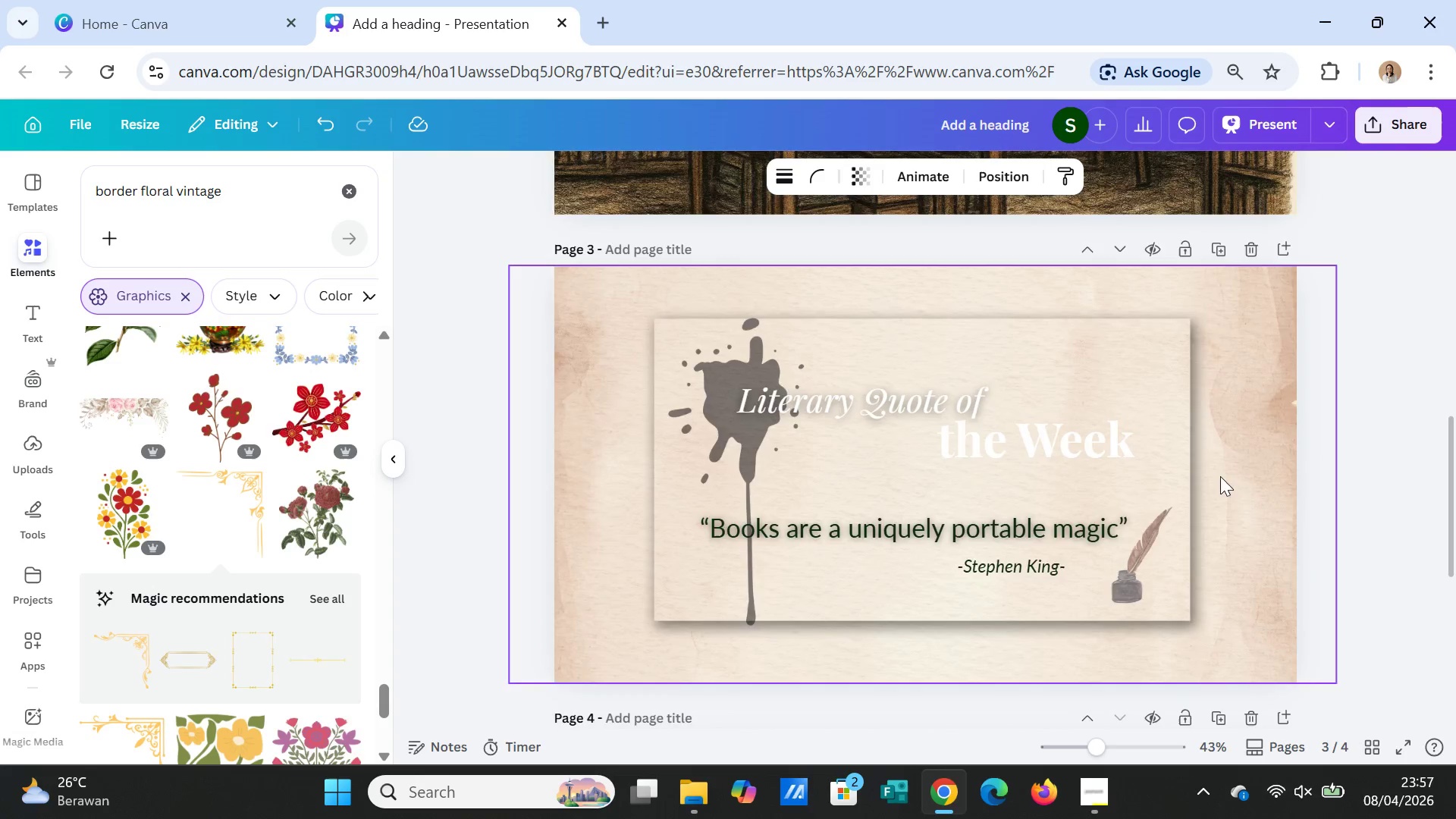 
scroll: coordinate [1221, 479], scroll_direction: up, amount: 3.0
 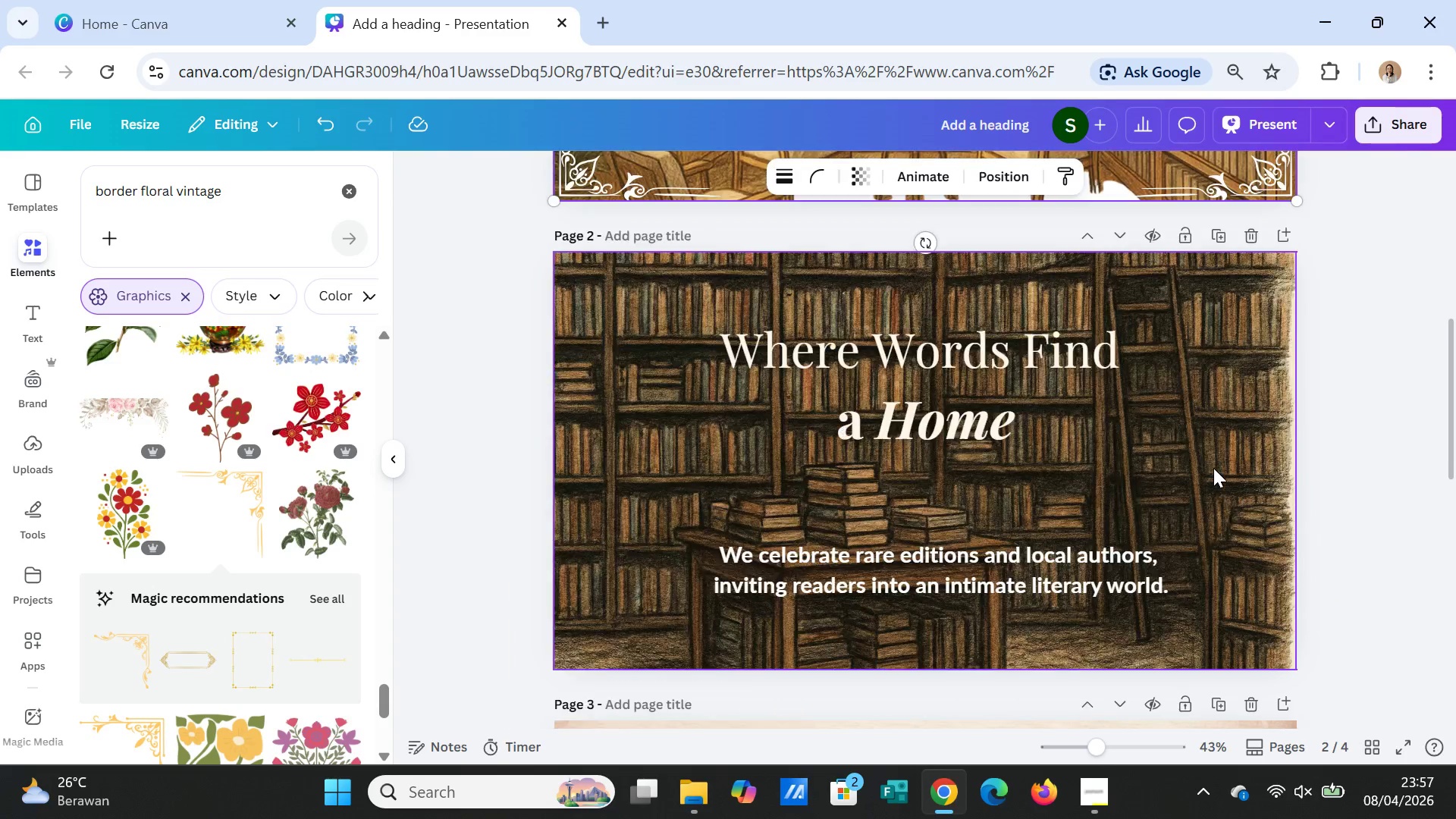 
left_click([1214, 488])
 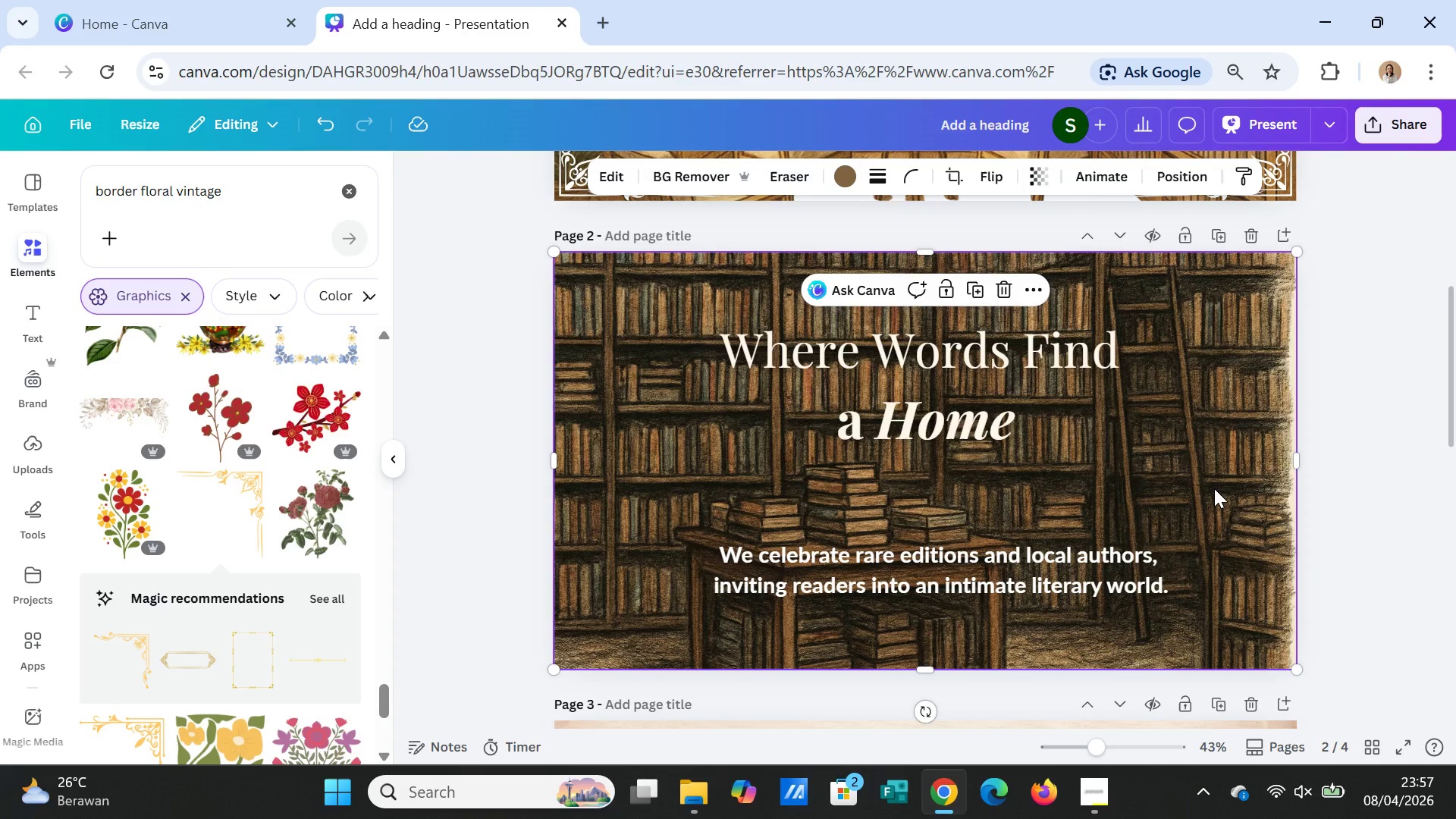 
scroll: coordinate [1213, 468], scroll_direction: up, amount: 1.0
 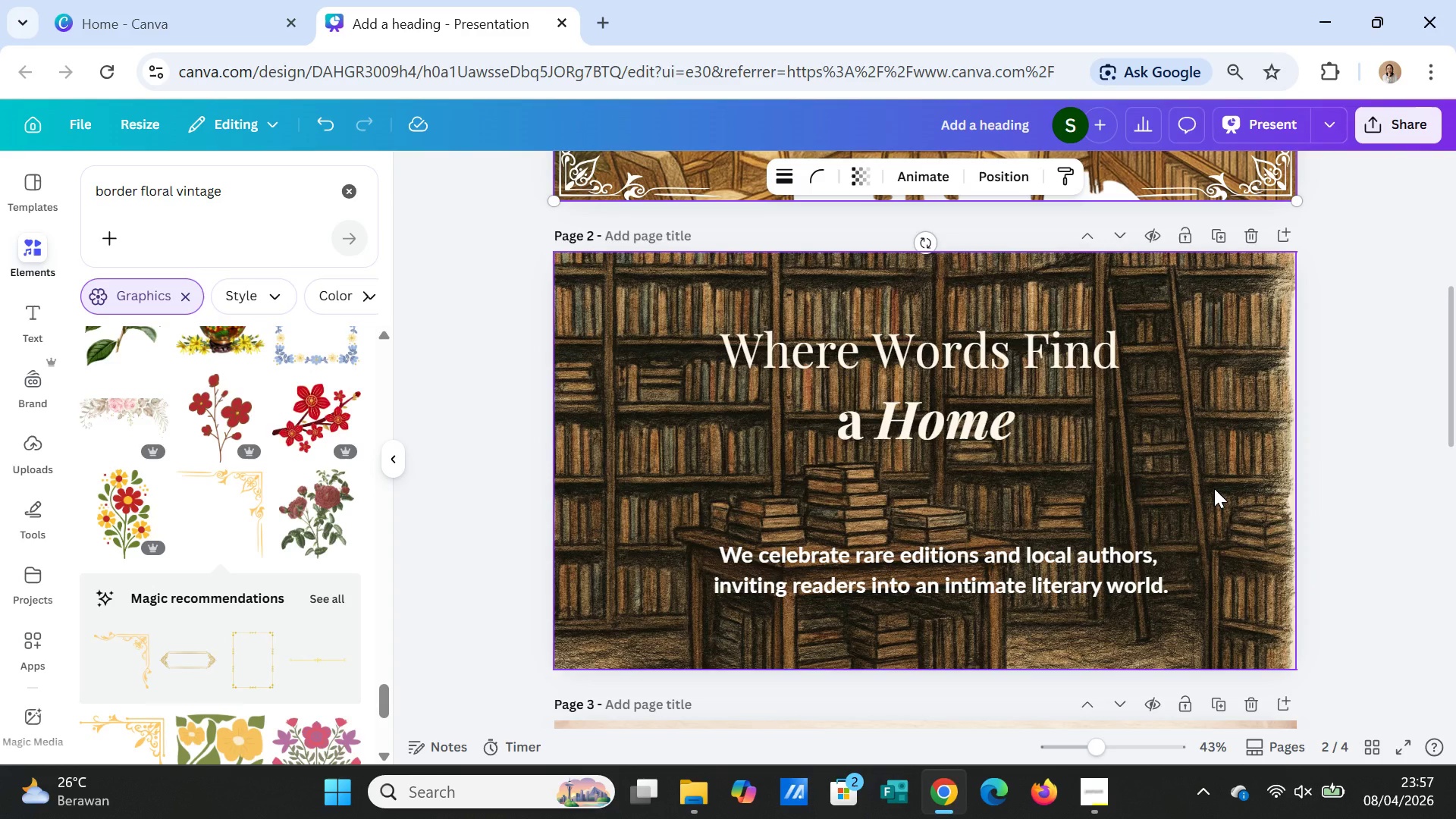 
key(Control+V)
 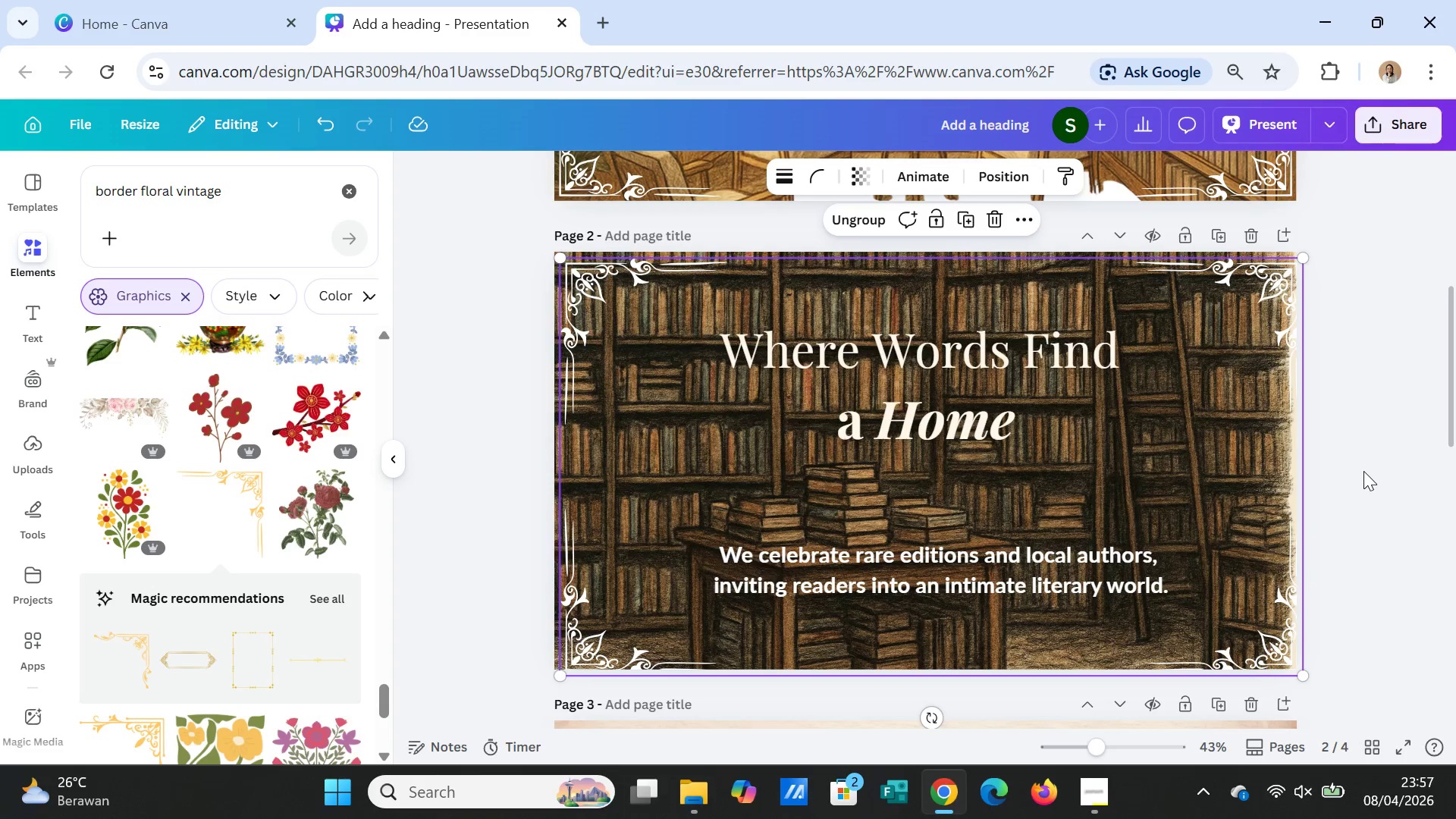 
left_click([1369, 471])
 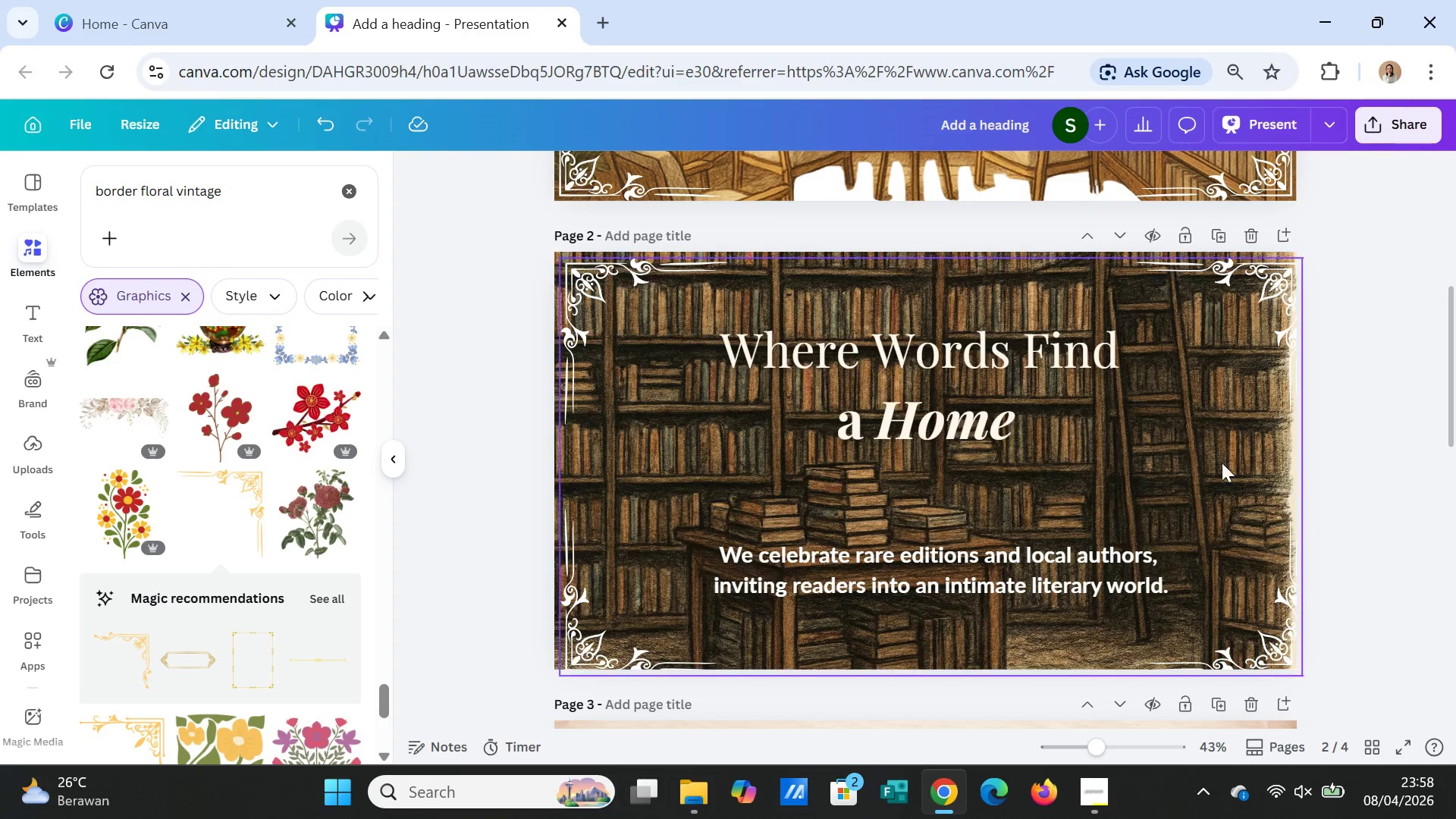 
left_click([1208, 447])
 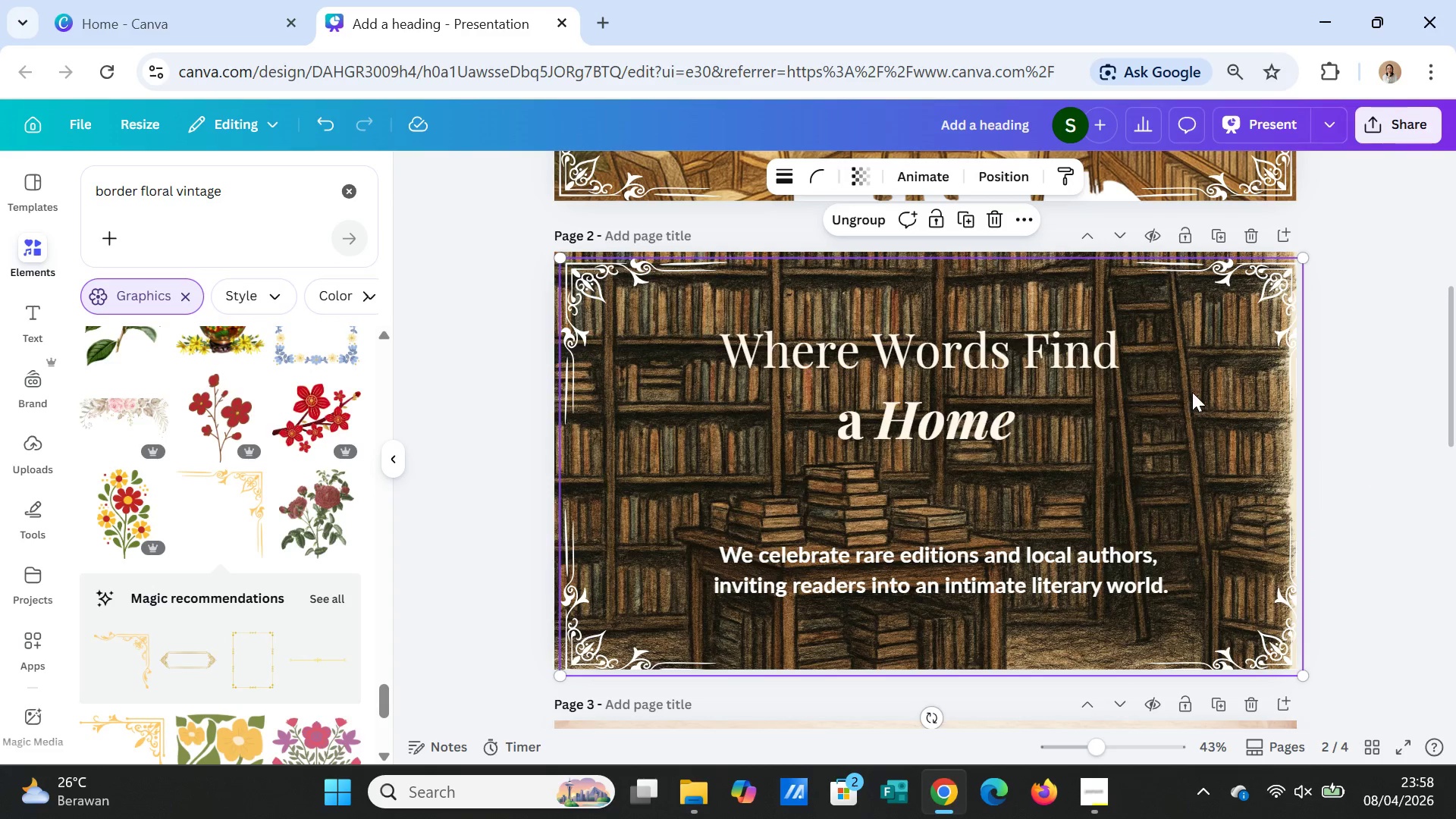 
left_click_drag(start_coordinate=[1192, 392], to_coordinate=[1183, 387])
 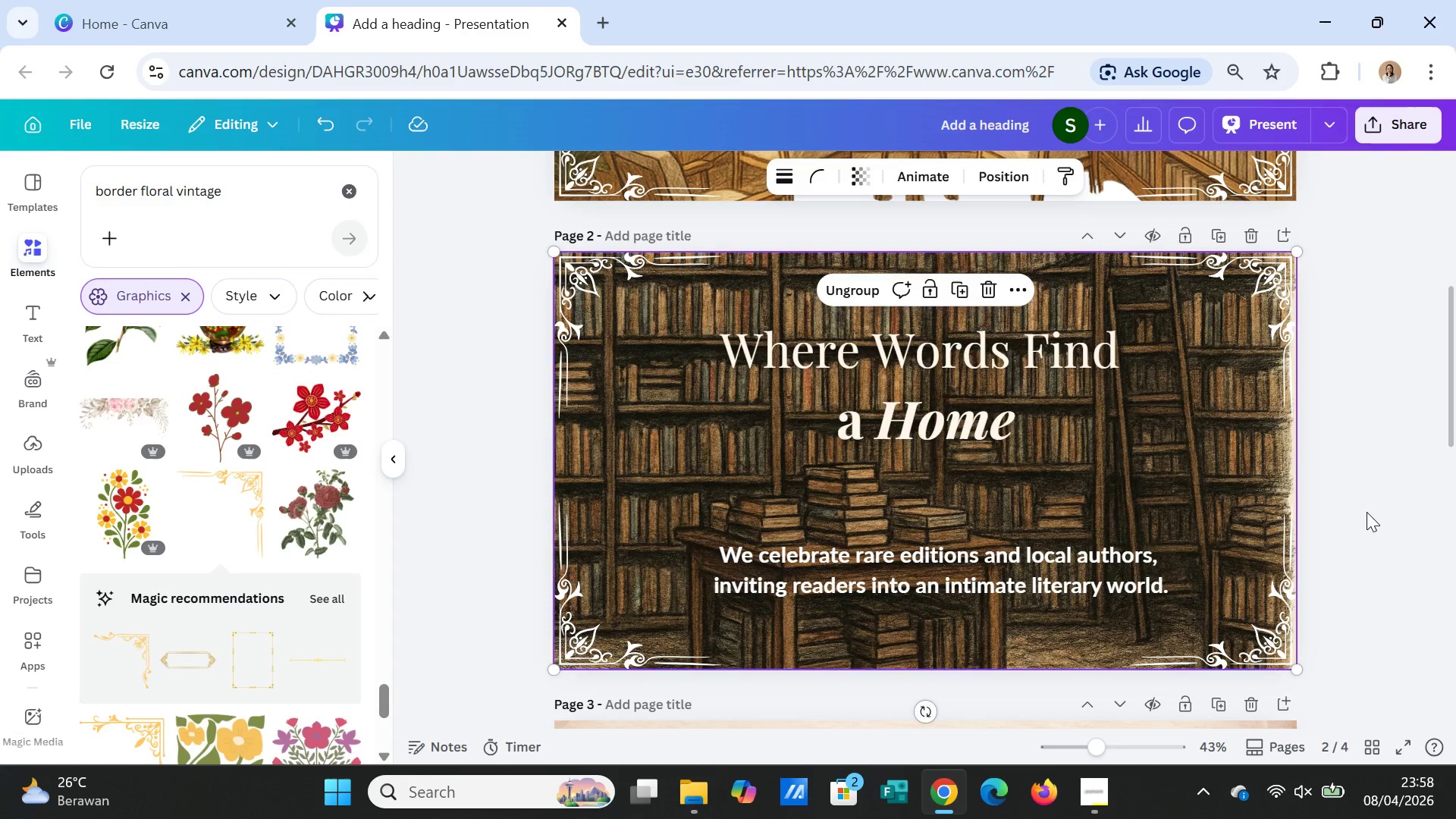 
left_click([1367, 512])
 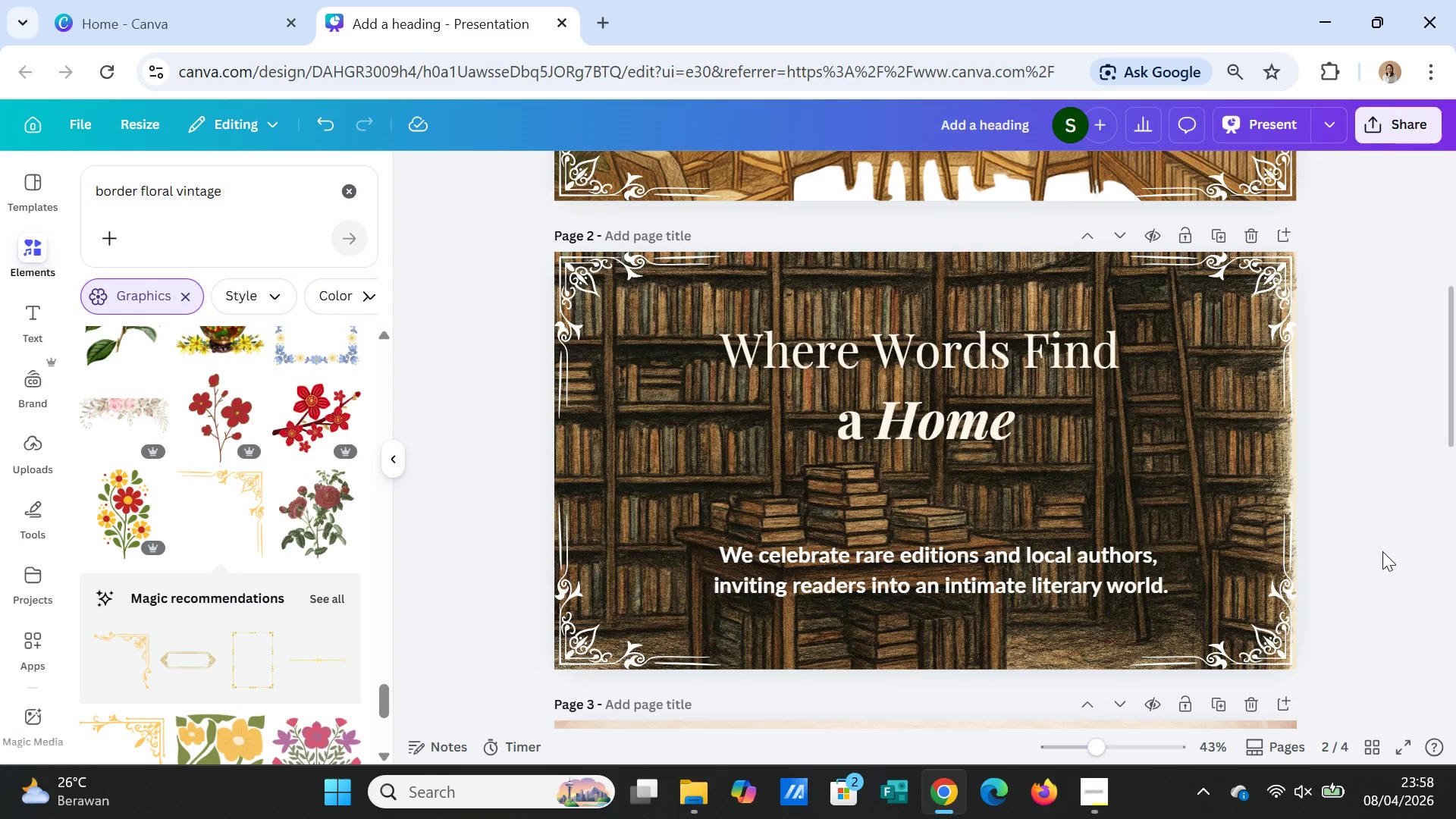 
scroll: coordinate [1386, 572], scroll_direction: down, amount: 5.0
 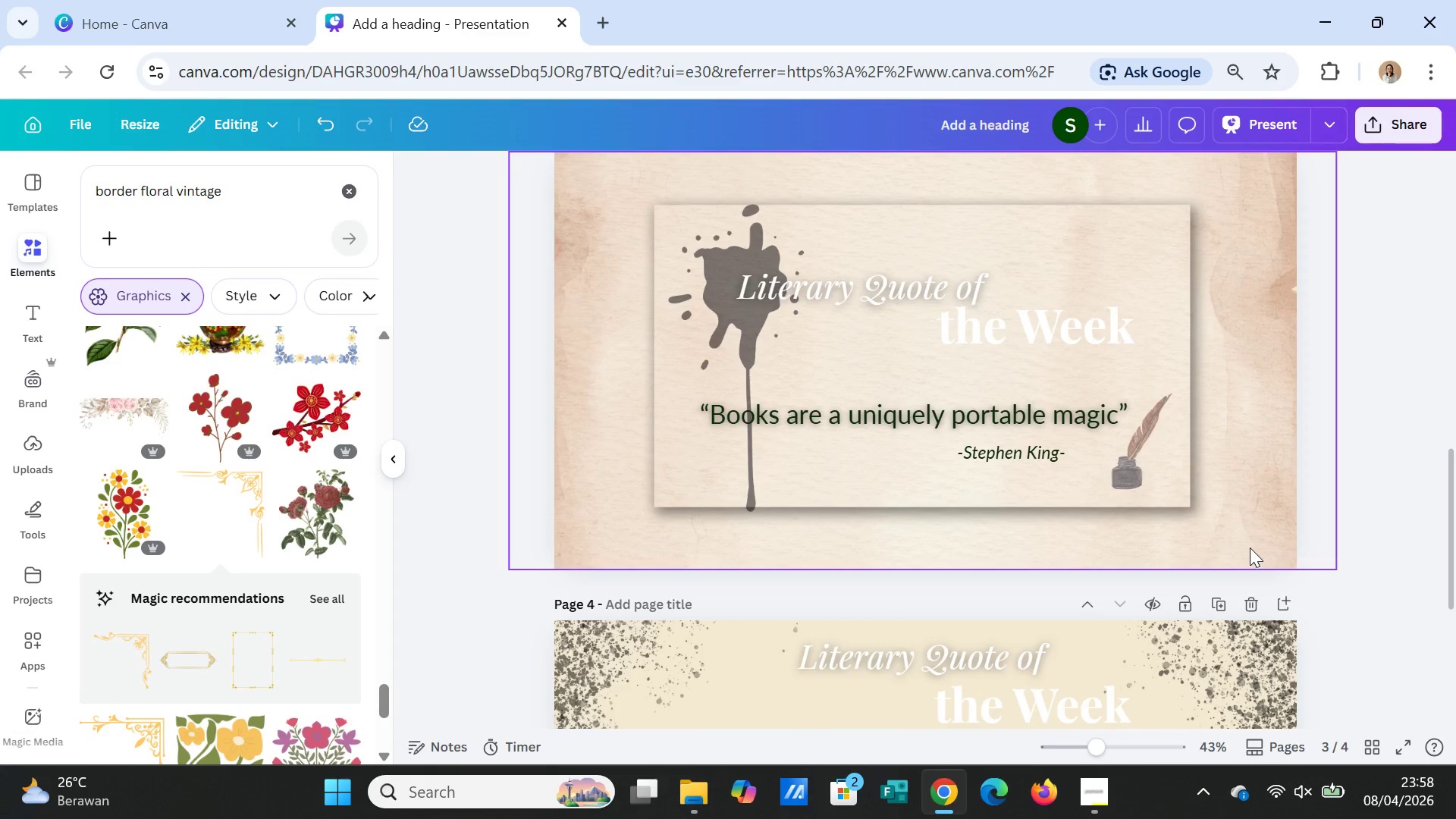 
left_click([1250, 548])
 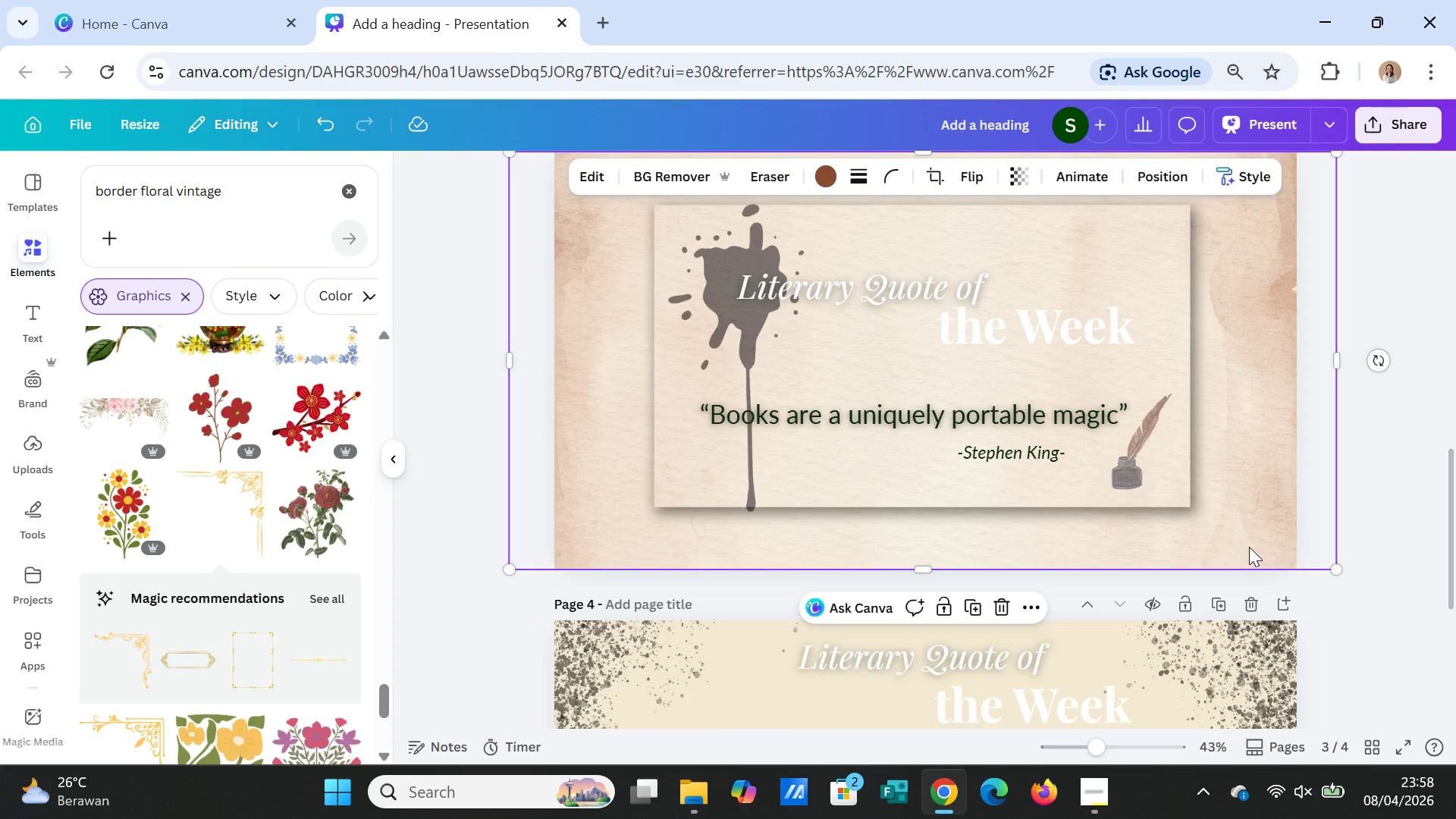 
key(Control+V)
 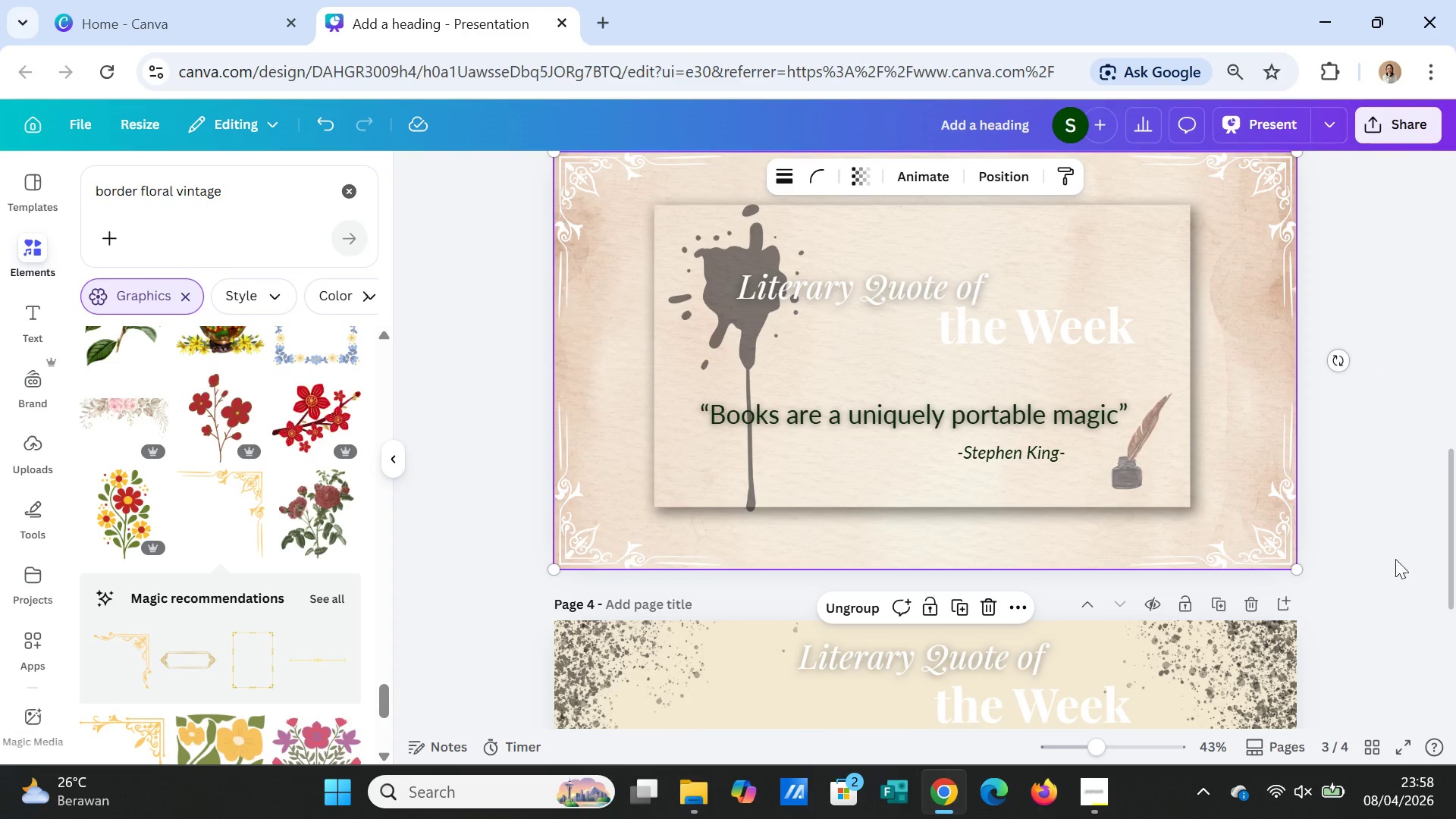 
left_click([1429, 583])
 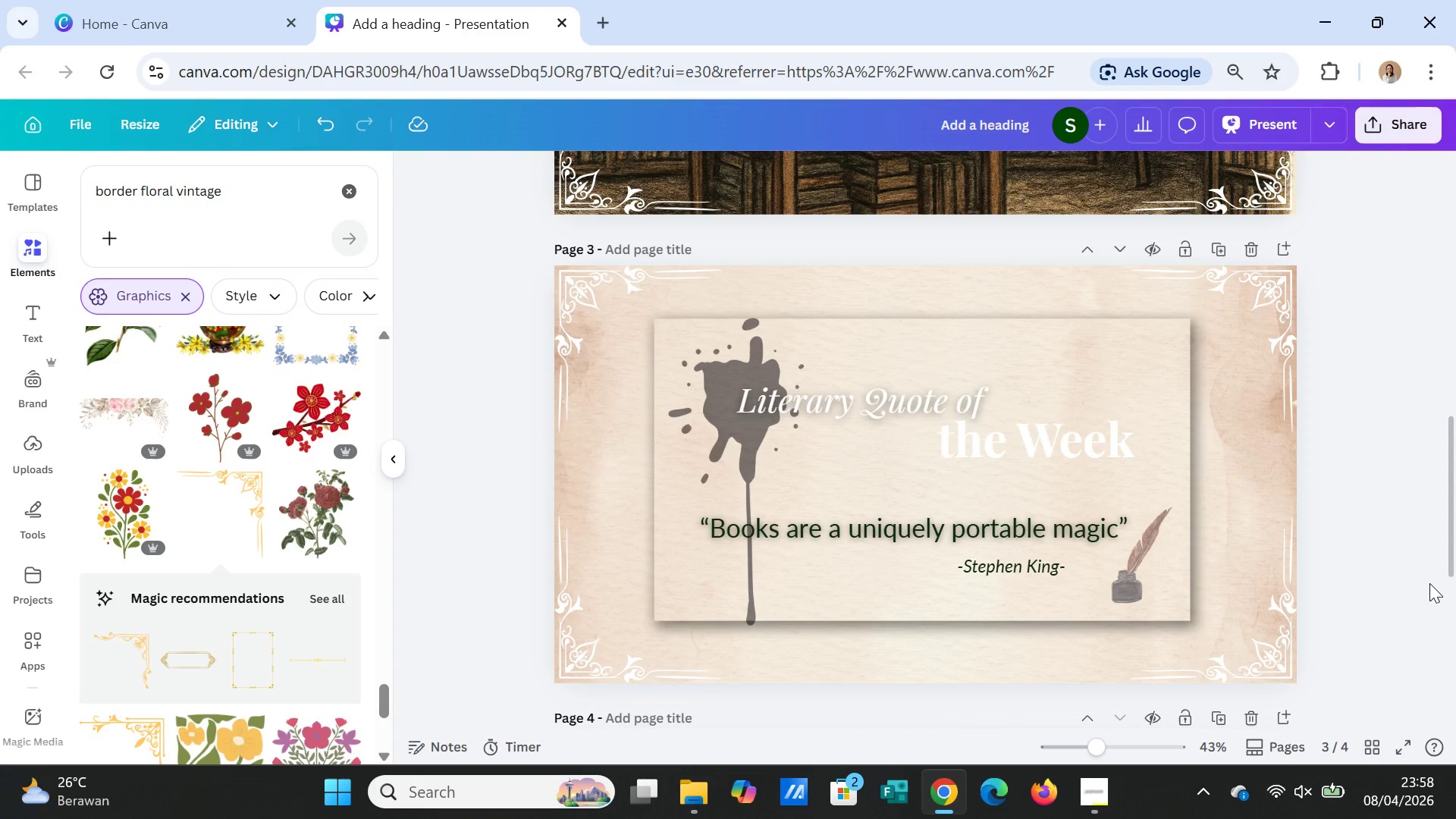 
scroll: coordinate [1429, 583], scroll_direction: up, amount: 1.0
 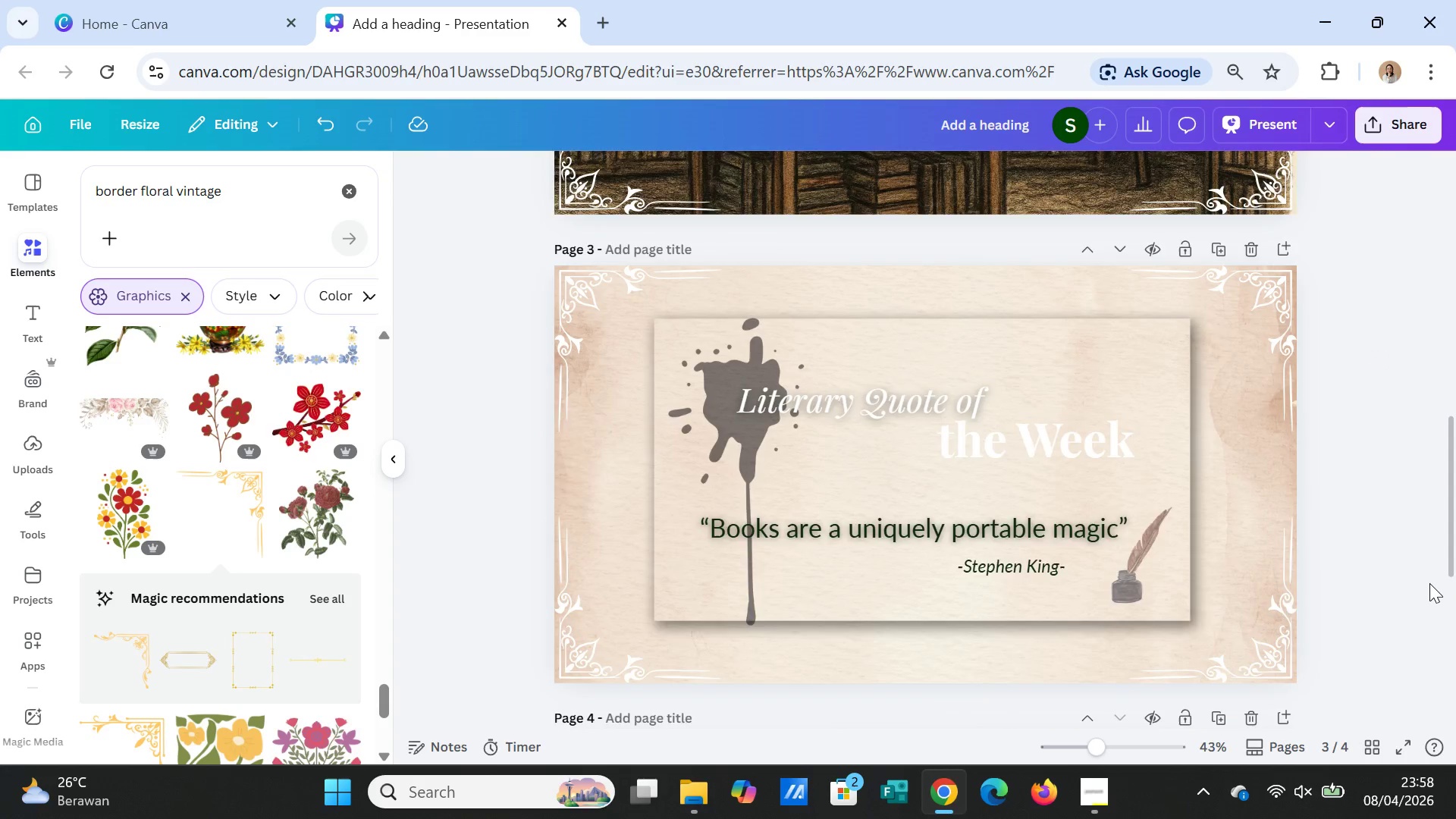 
scroll: coordinate [1429, 583], scroll_direction: down, amount: 4.0
 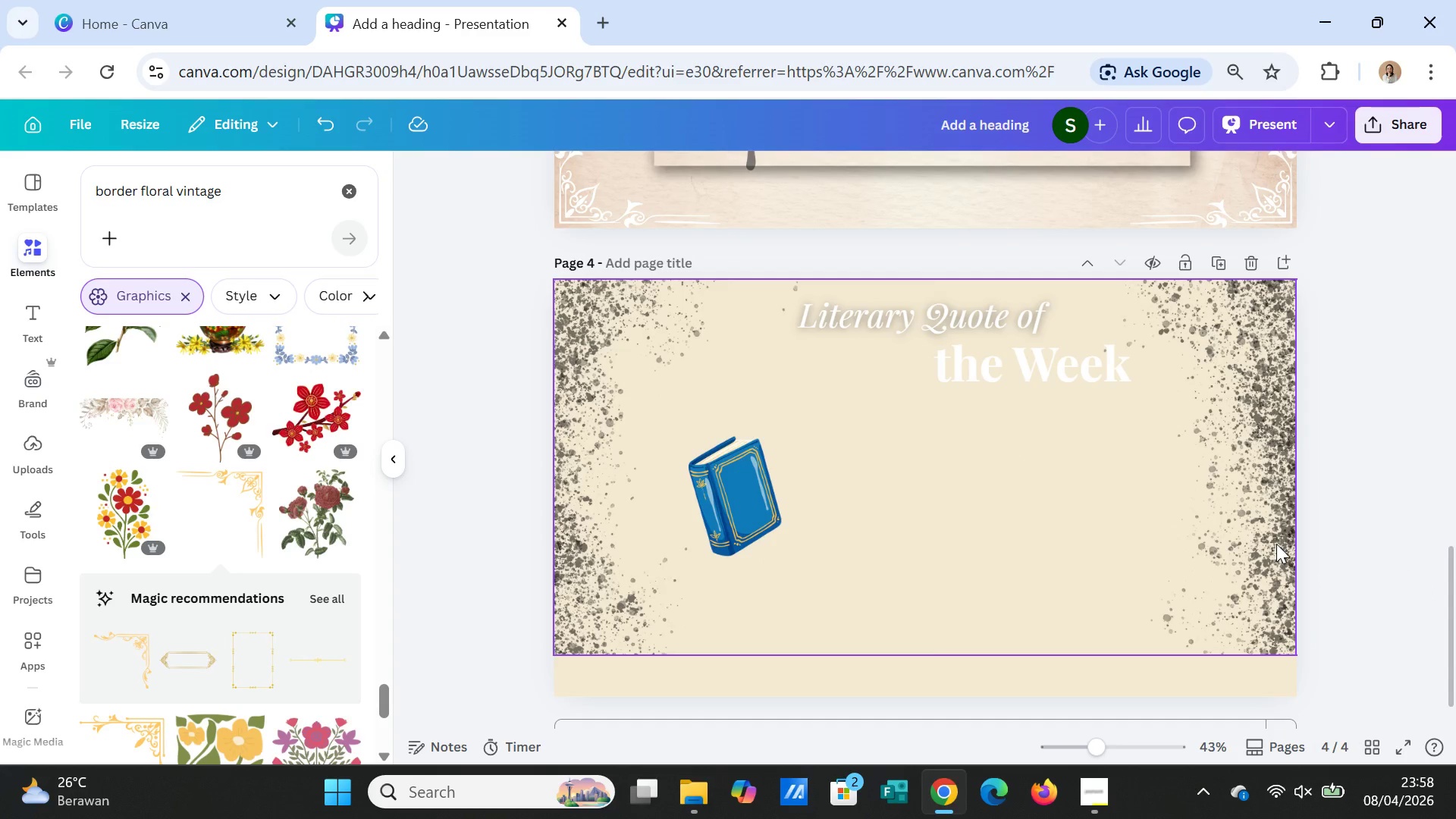 
left_click([1276, 544])
 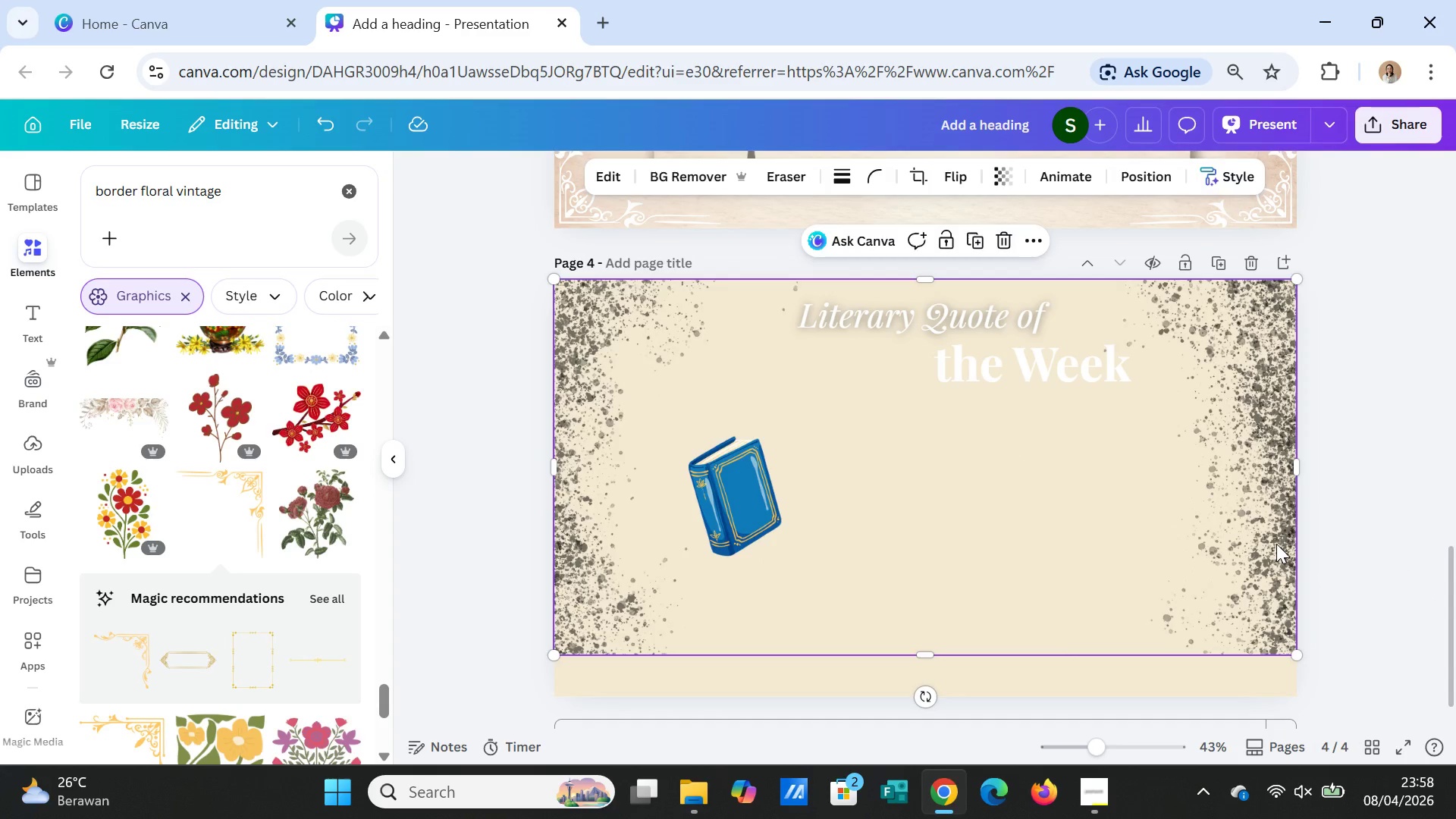 
key(Delete)
 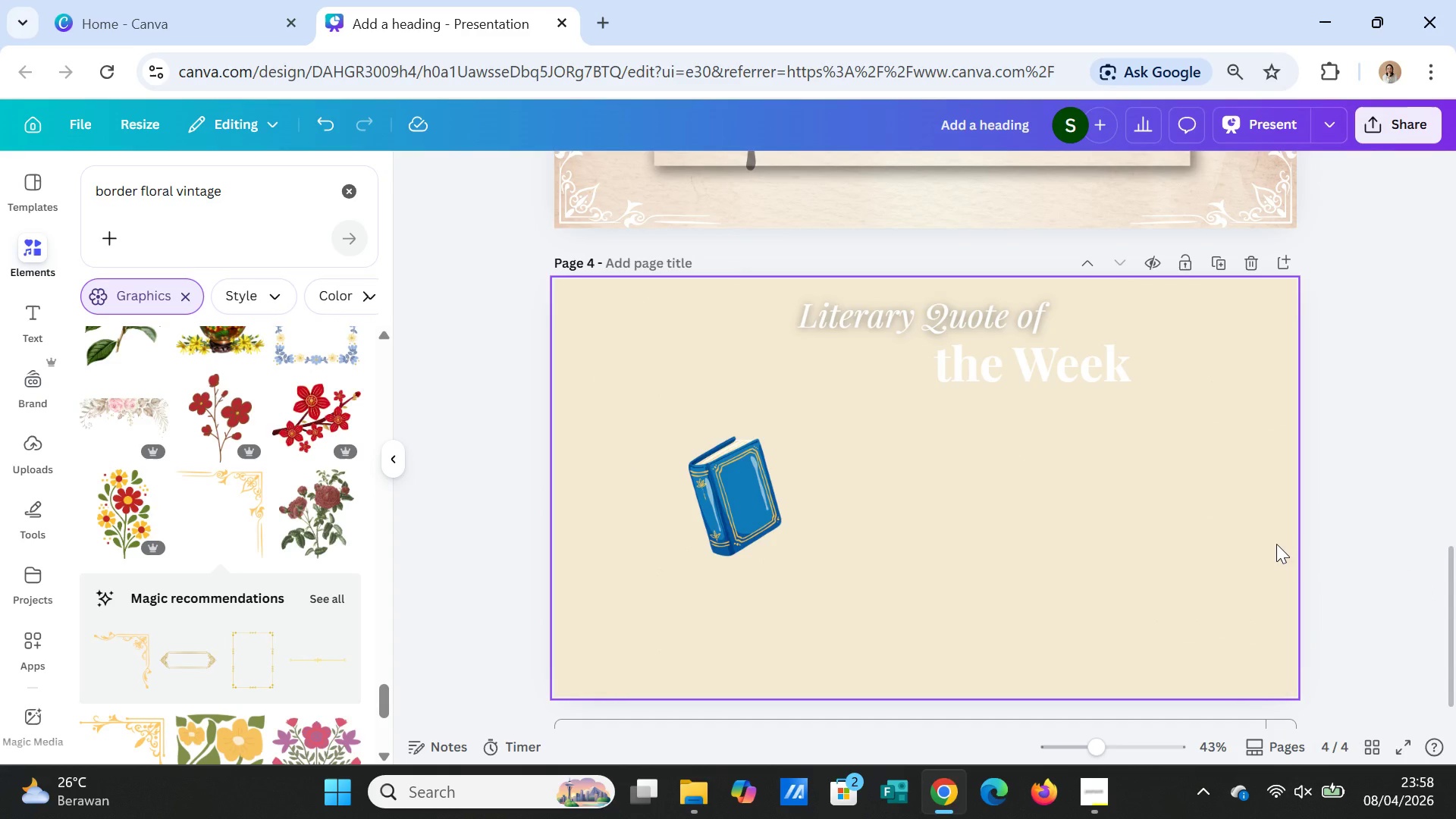 
key(Control+V)
 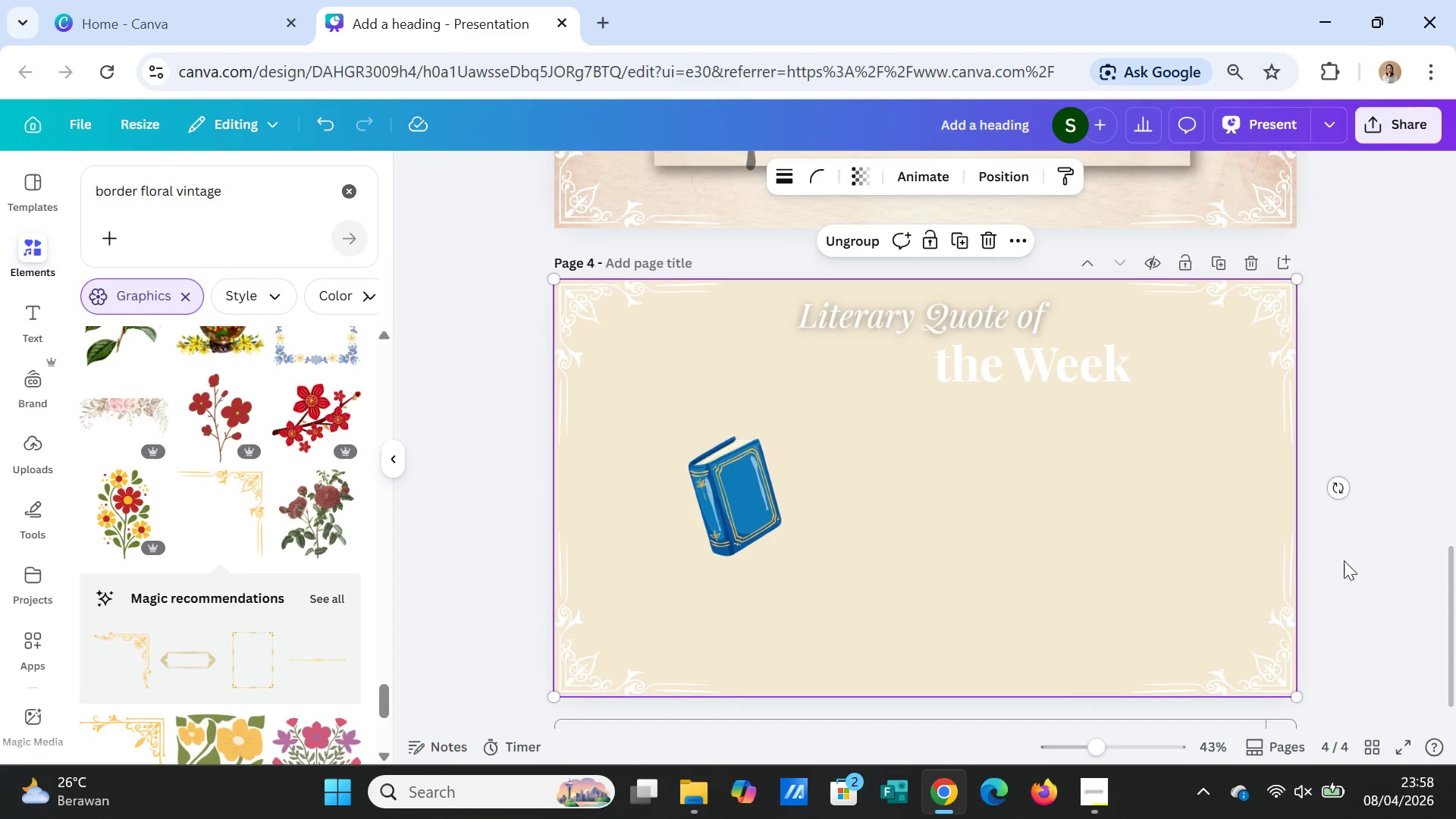 
left_click([1376, 576])
 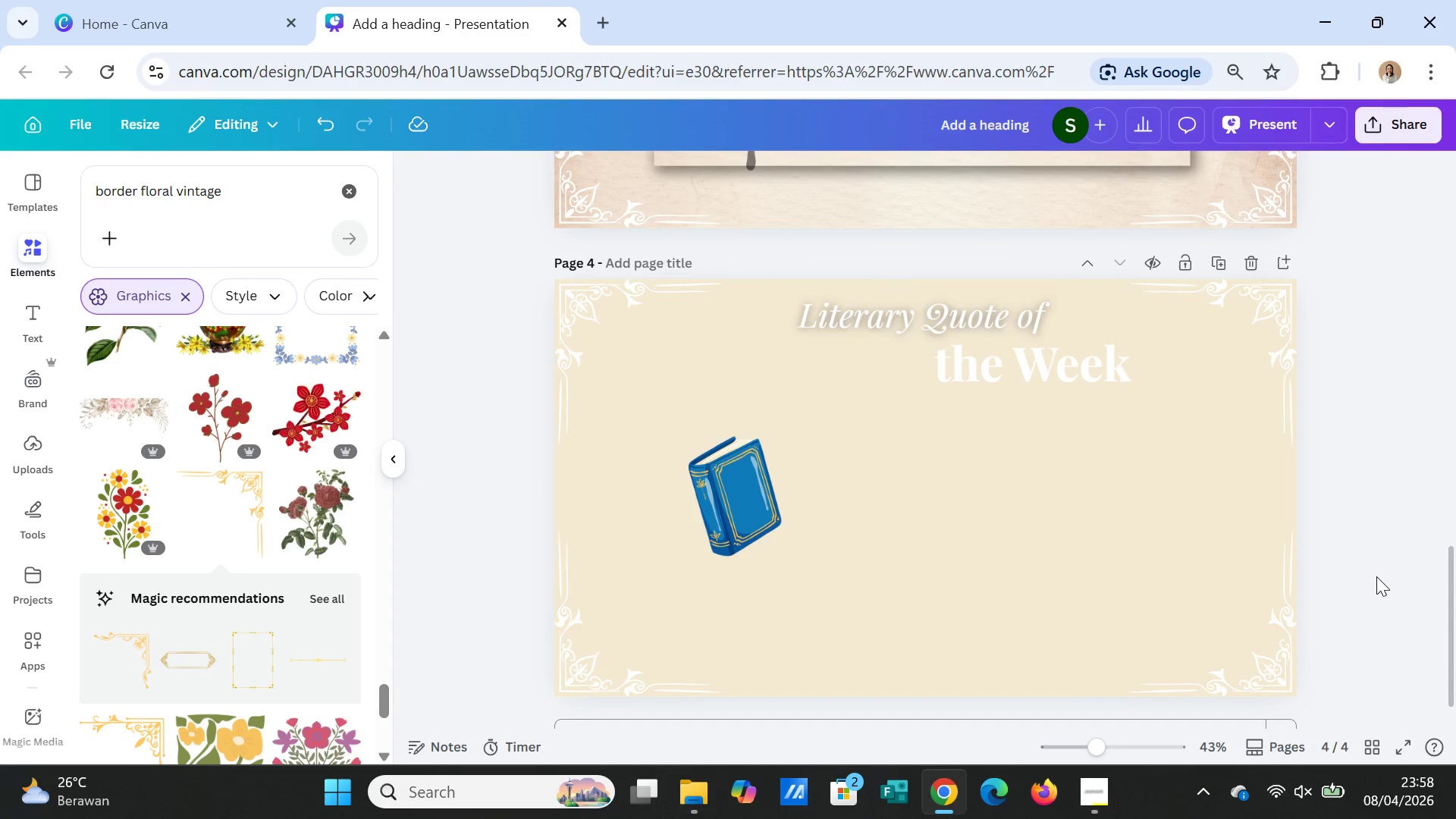 
scroll: coordinate [1378, 585], scroll_direction: up, amount: 2.0
 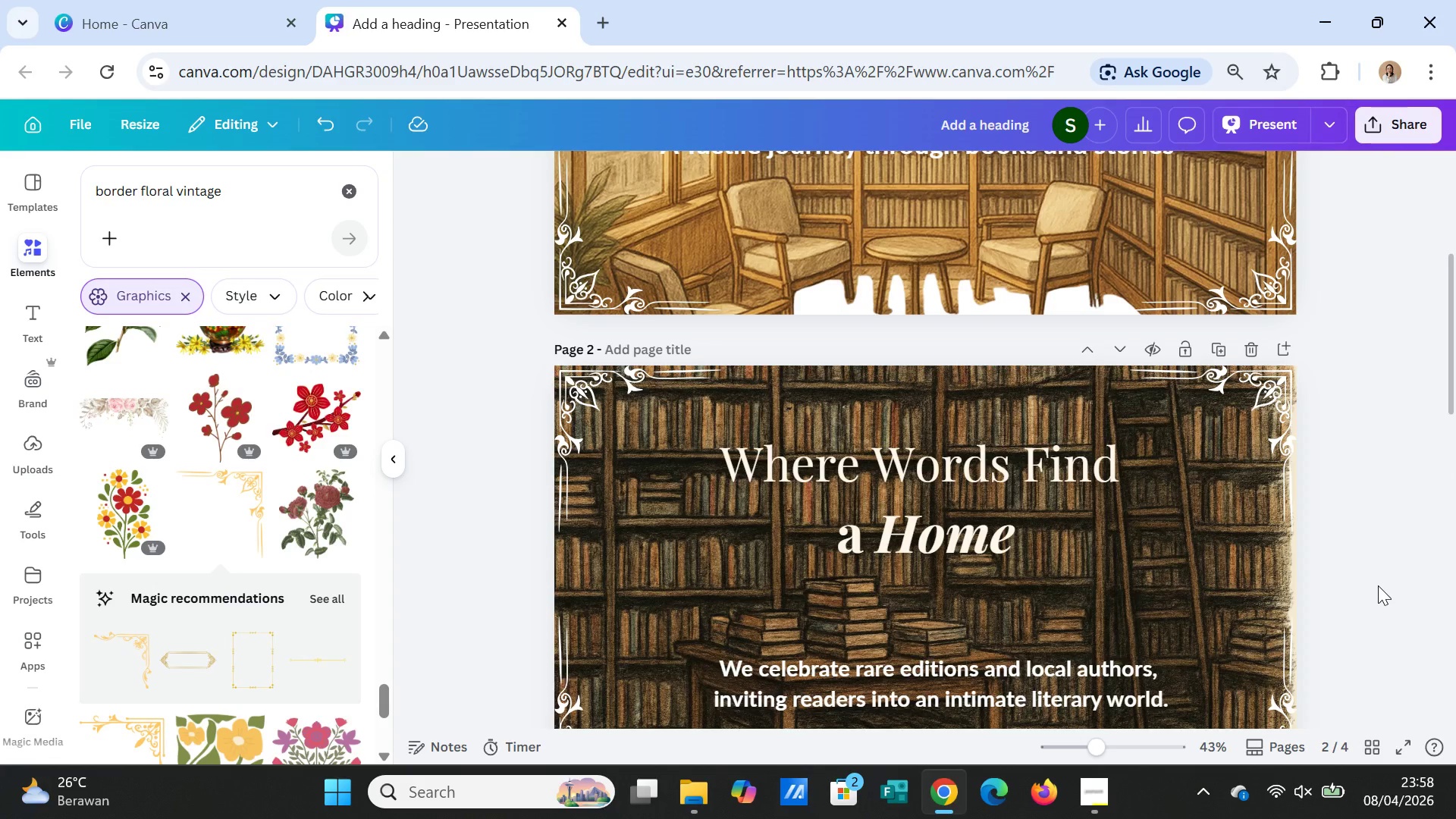 
scroll: coordinate [1378, 585], scroll_direction: down, amount: 1.0
 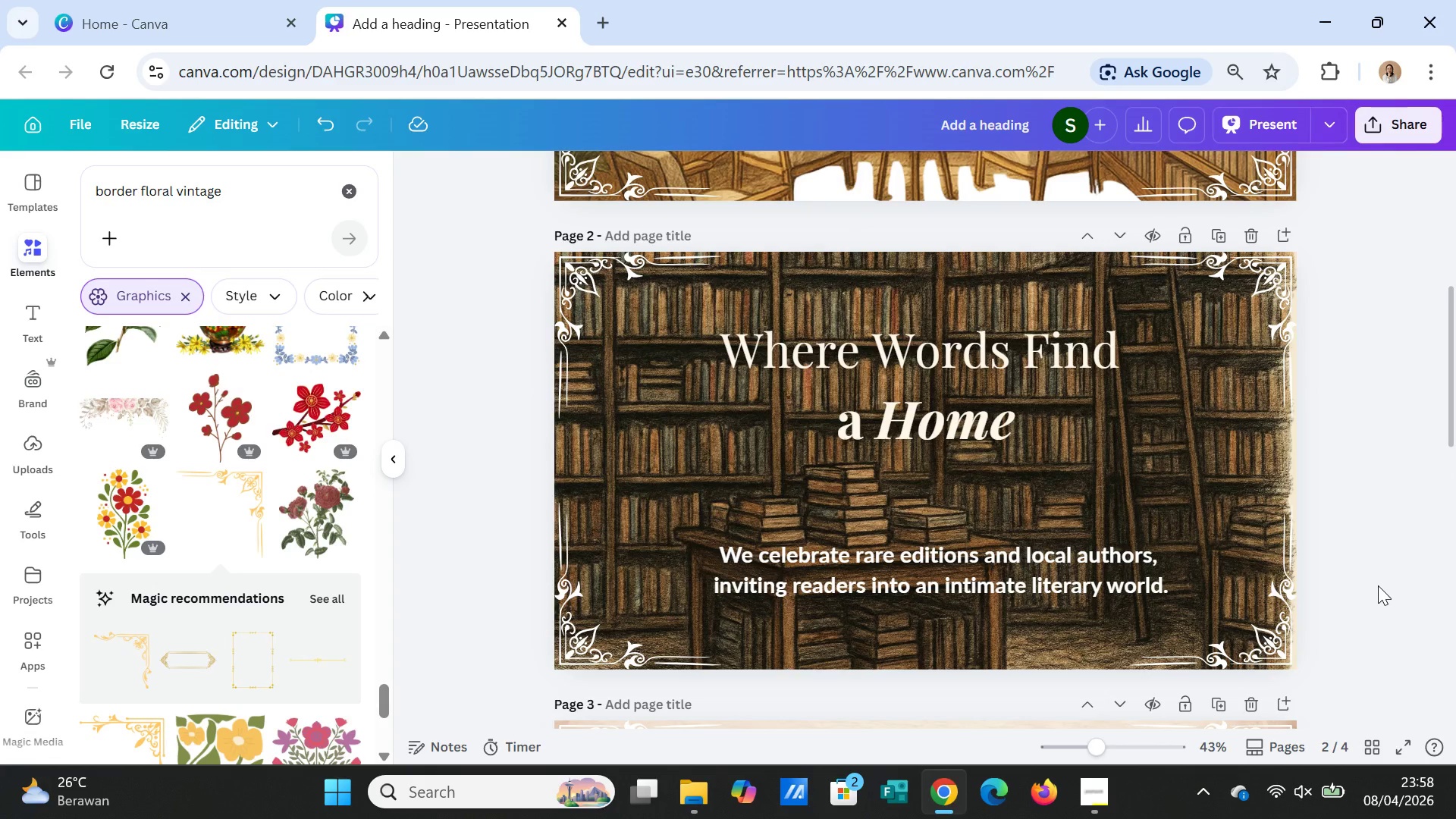 
scroll: coordinate [1378, 585], scroll_direction: up, amount: 4.0
 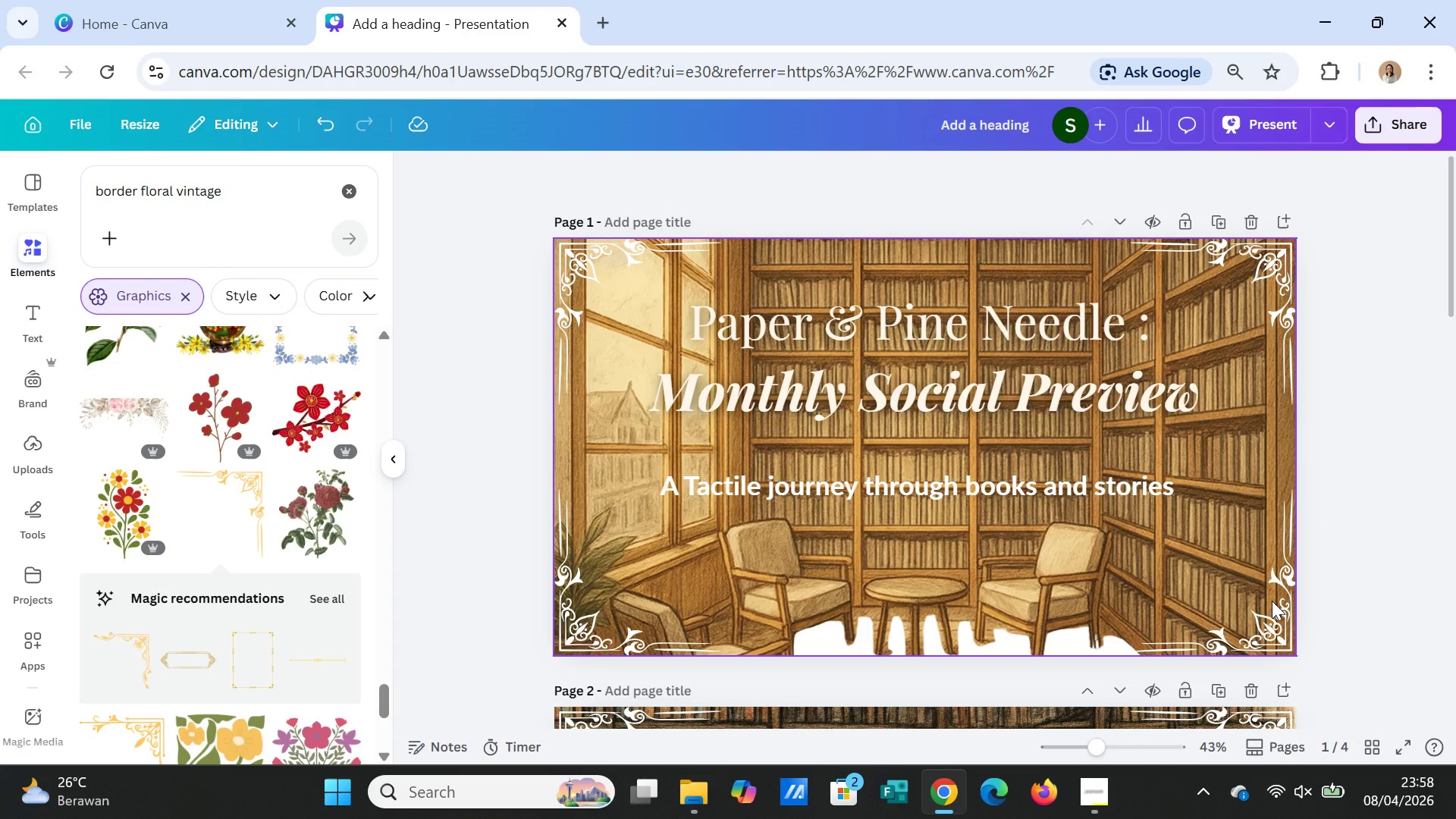 
left_click([1272, 601])
 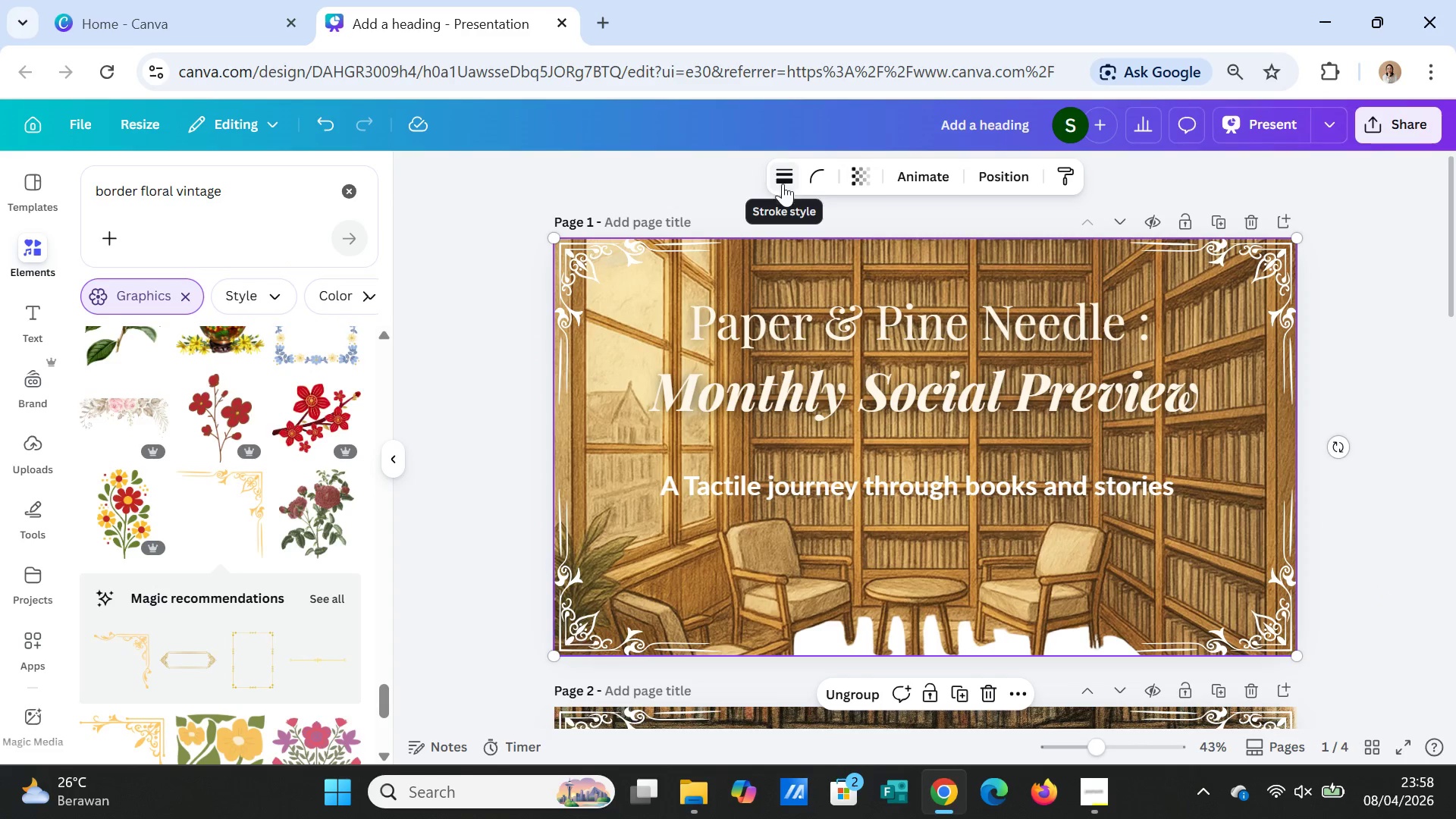 
double_click([1261, 257])
 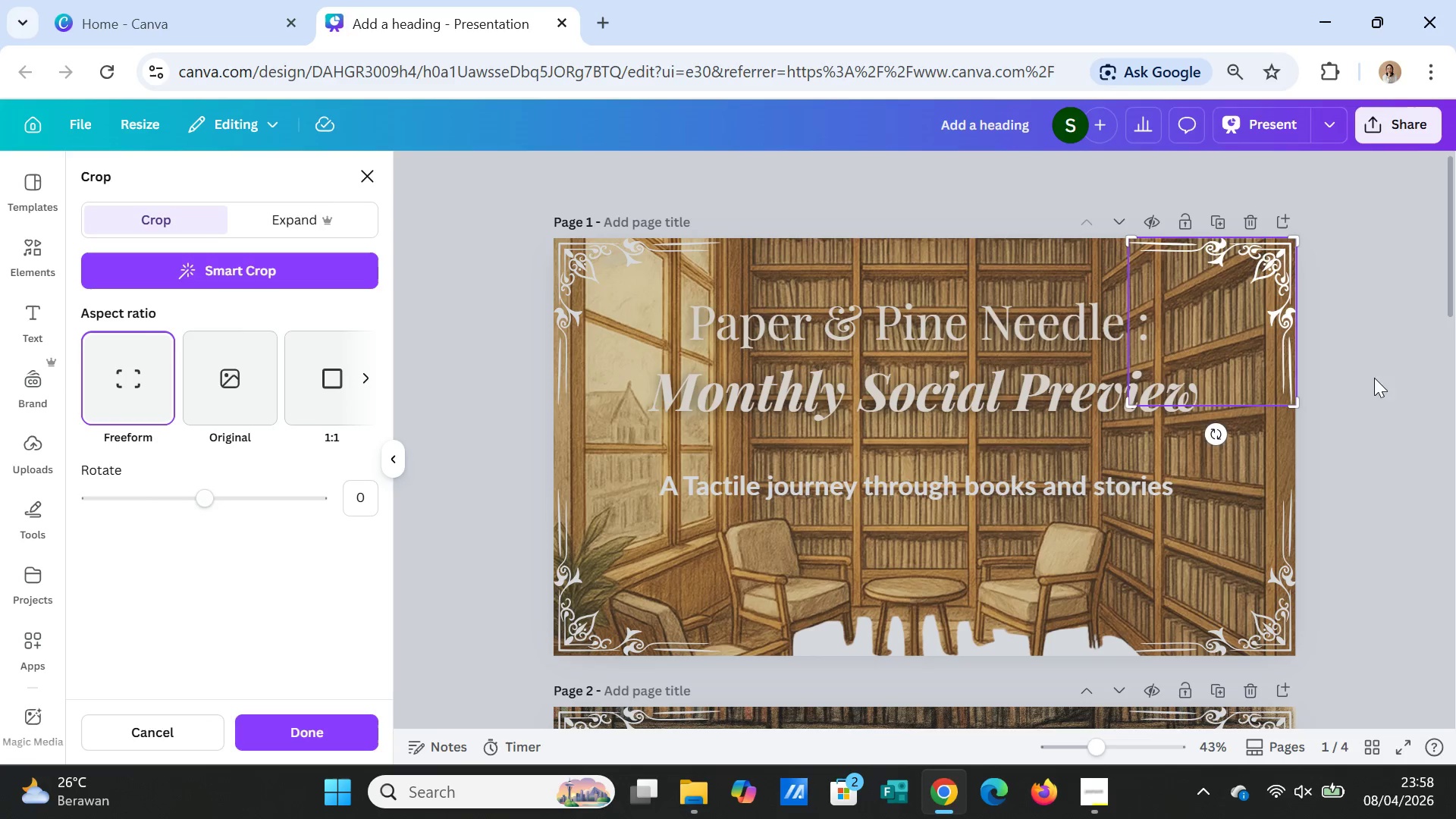 
left_click([1380, 385])
 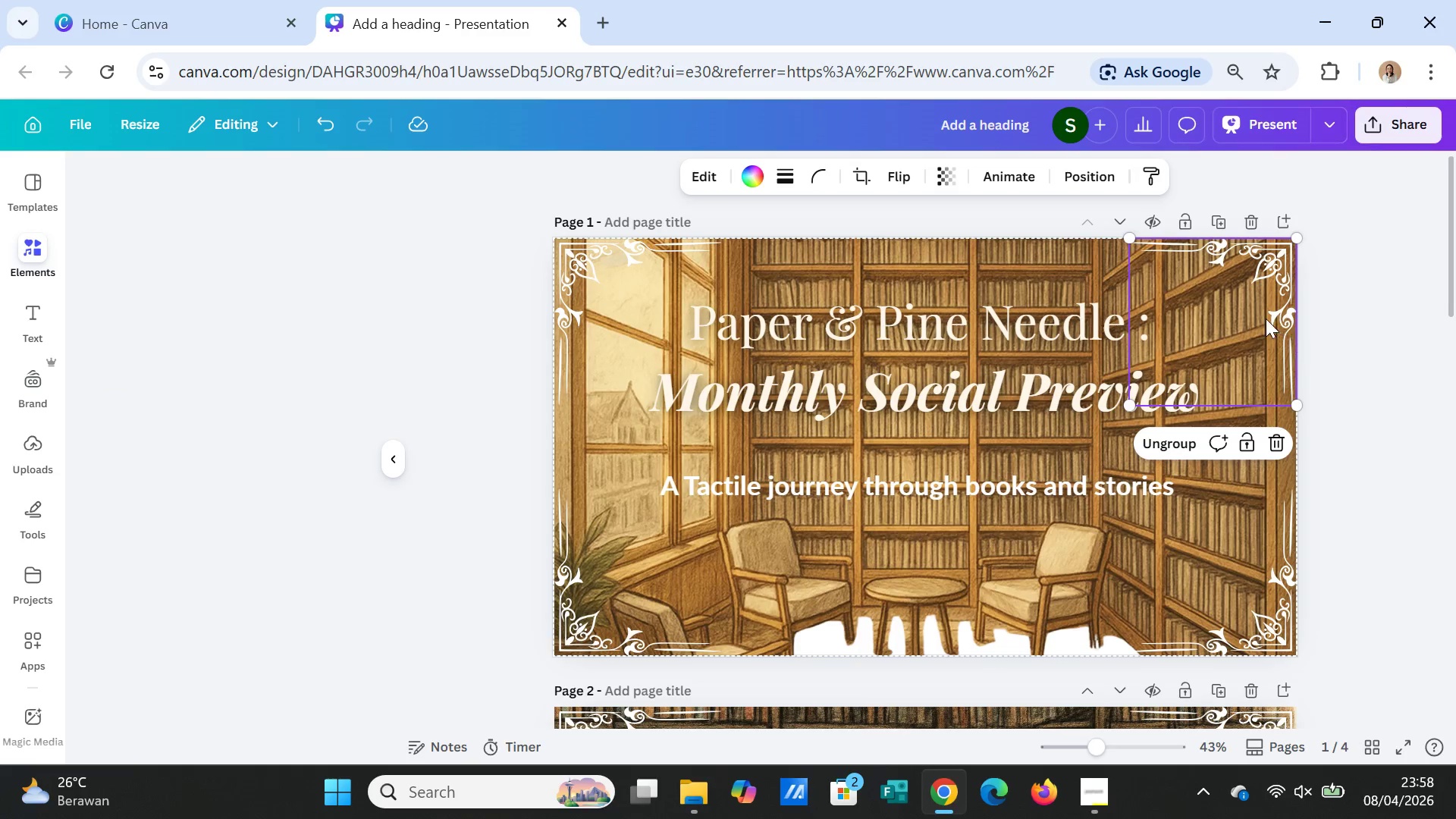 
left_click([1266, 318])
 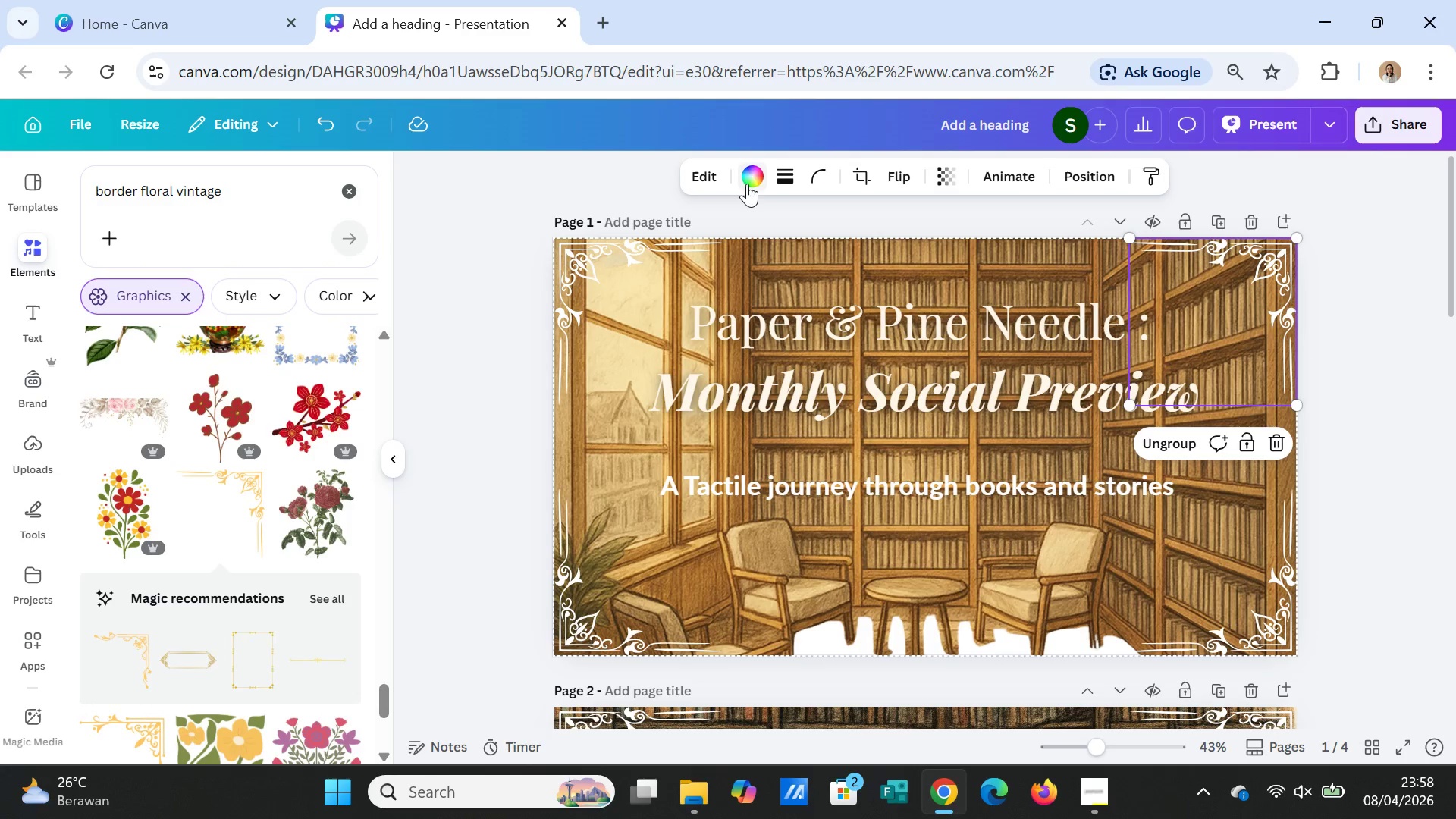 
left_click([741, 174])
 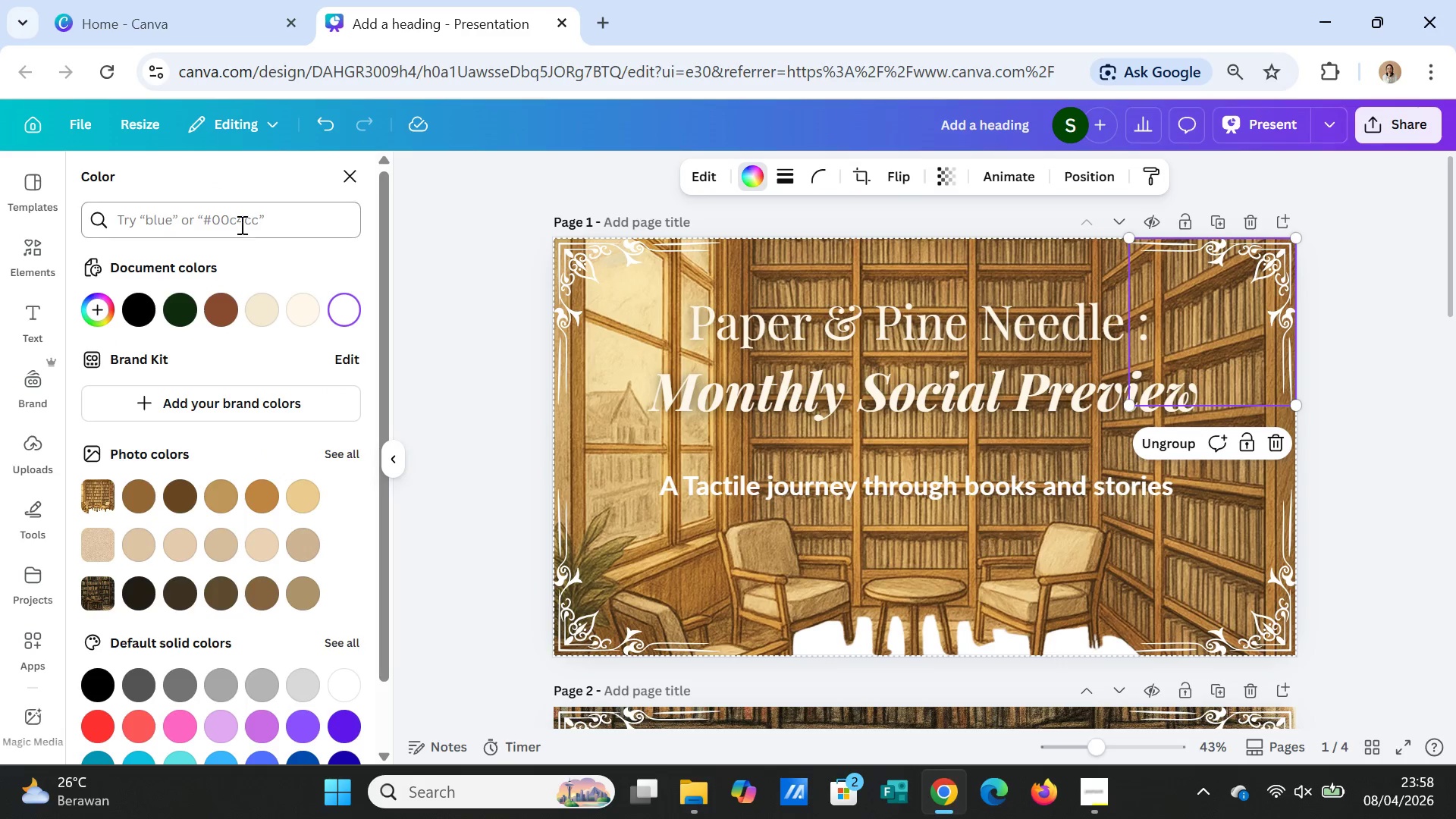 
left_click([234, 215])
 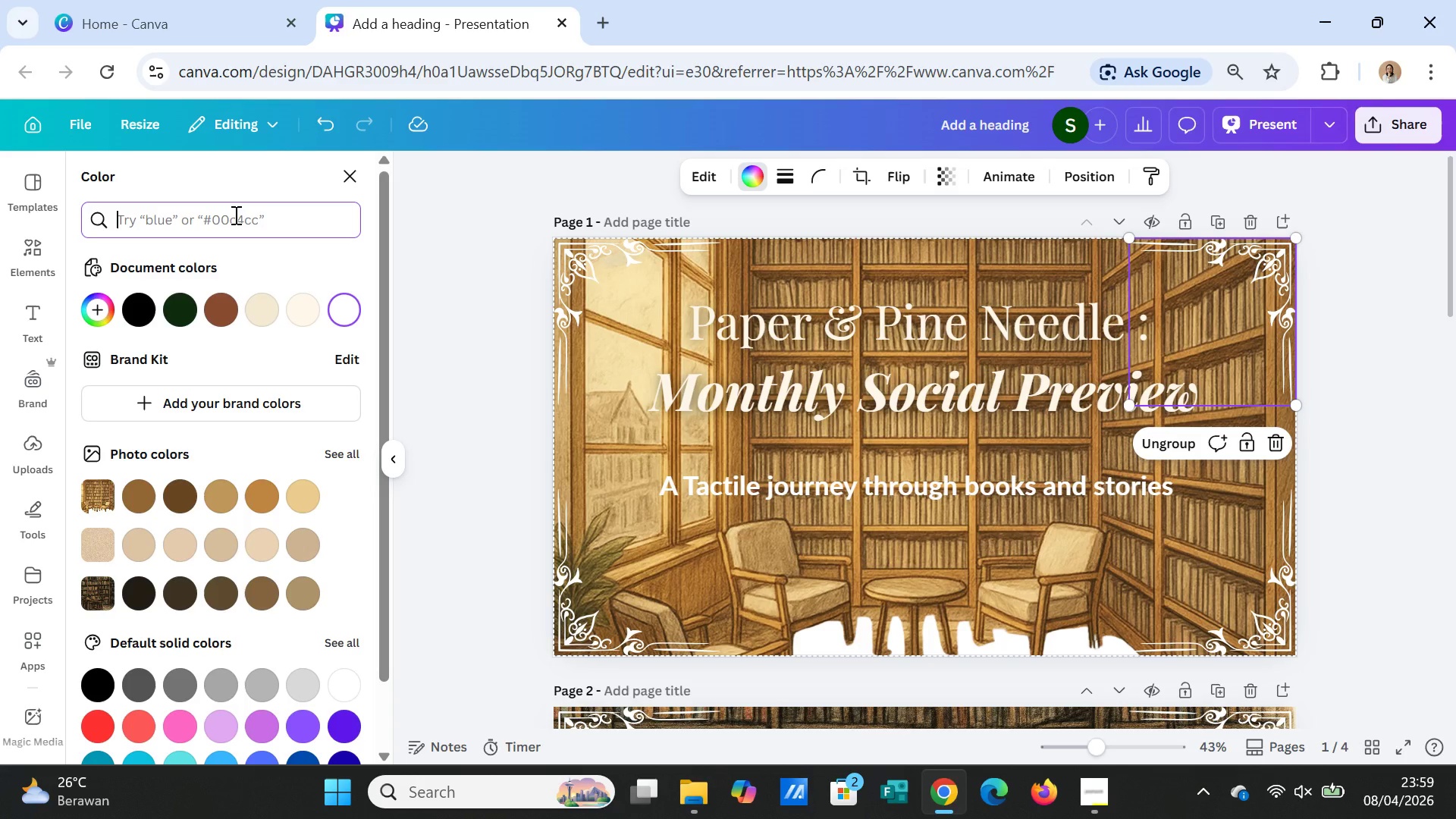 
wait(28.44)
 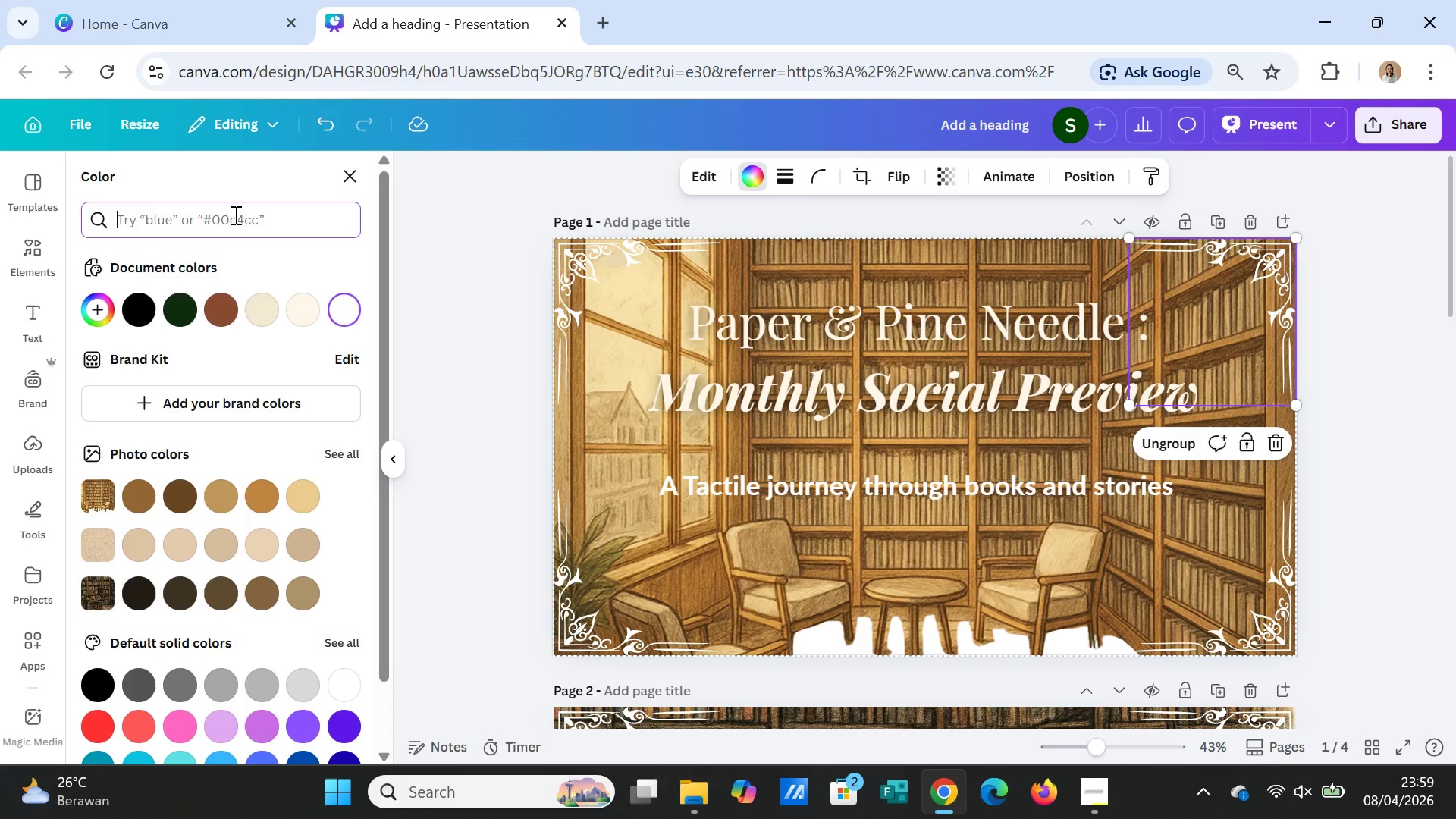 
left_click([752, 175])
 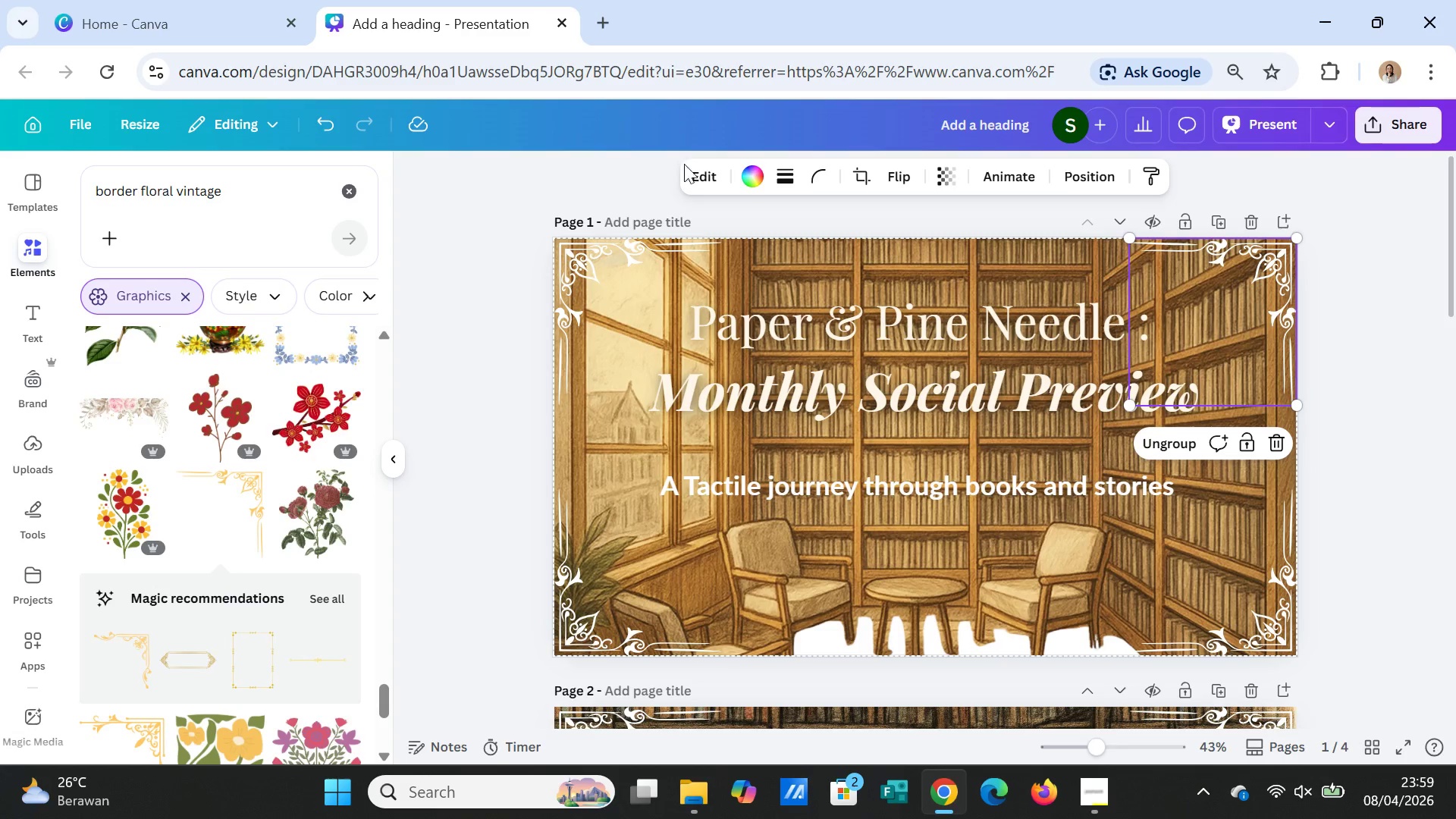 
left_click([752, 177])
 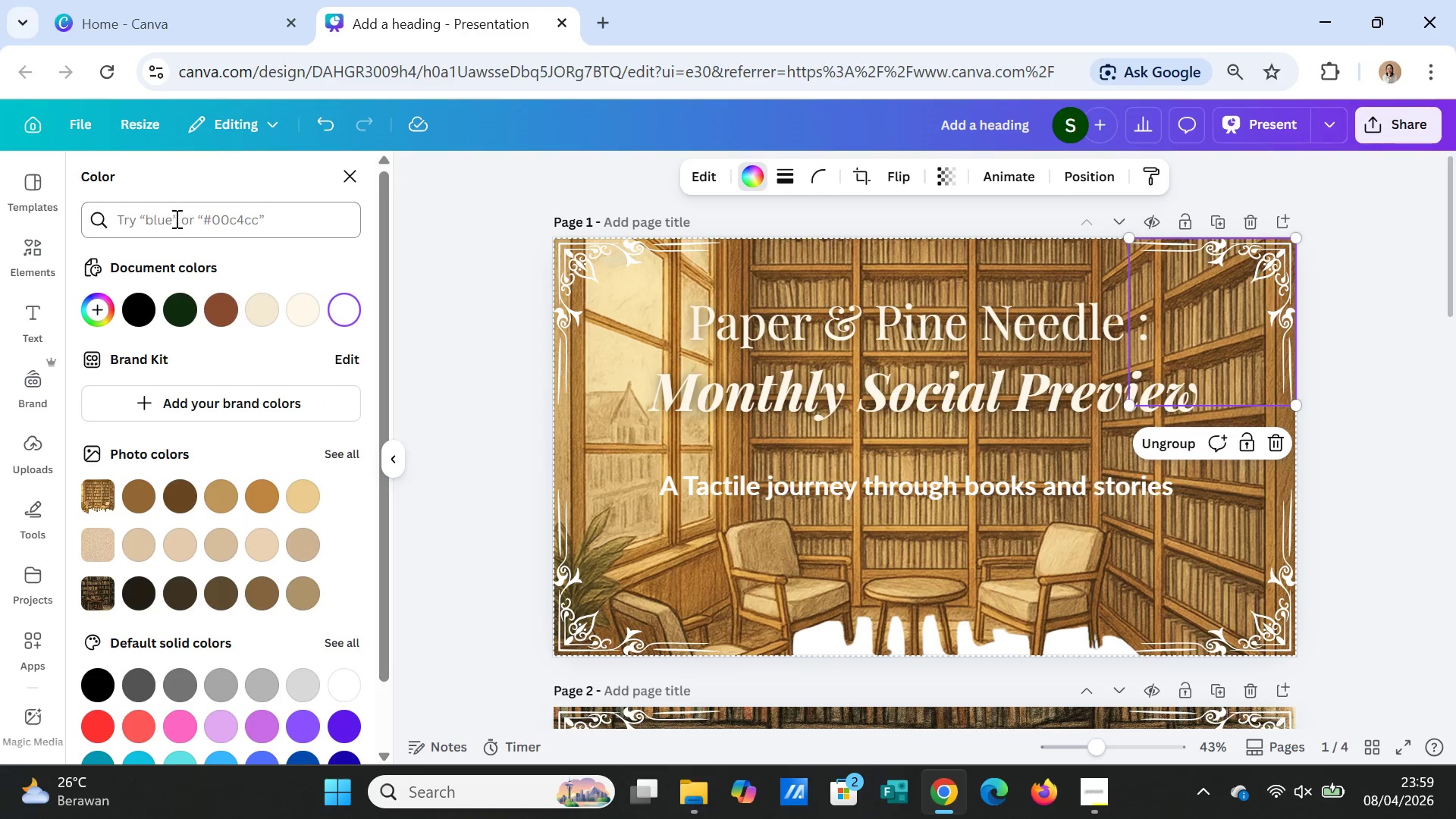 
left_click([175, 218])
 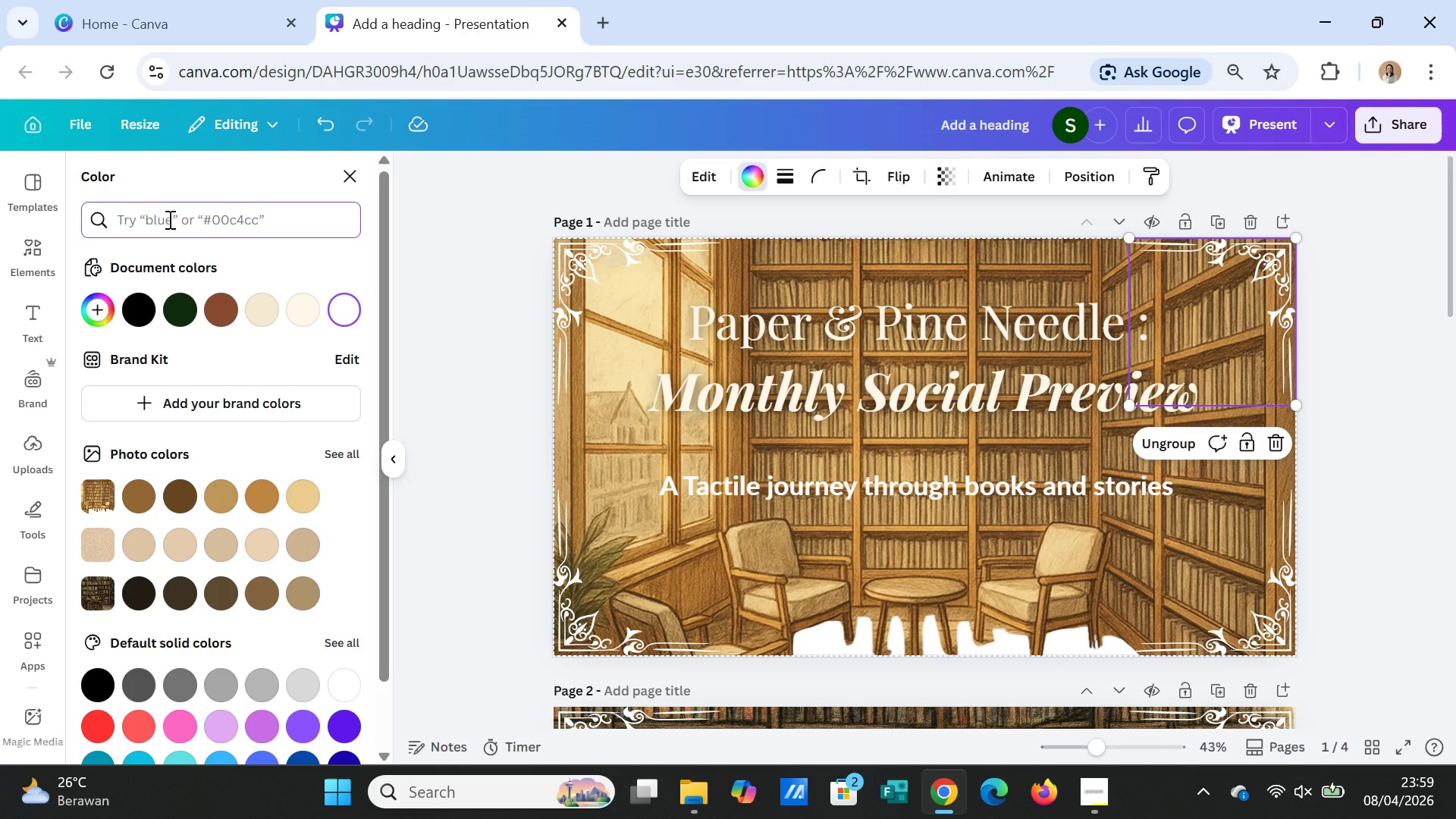 
type(D4AF7F)
 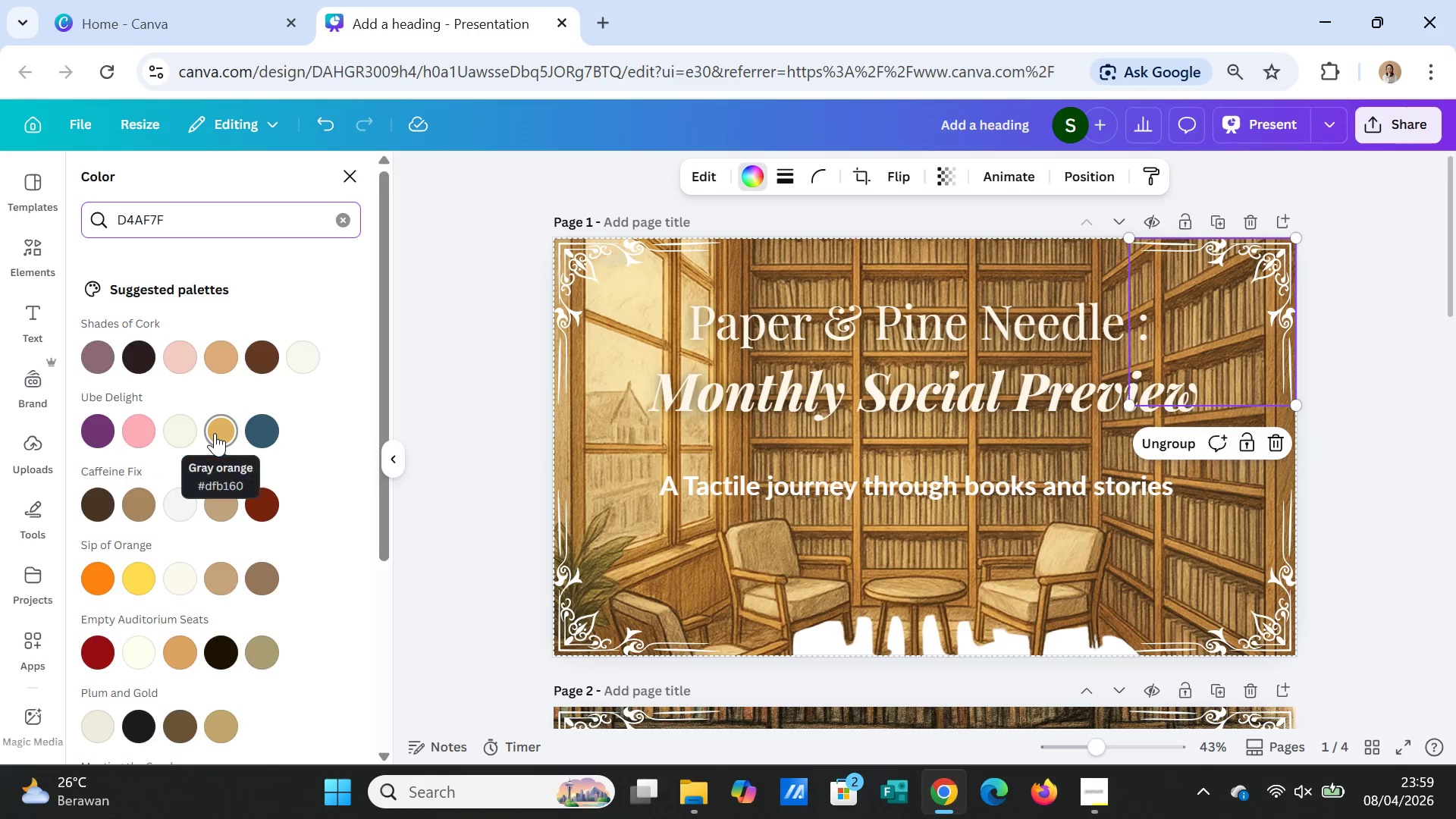 
wait(6.78)
 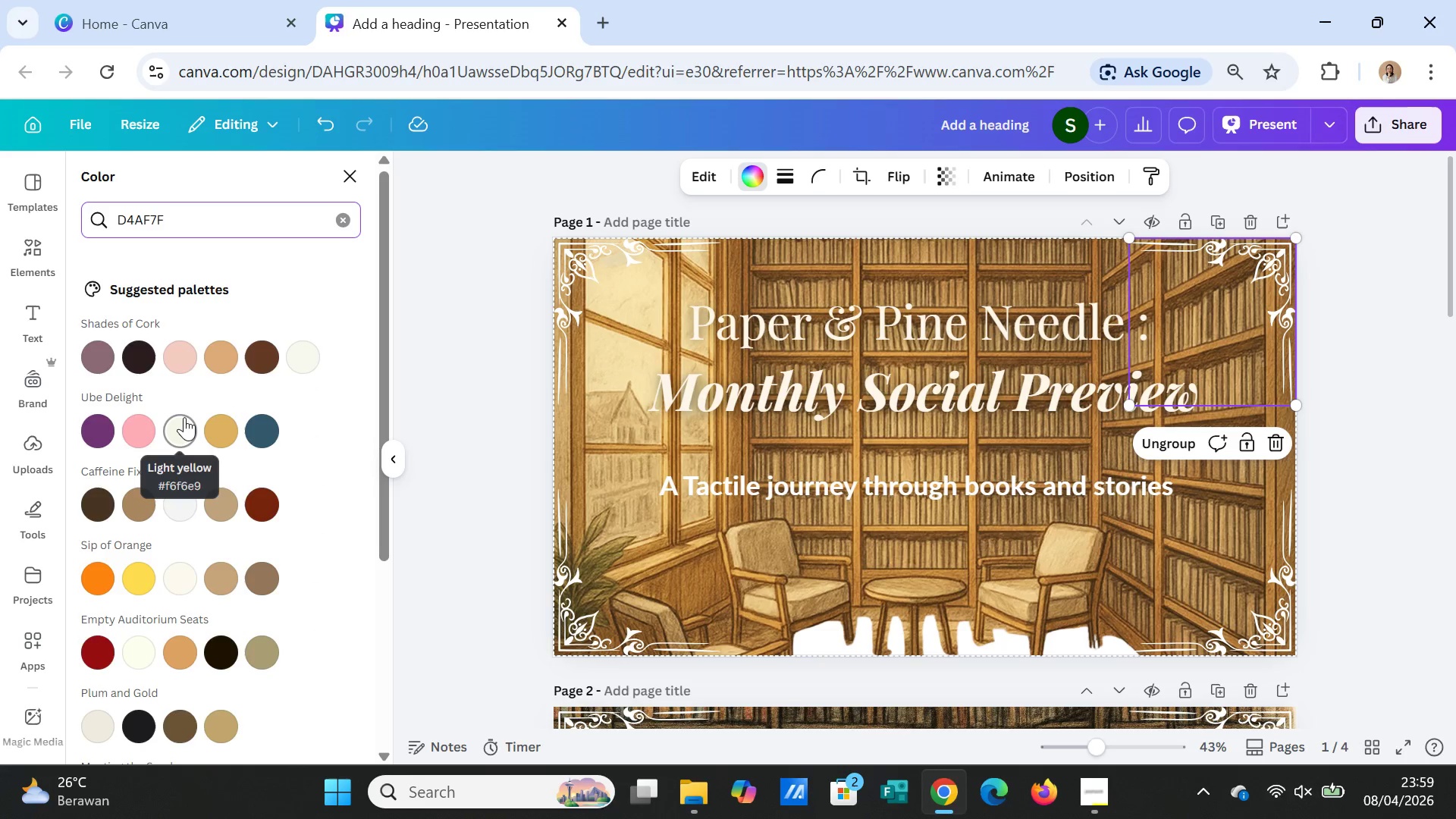 
mouse_move([121, 544])
 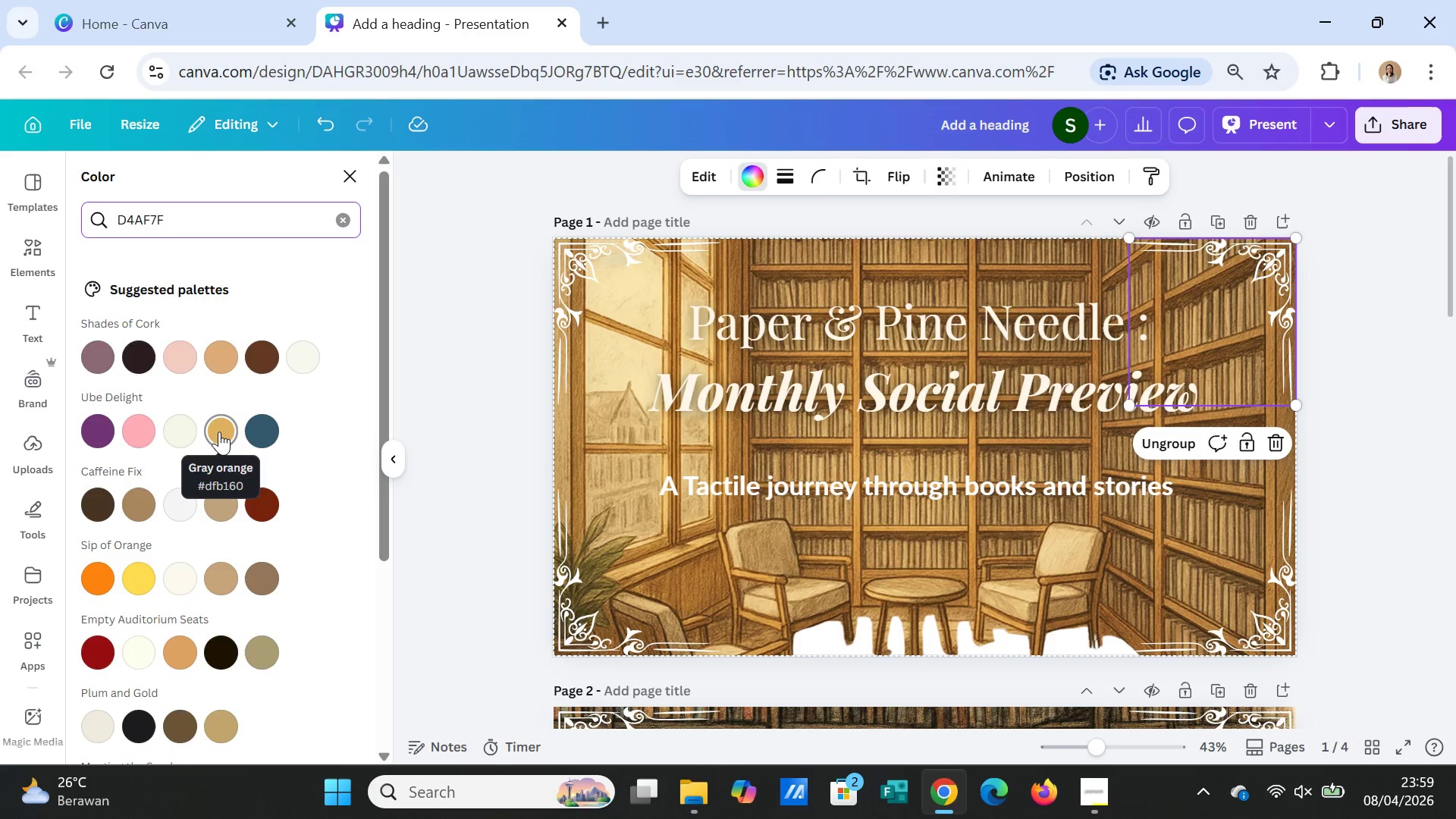 
left_click([219, 431])
 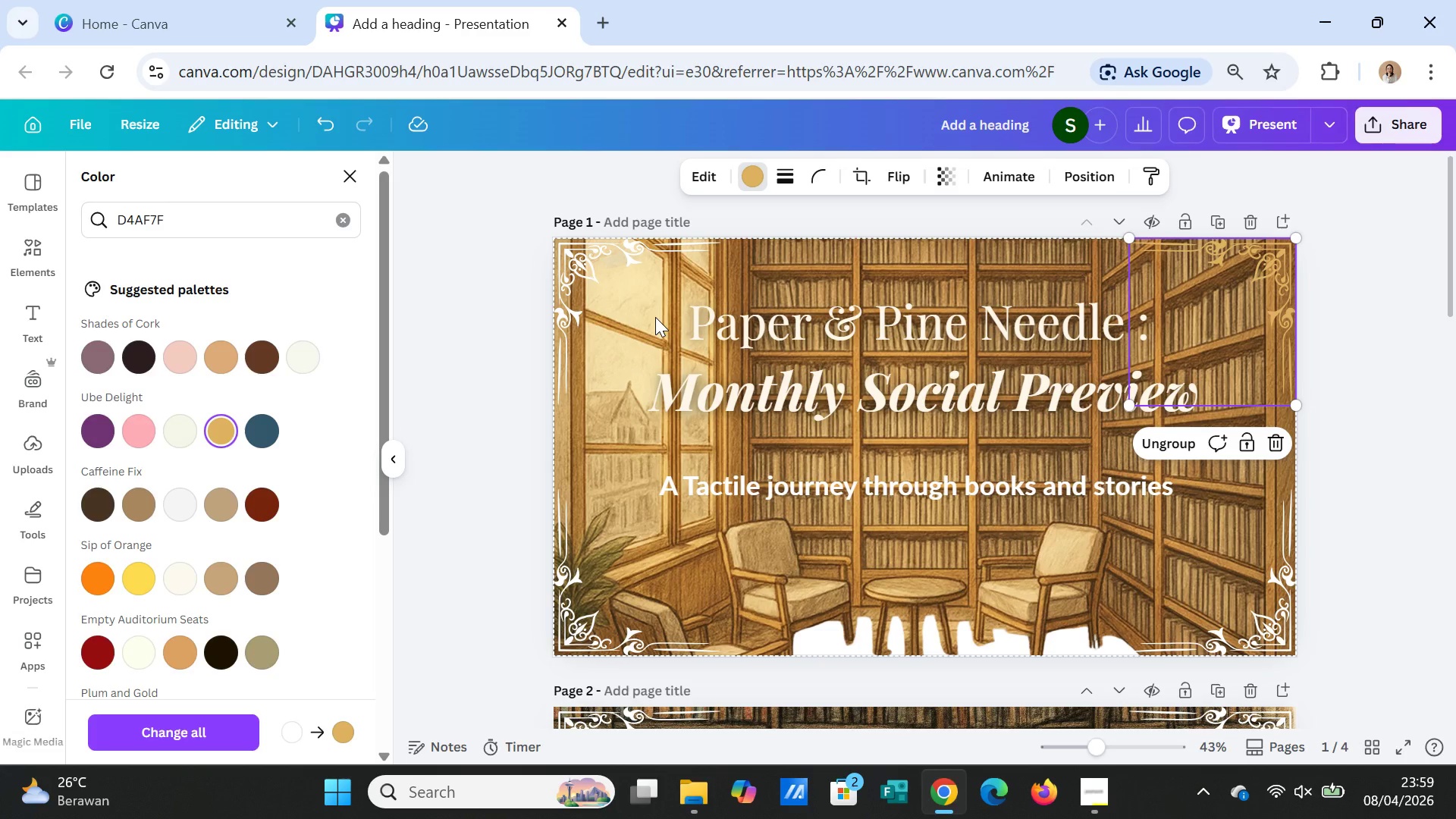 
left_click([1354, 412])
 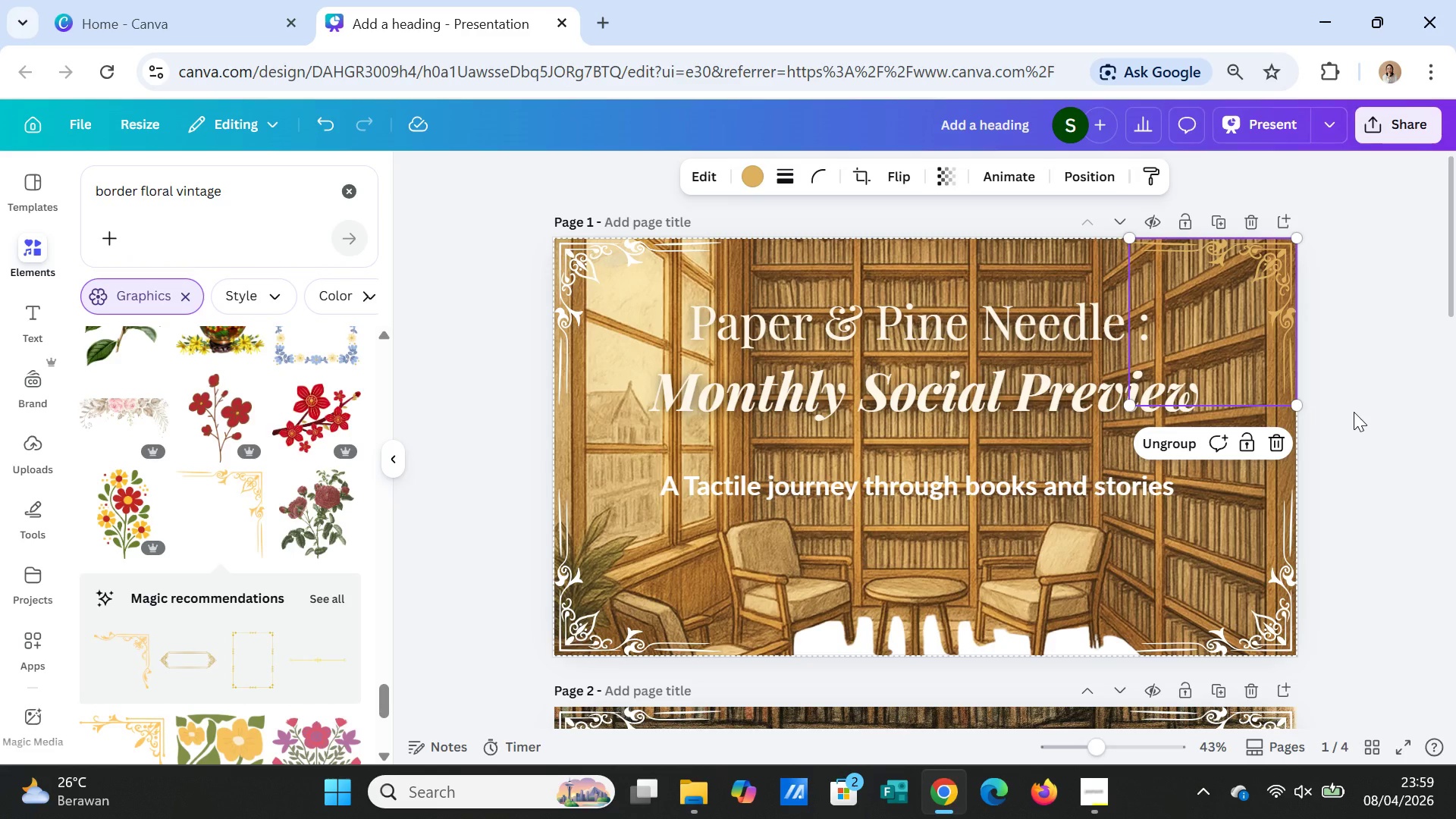 
left_click([1354, 412])
 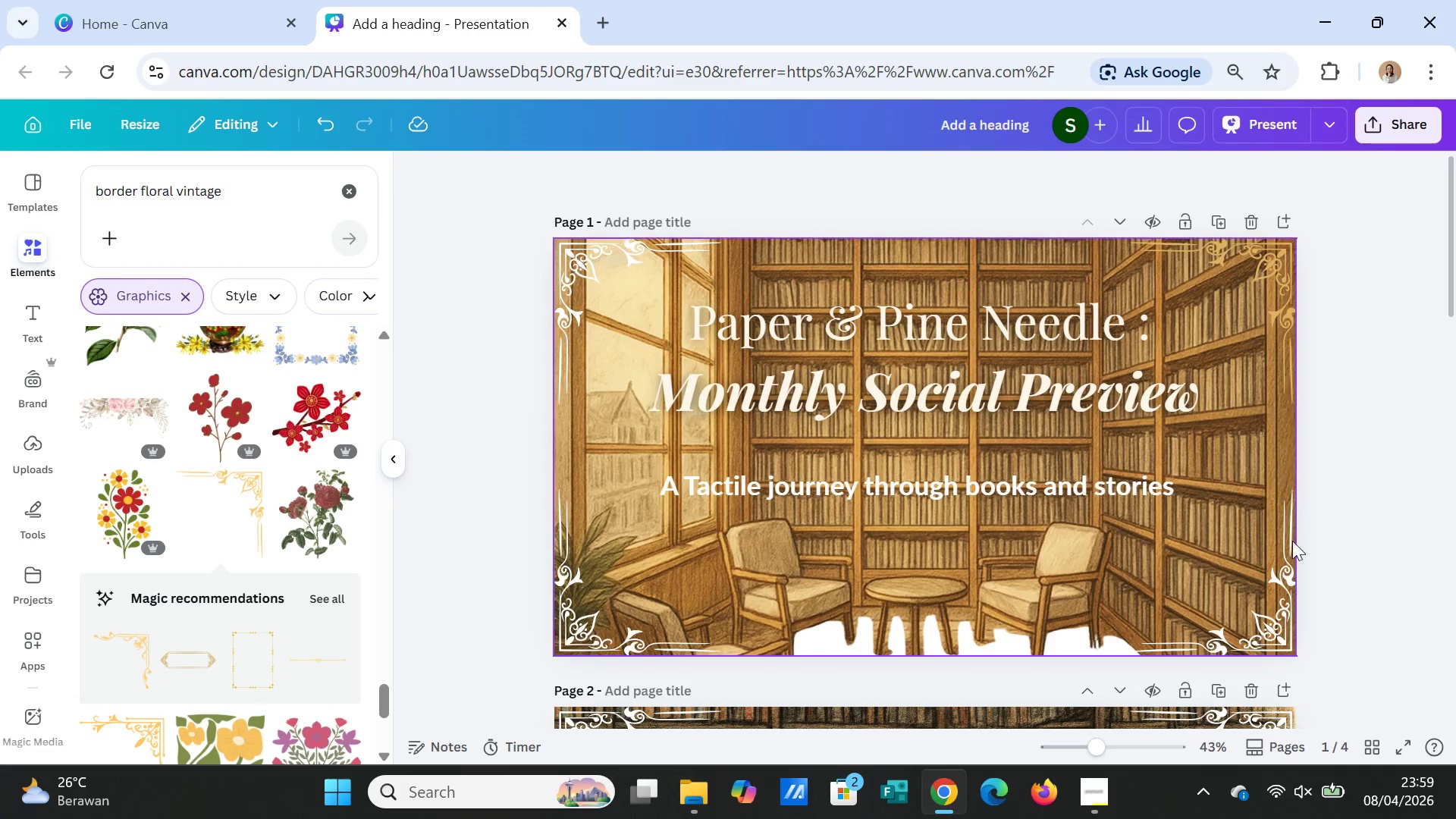 
left_click([1283, 579])
 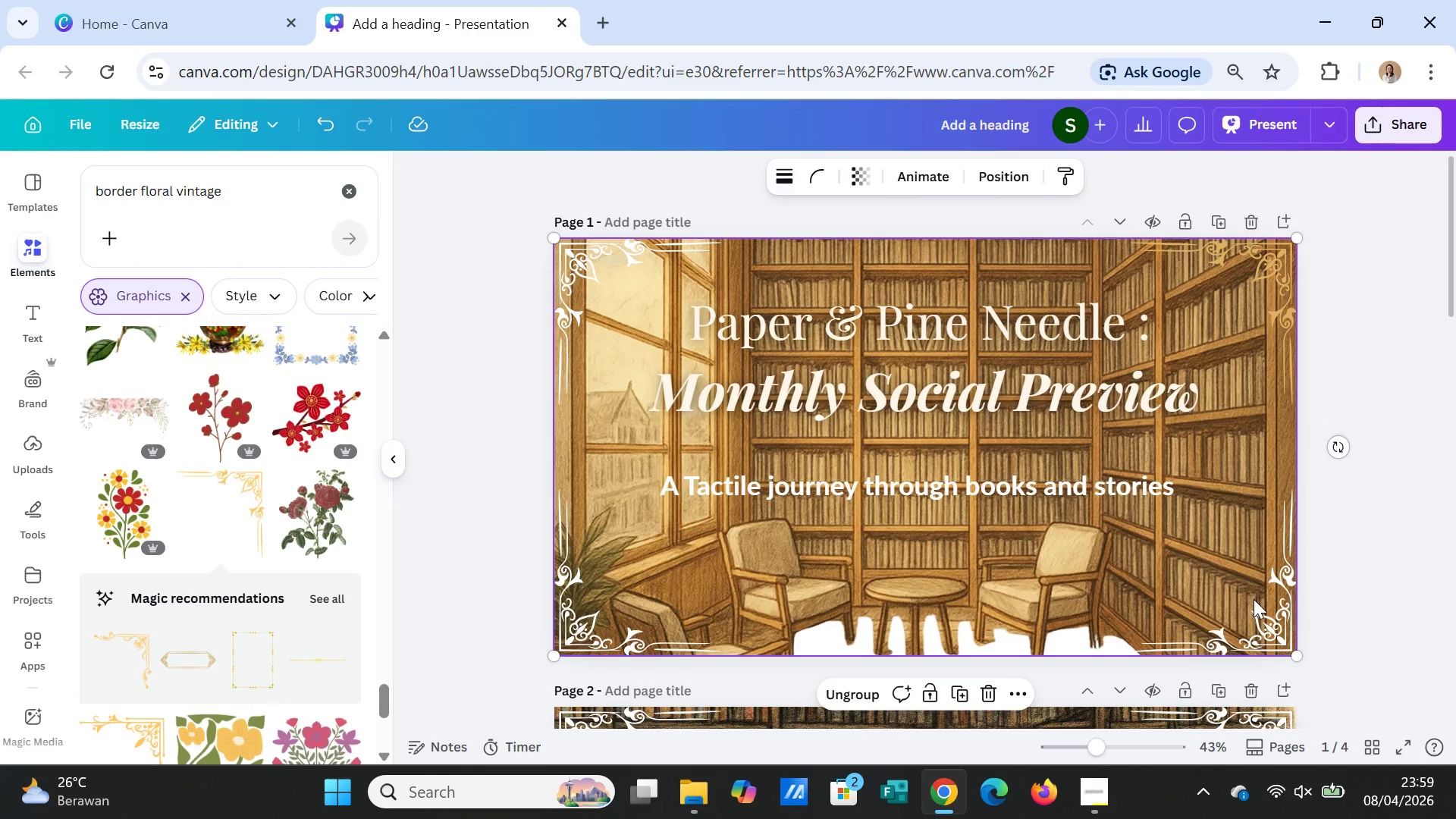 
left_click([1254, 599])
 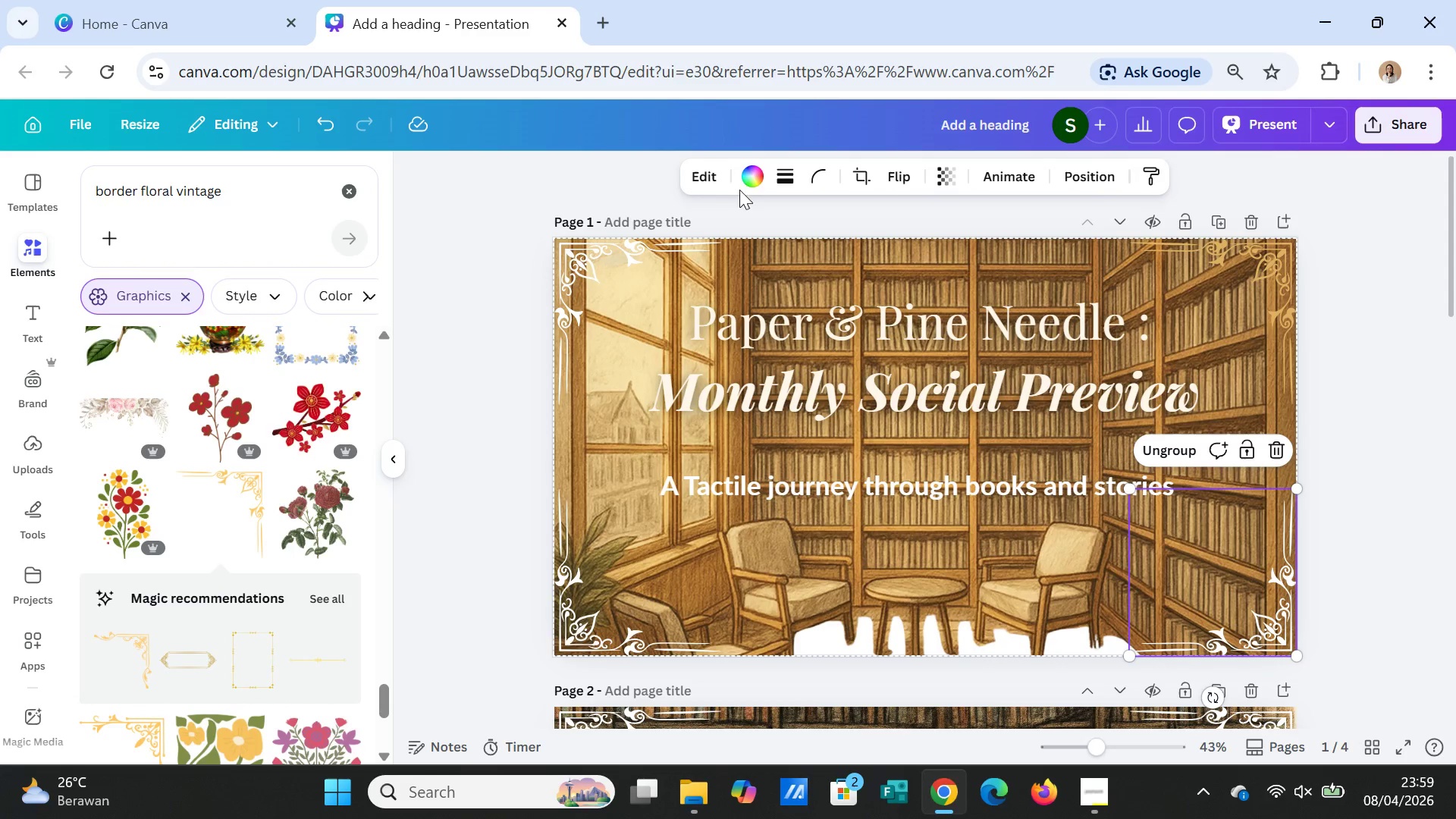 
left_click([752, 171])
 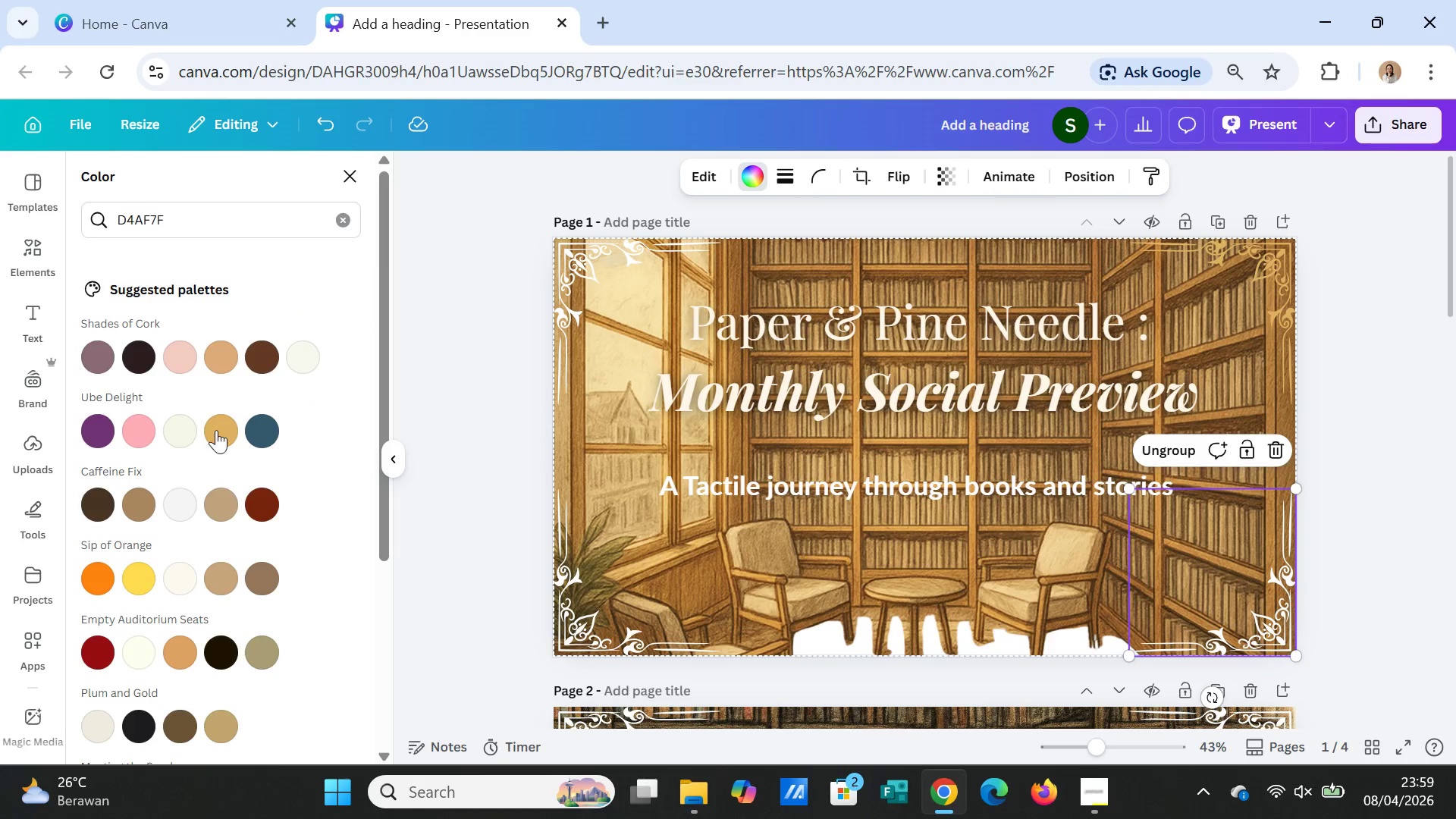 
left_click([216, 424])
 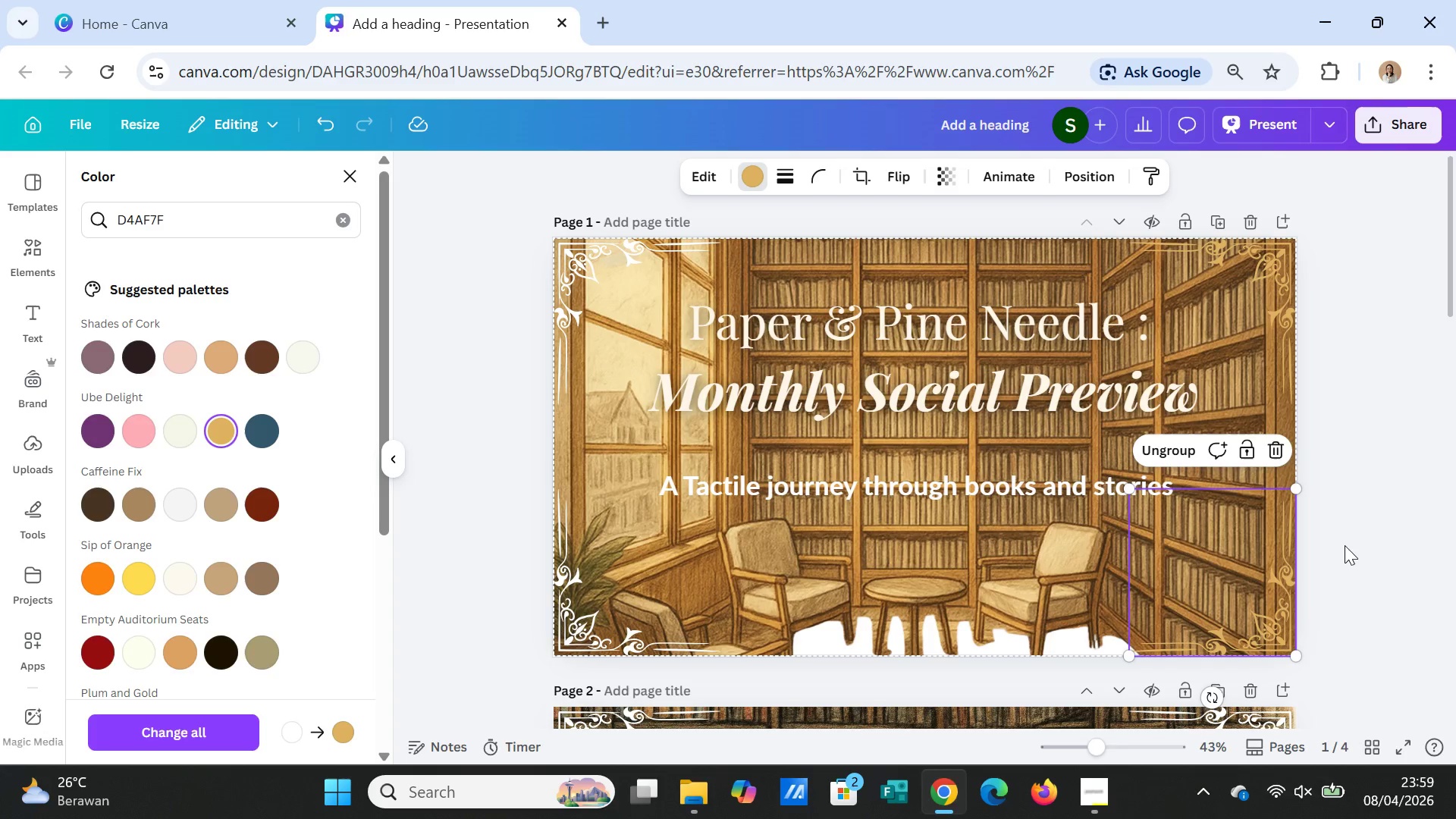 
double_click([1365, 565])
 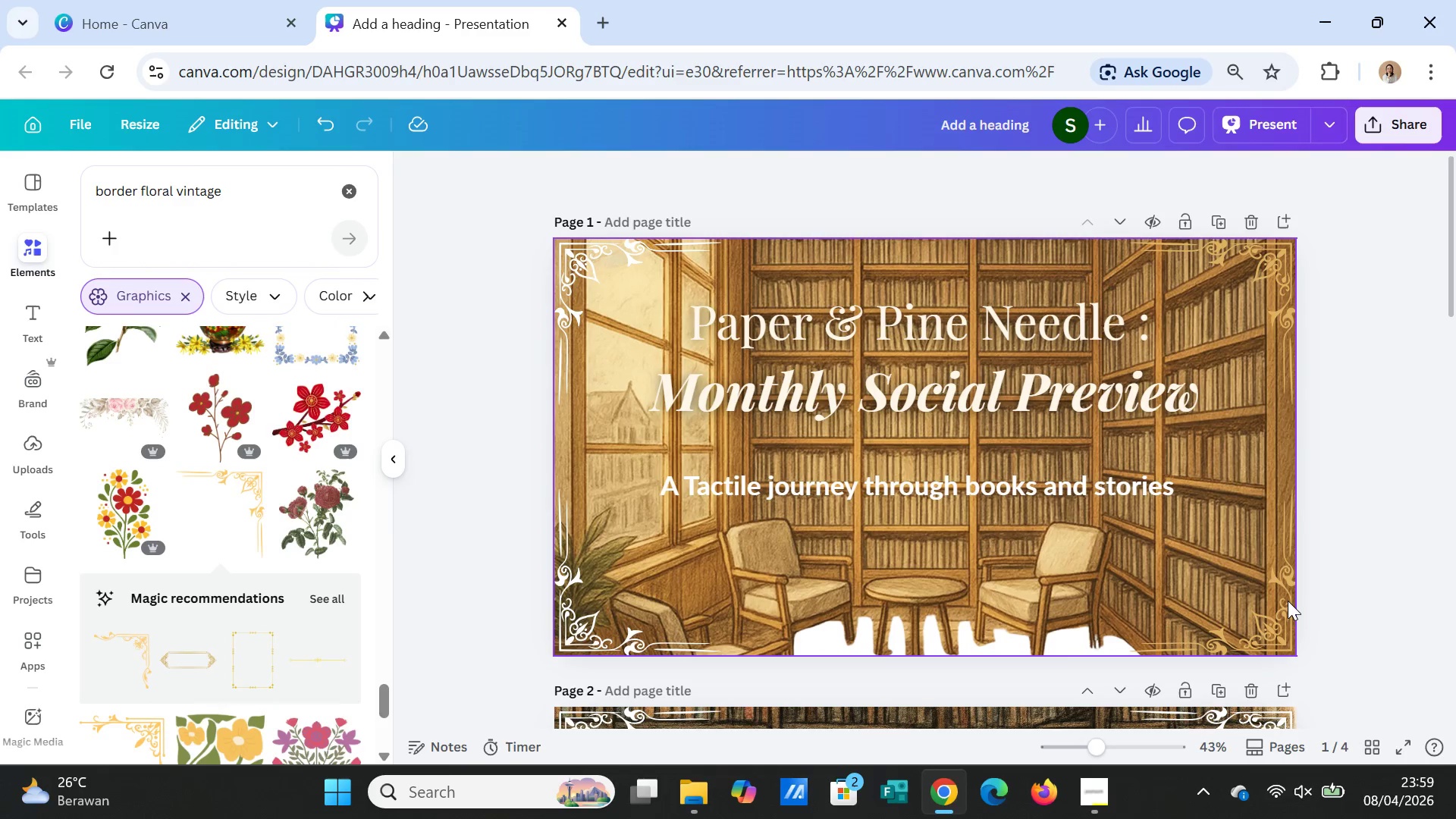 
left_click([1272, 606])
 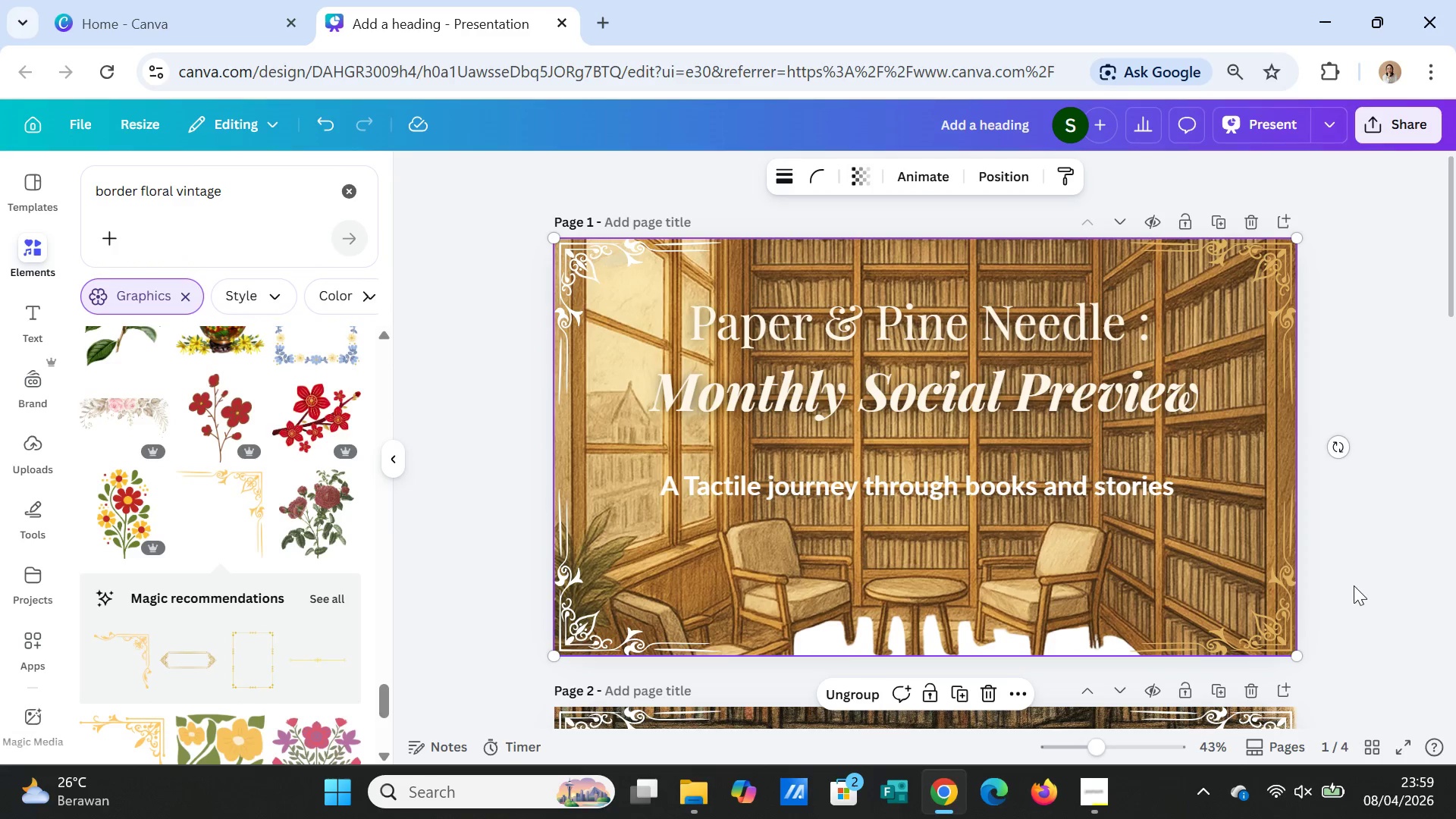 
left_click([1354, 585])
 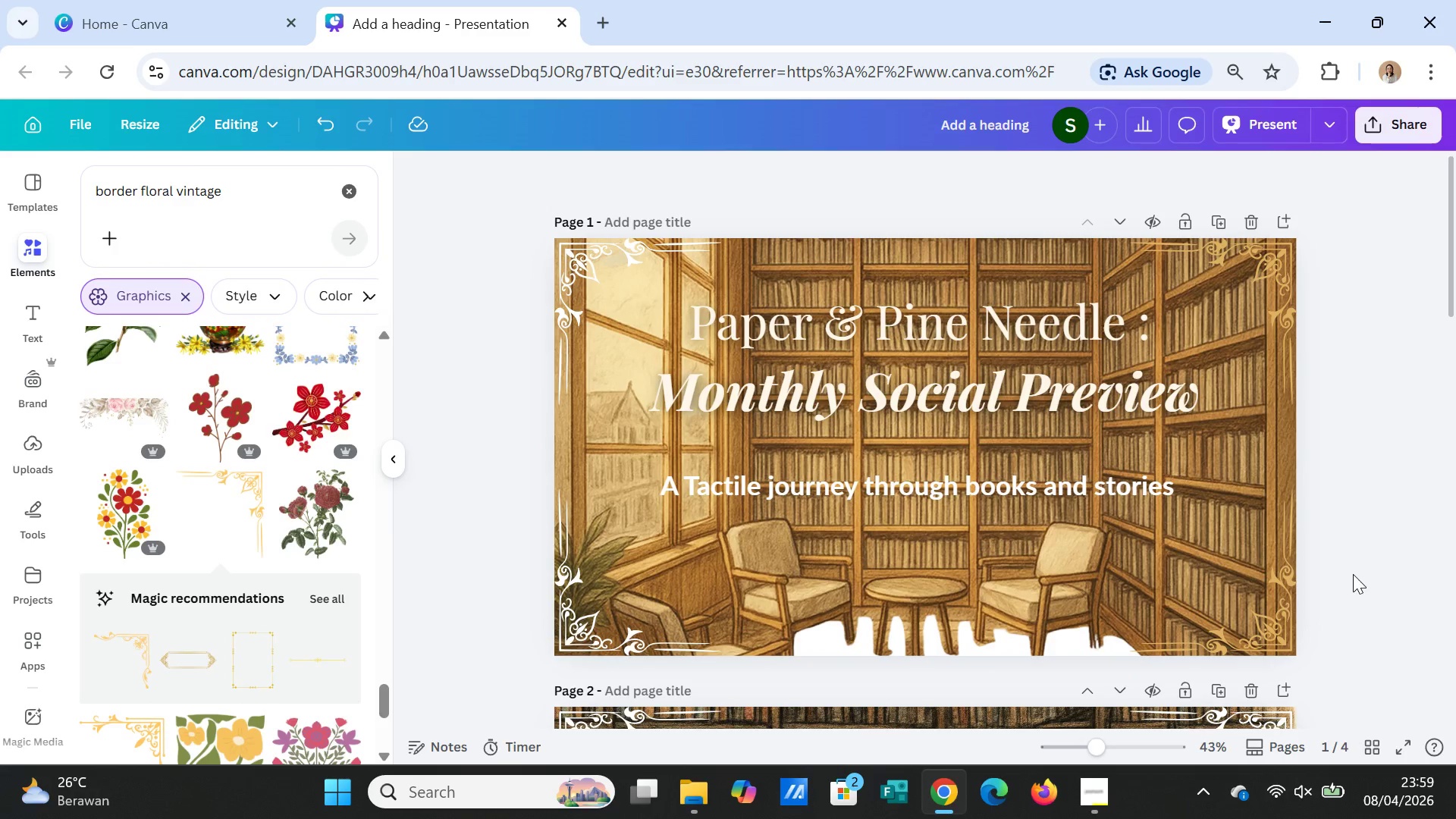 
left_click([816, 578])
 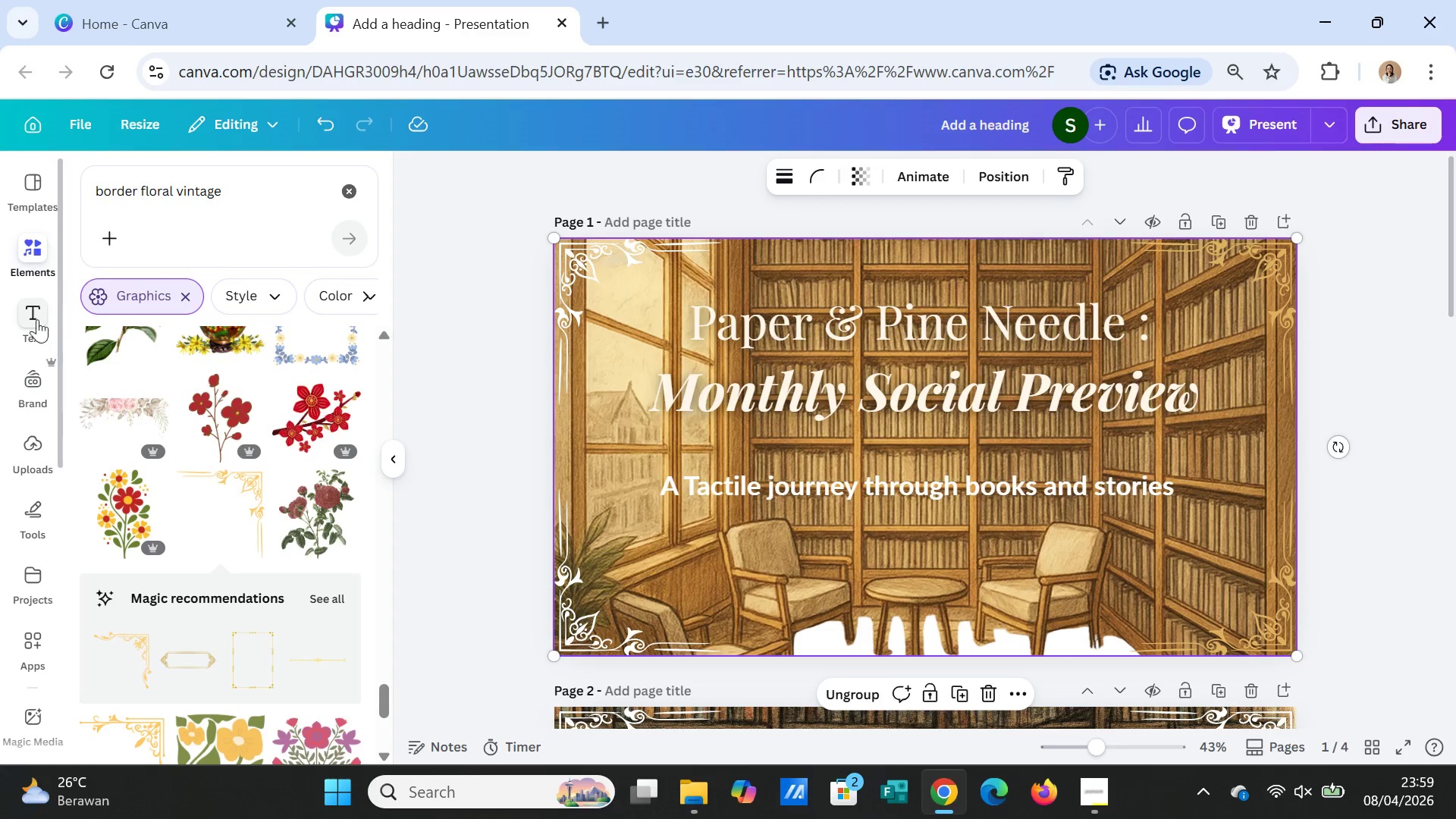 
left_click([24, 239])
 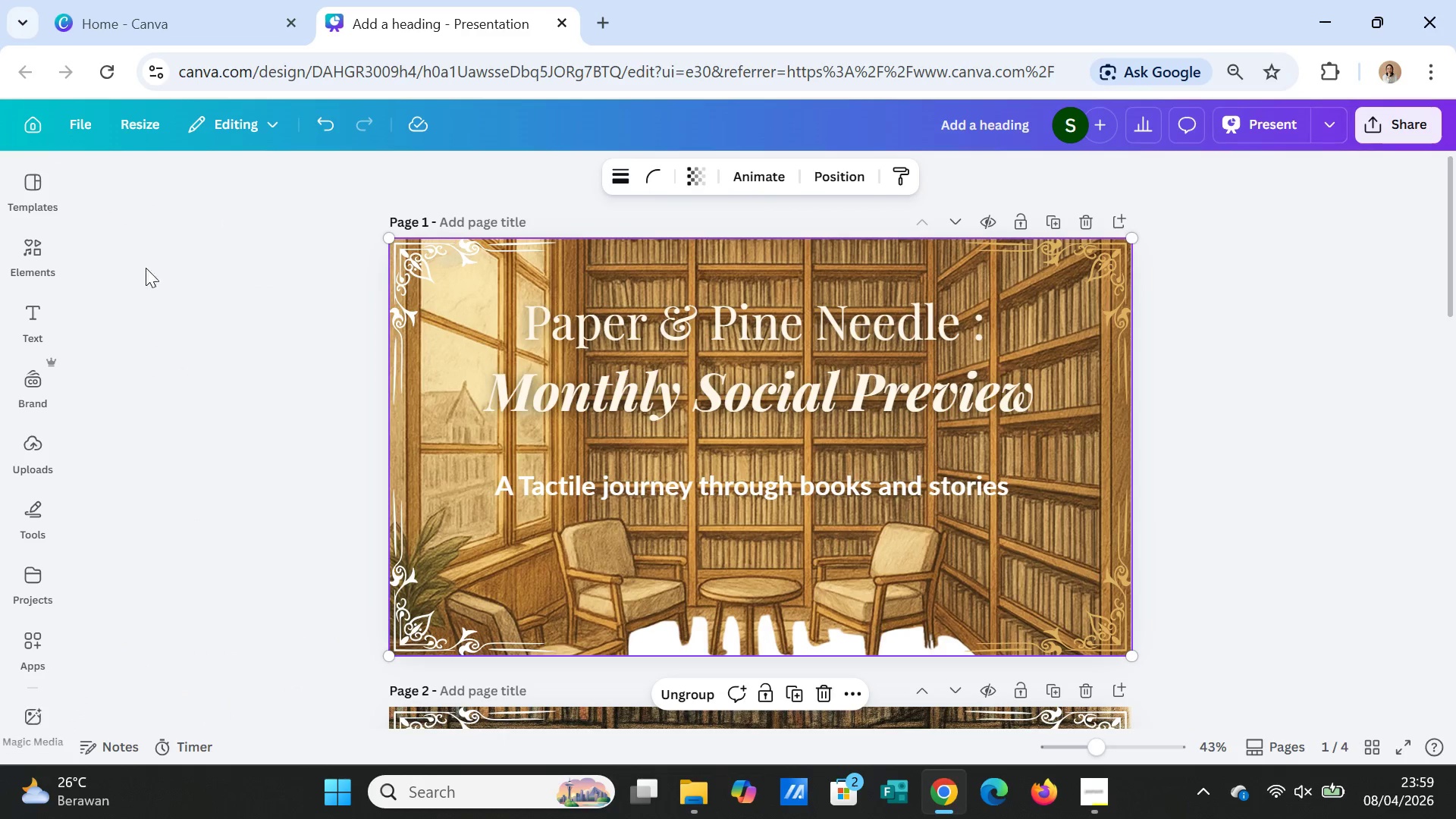 
left_click([40, 253])
 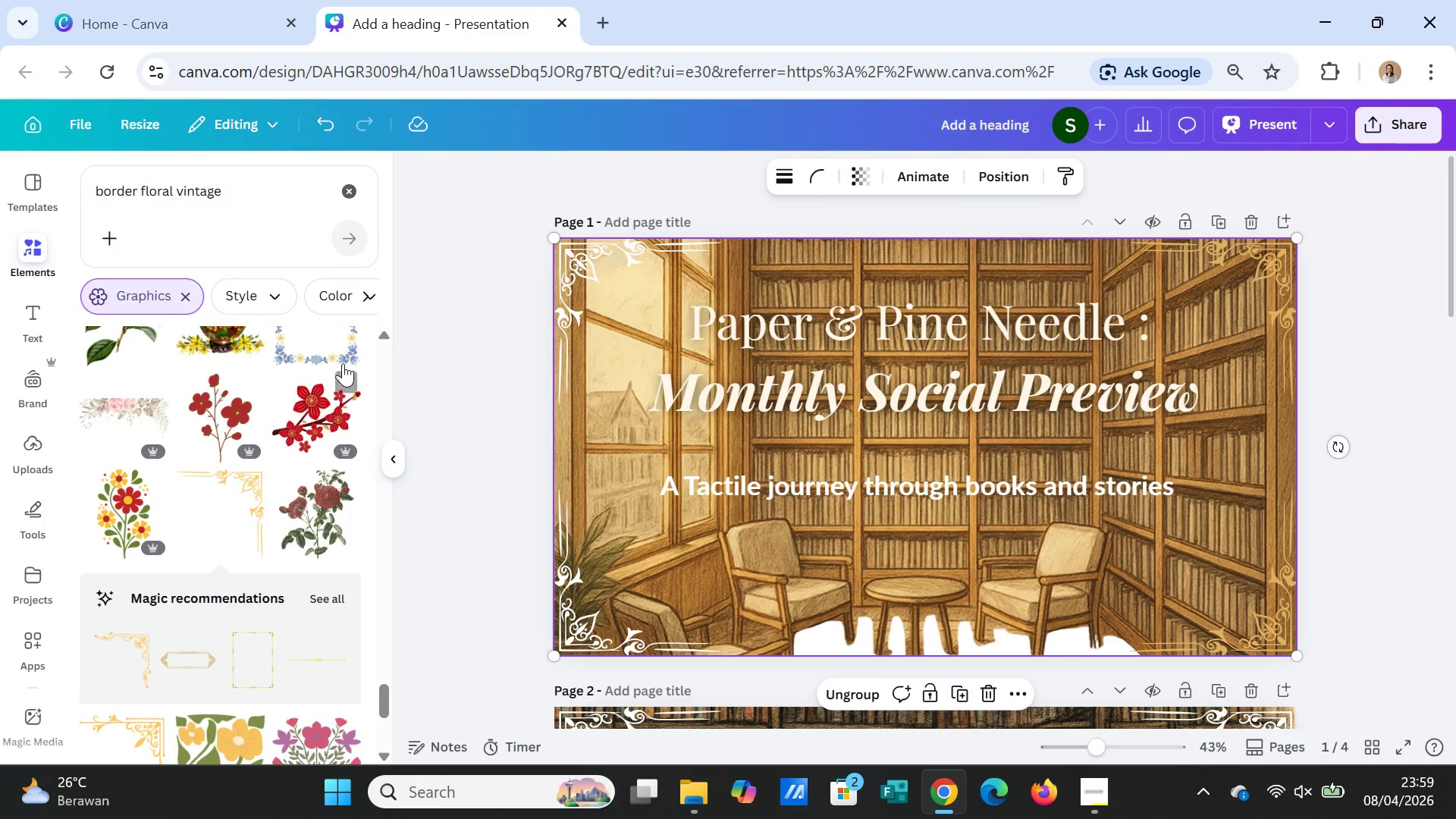 
scroll: coordinate [334, 410], scroll_direction: up, amount: 32.0
 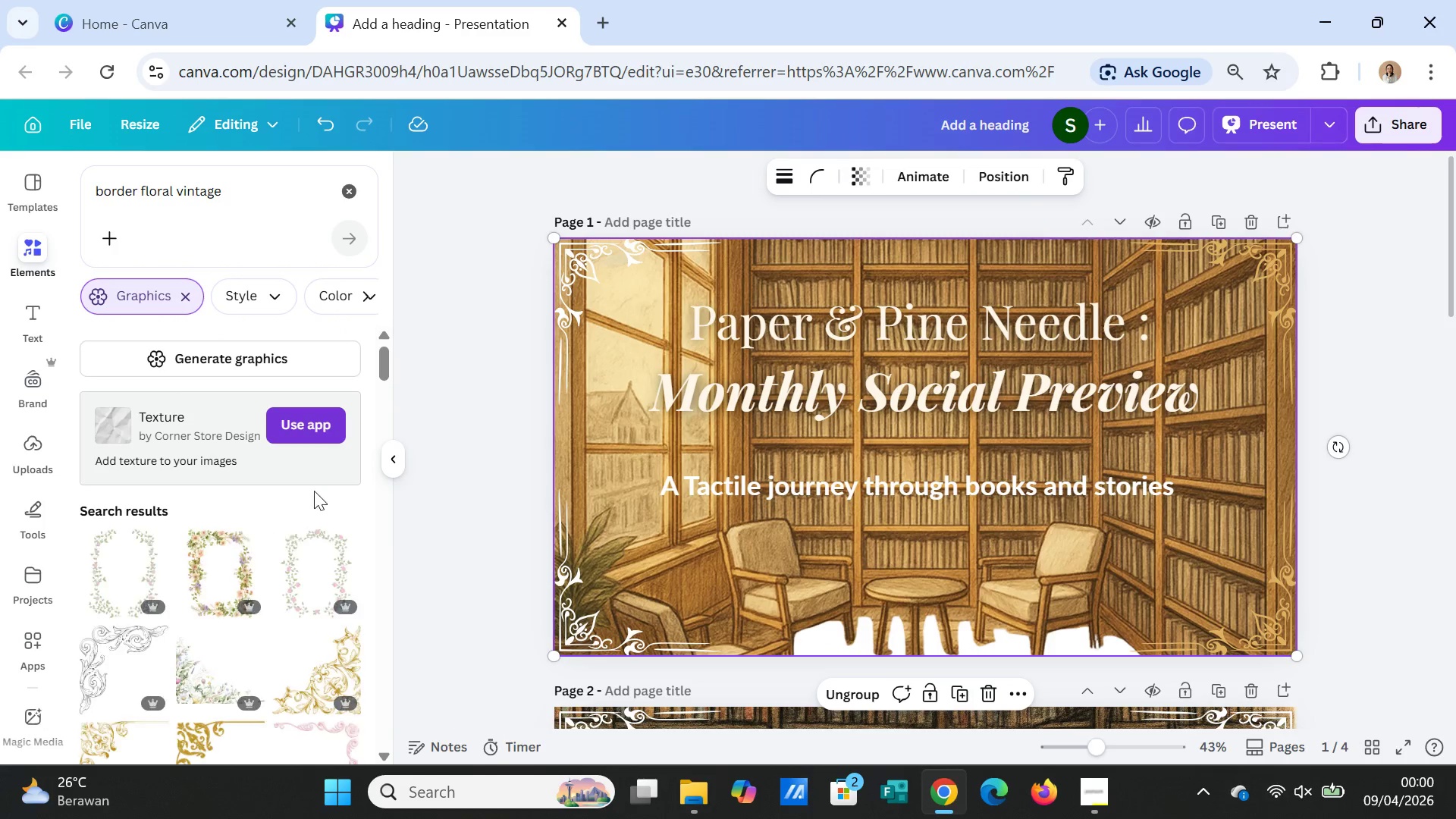 
scroll: coordinate [294, 528], scroll_direction: down, amount: 3.0
 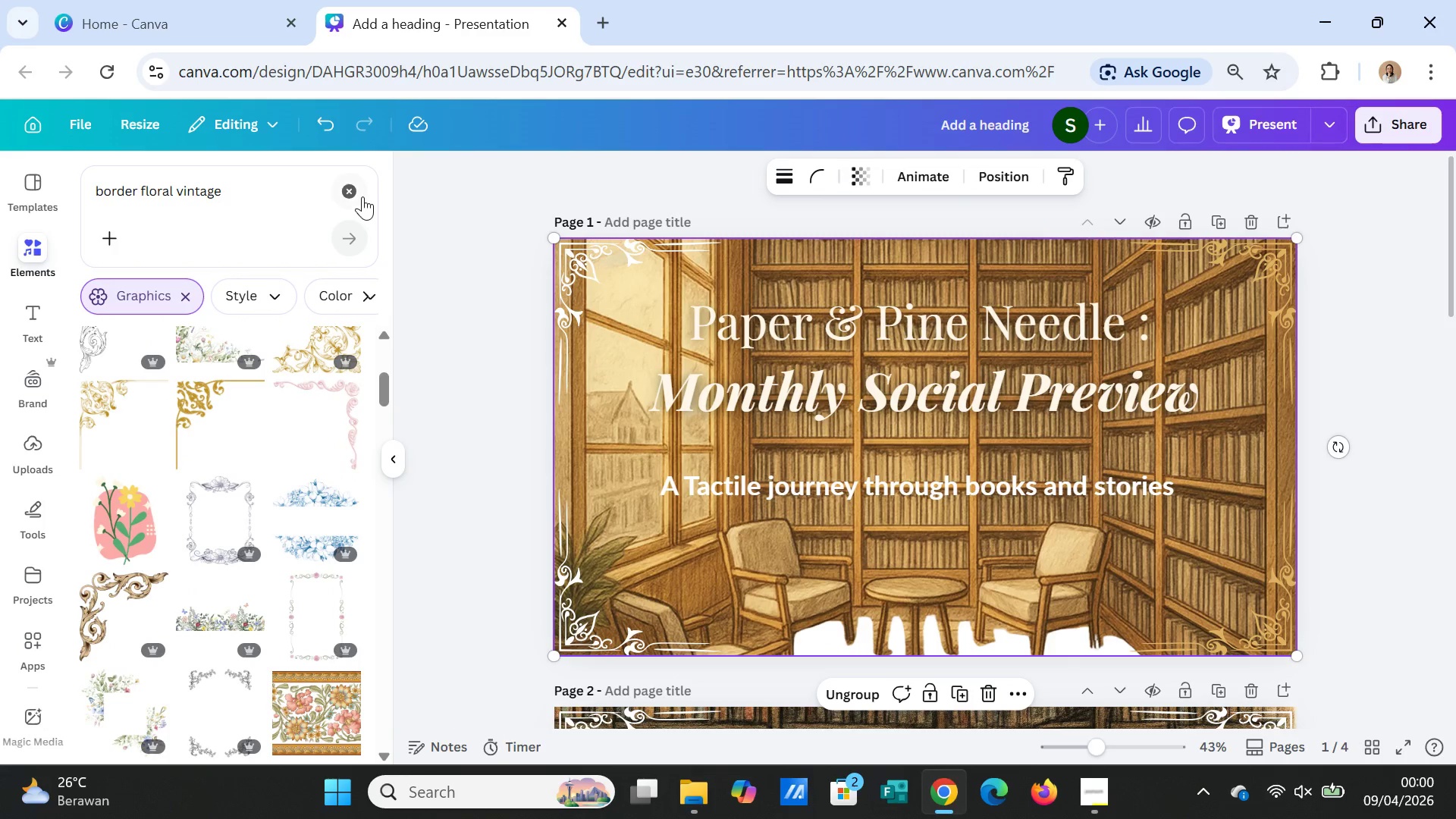 
left_click([356, 188])
 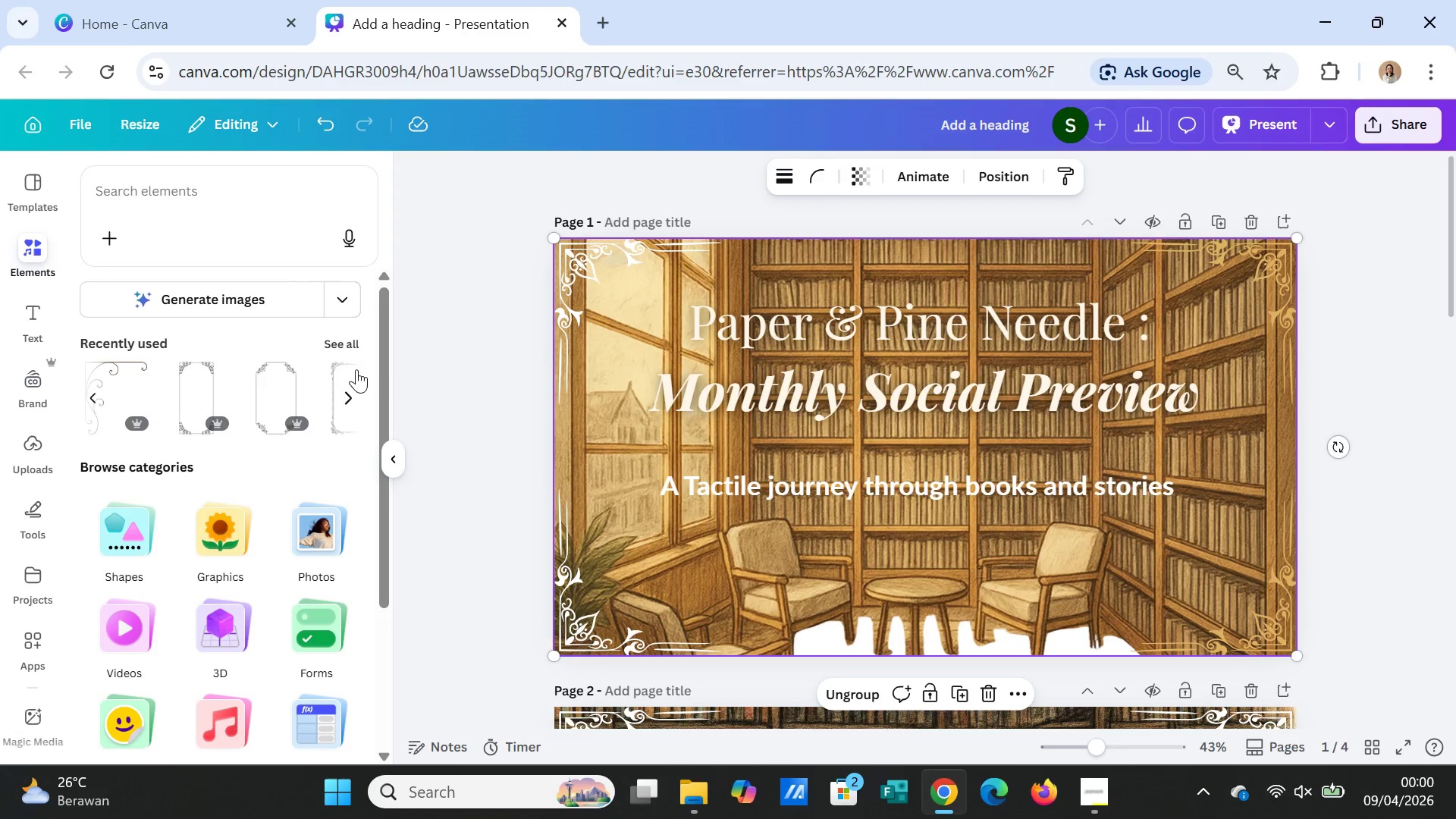 
left_click([349, 346])
 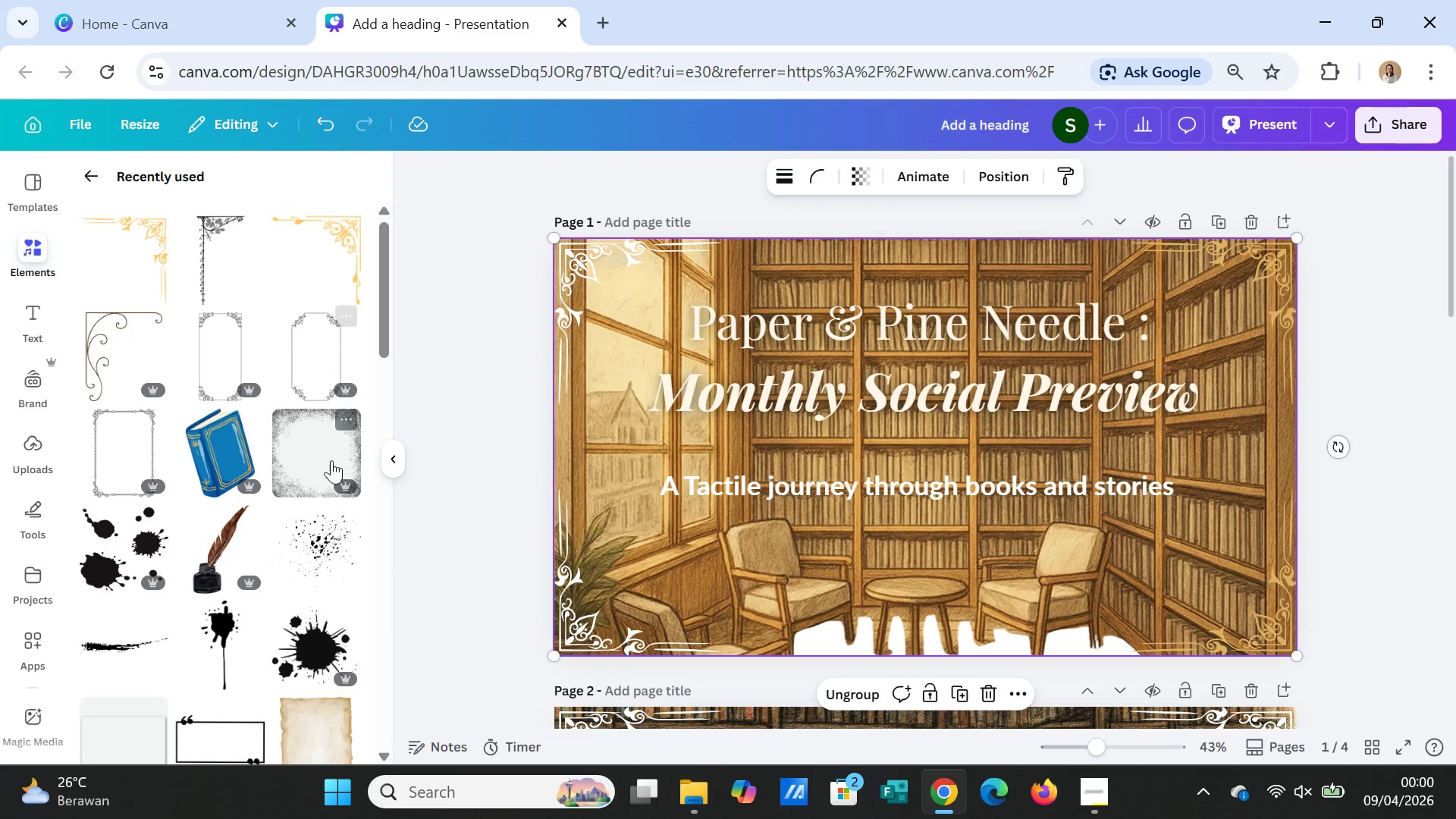 
scroll: coordinate [299, 521], scroll_direction: down, amount: 2.0
 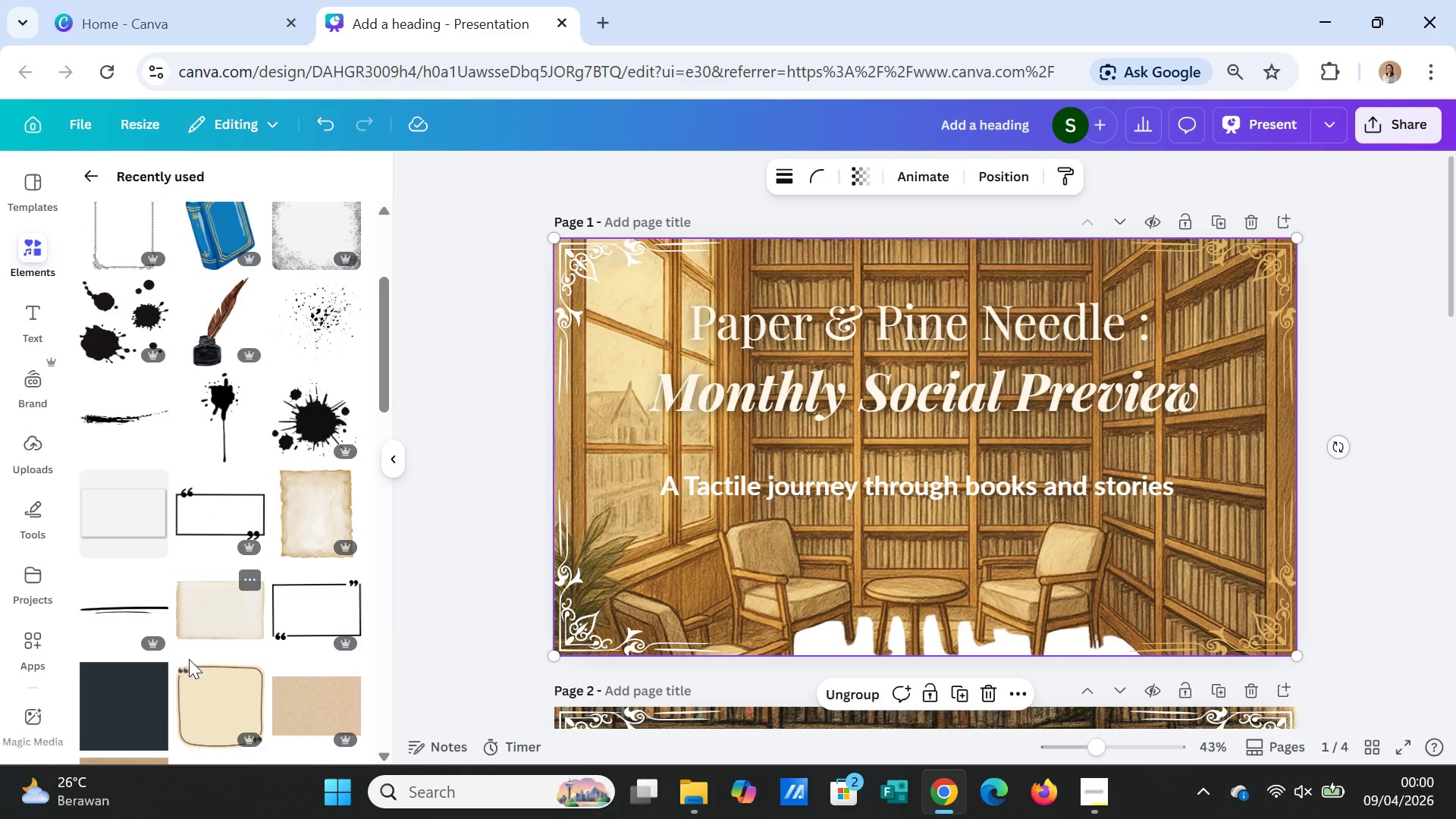 
left_click([145, 707])
 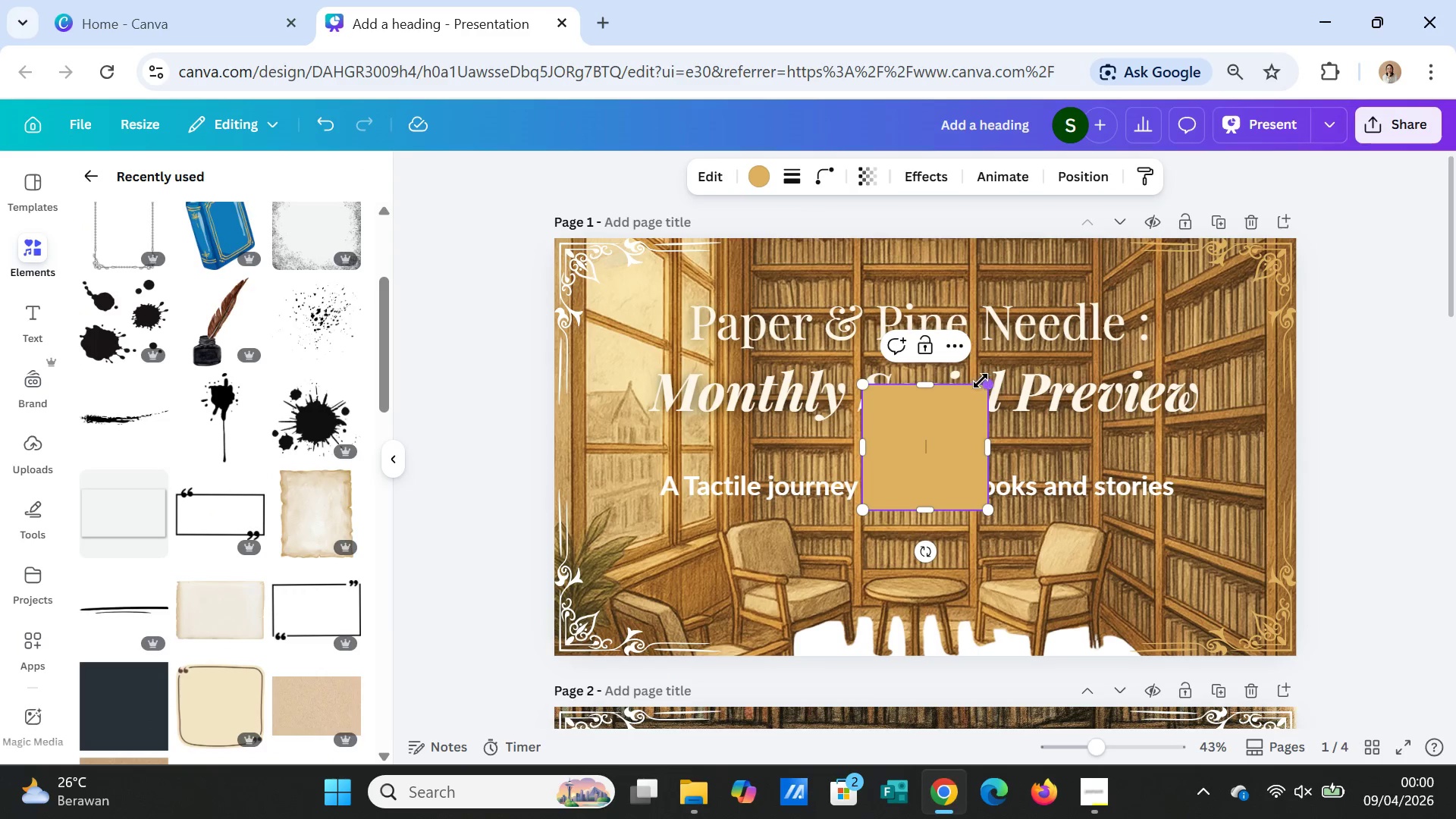 
left_click_drag(start_coordinate=[924, 383], to_coordinate=[912, 241])
 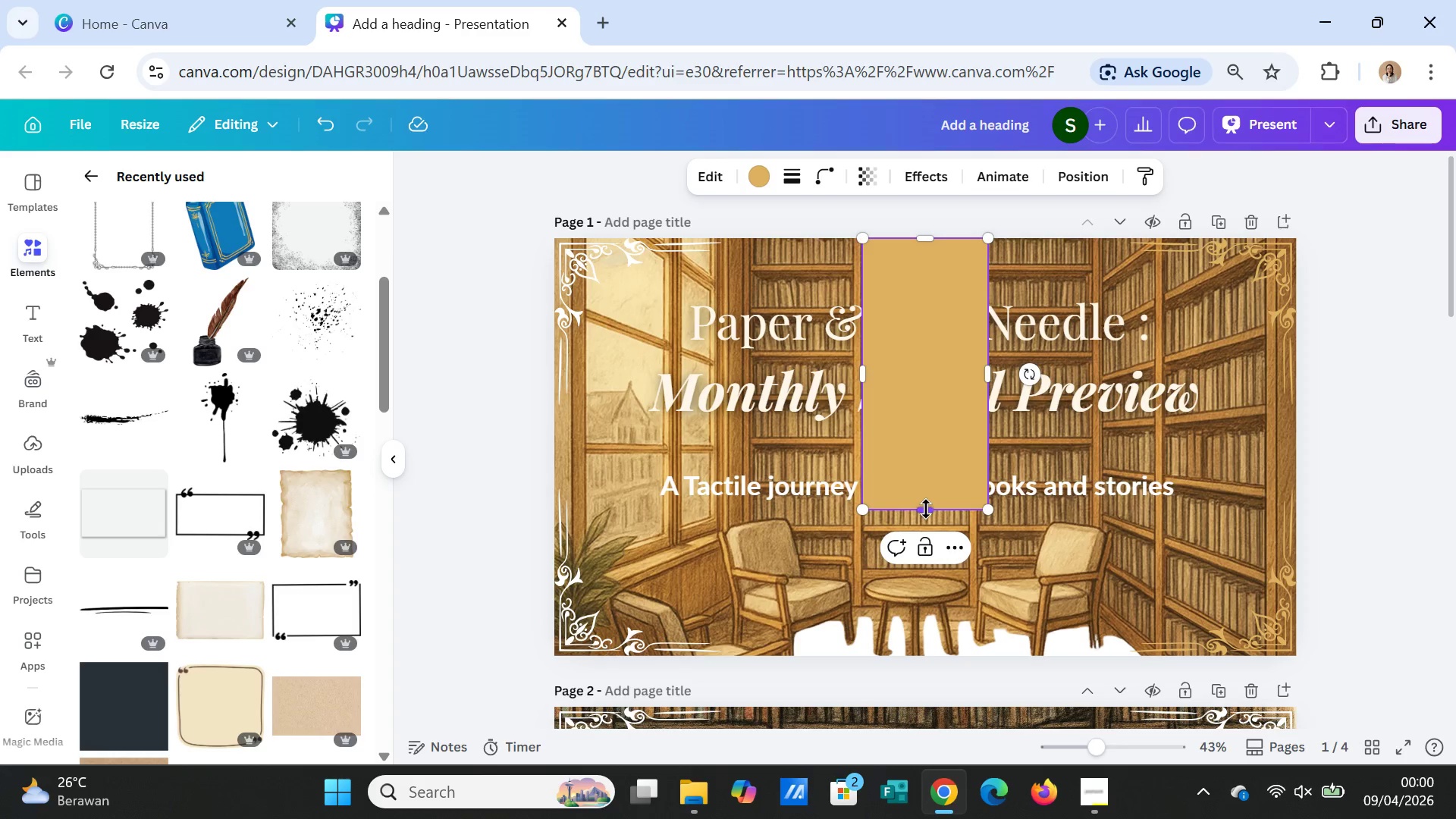 
left_click_drag(start_coordinate=[926, 509], to_coordinate=[916, 656])
 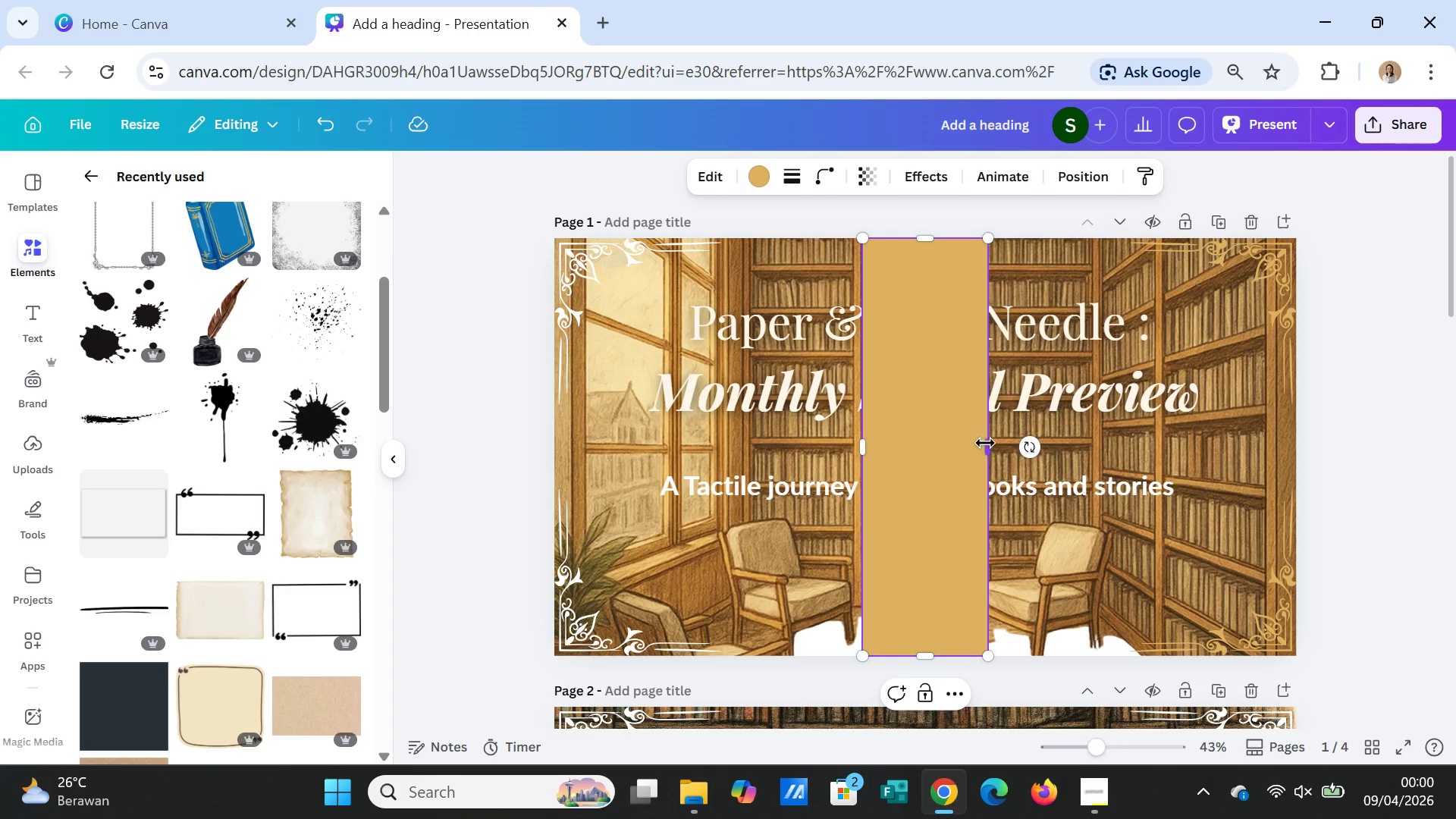 
left_click_drag(start_coordinate=[985, 443], to_coordinate=[1288, 439])
 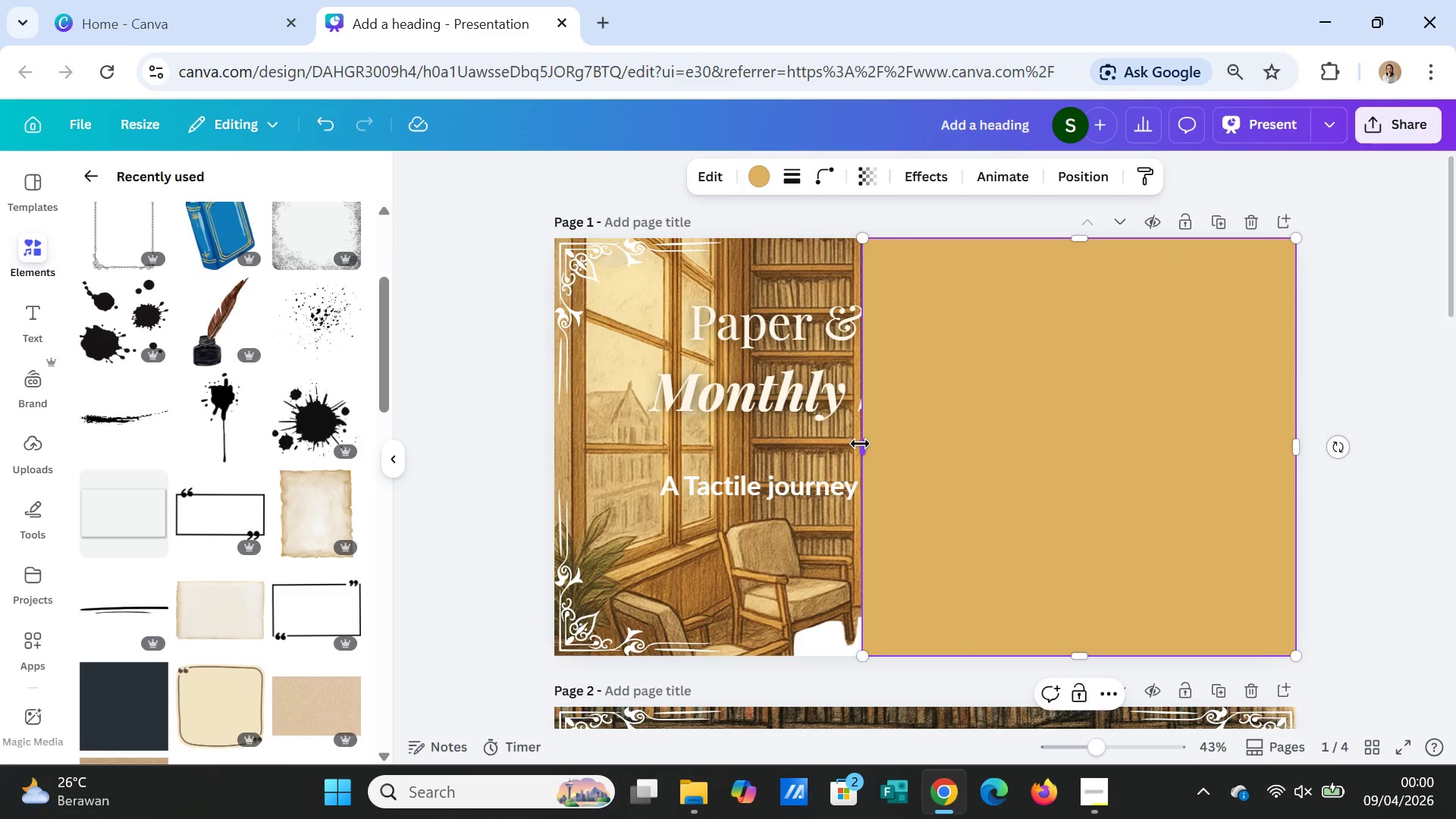 
left_click_drag(start_coordinate=[865, 445], to_coordinate=[559, 457])
 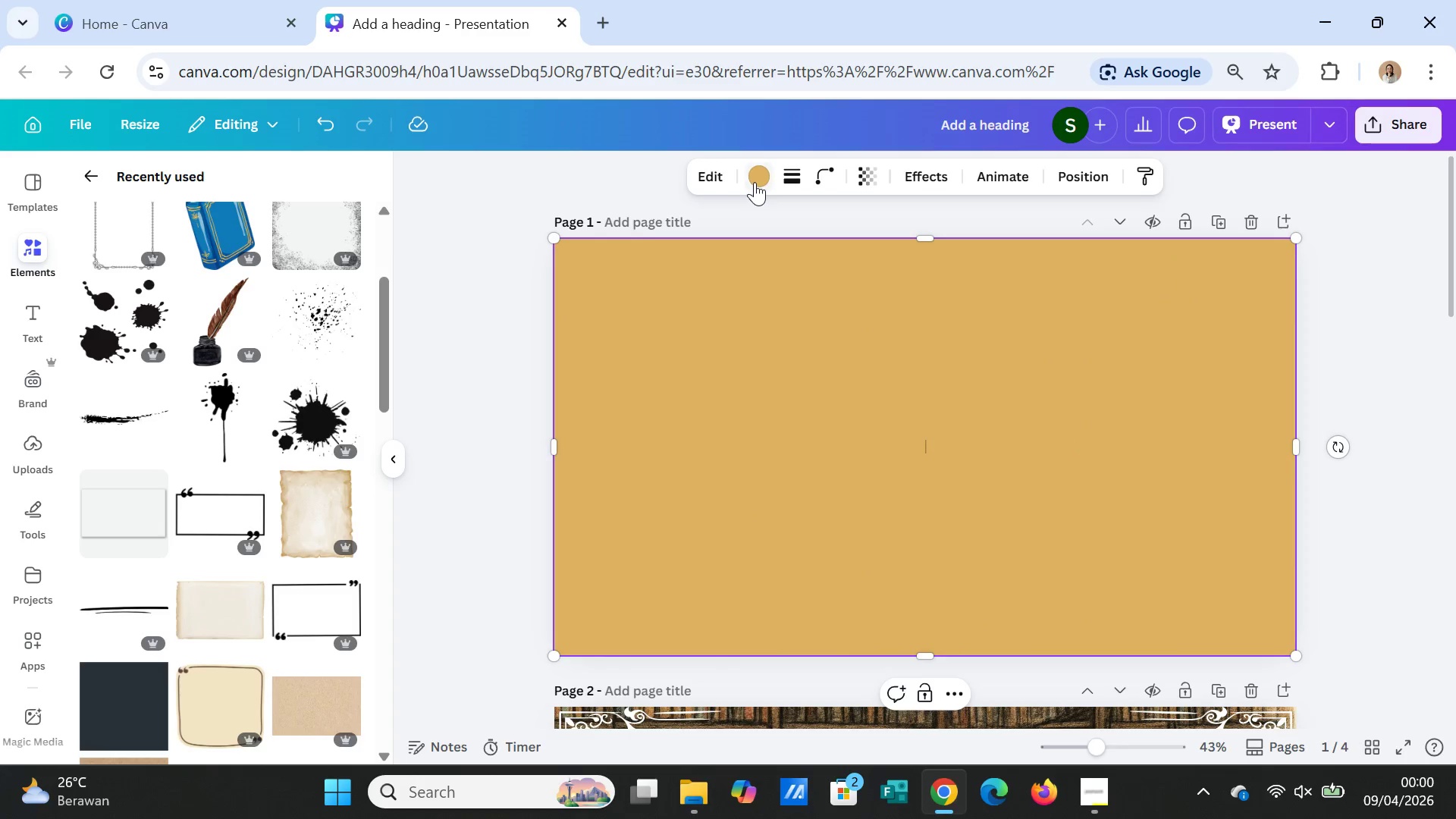 
left_click([755, 182])
 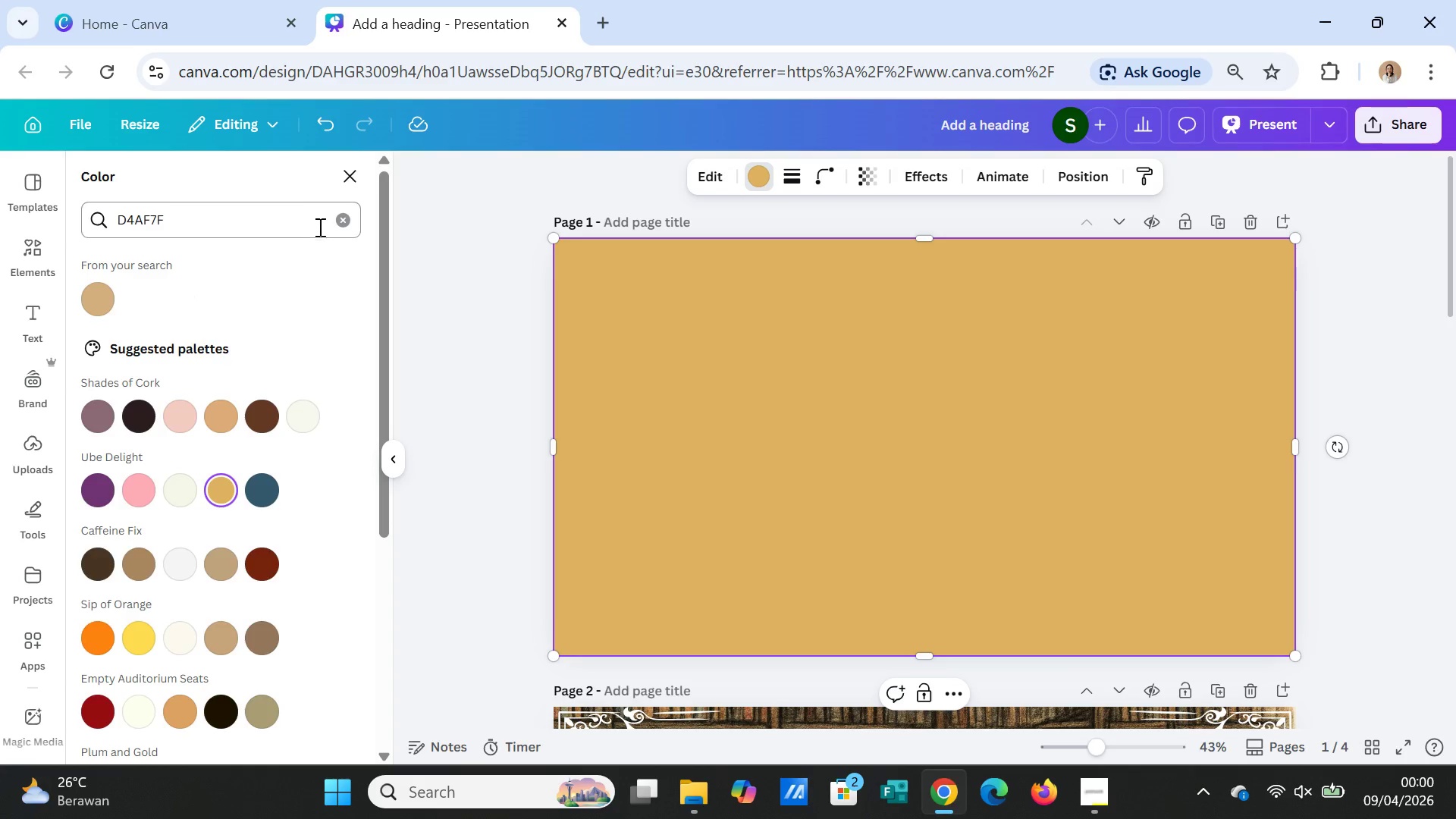 
left_click([337, 221])
 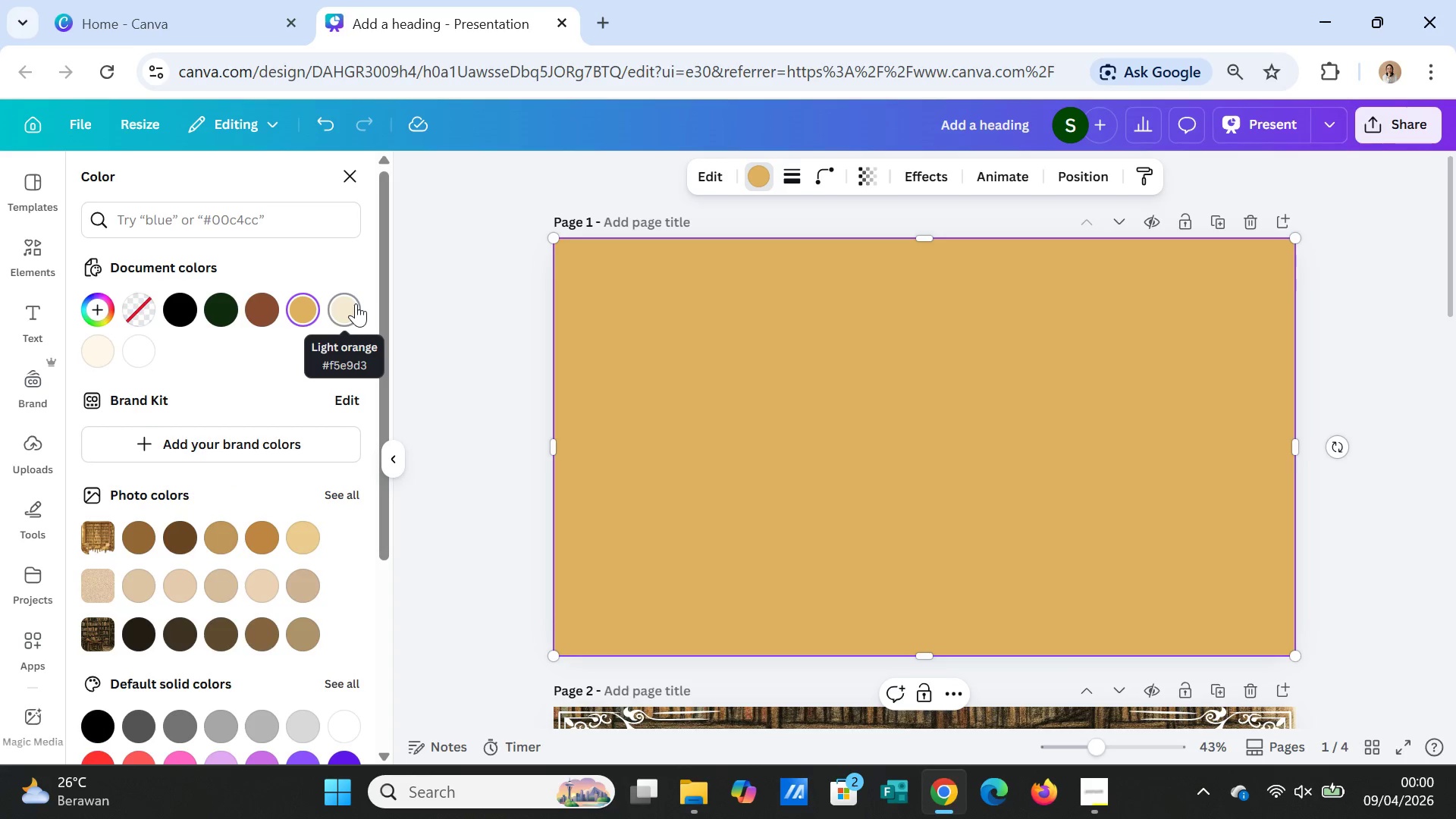 
left_click([356, 303])
 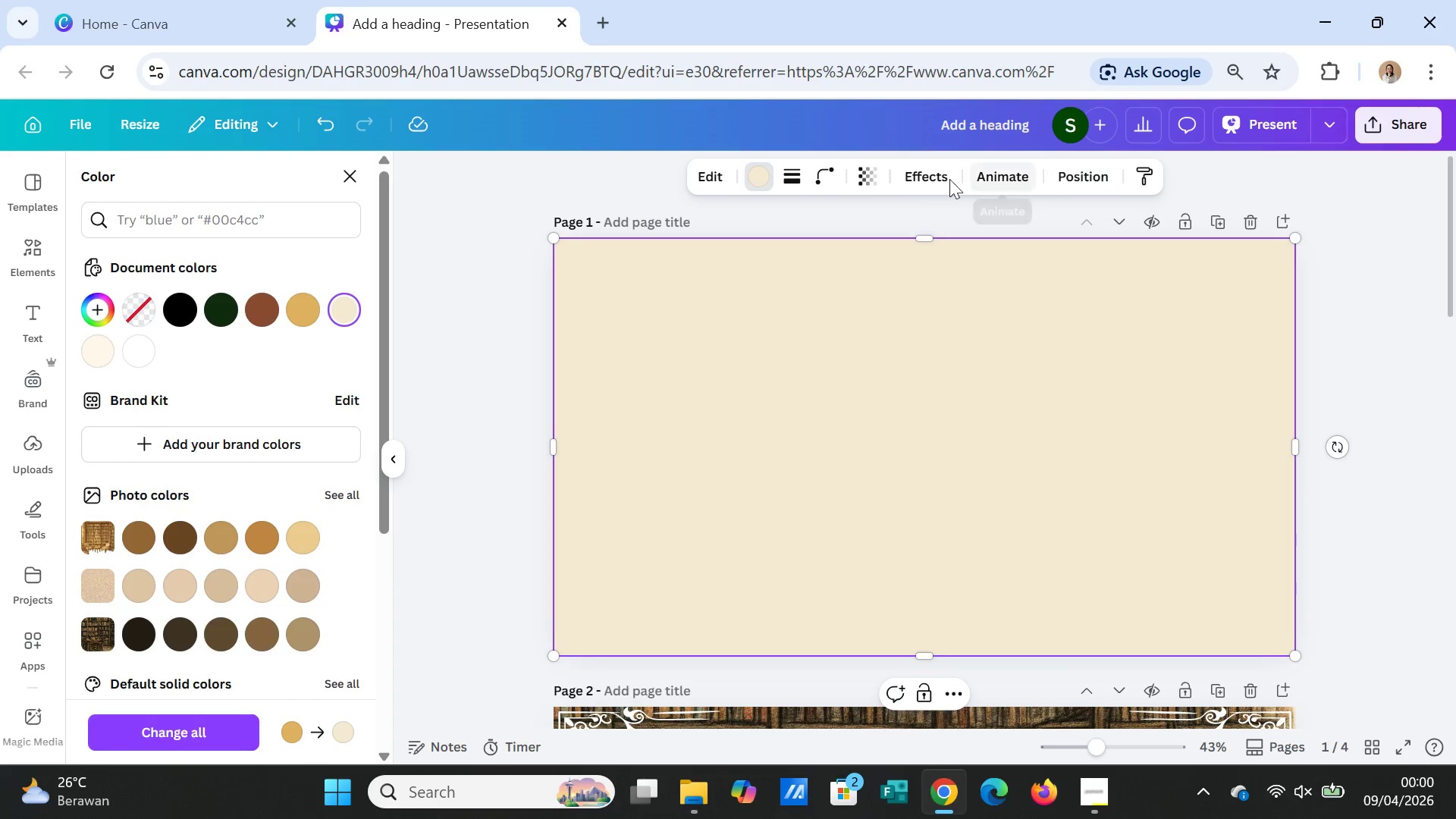 
left_click([871, 171])
 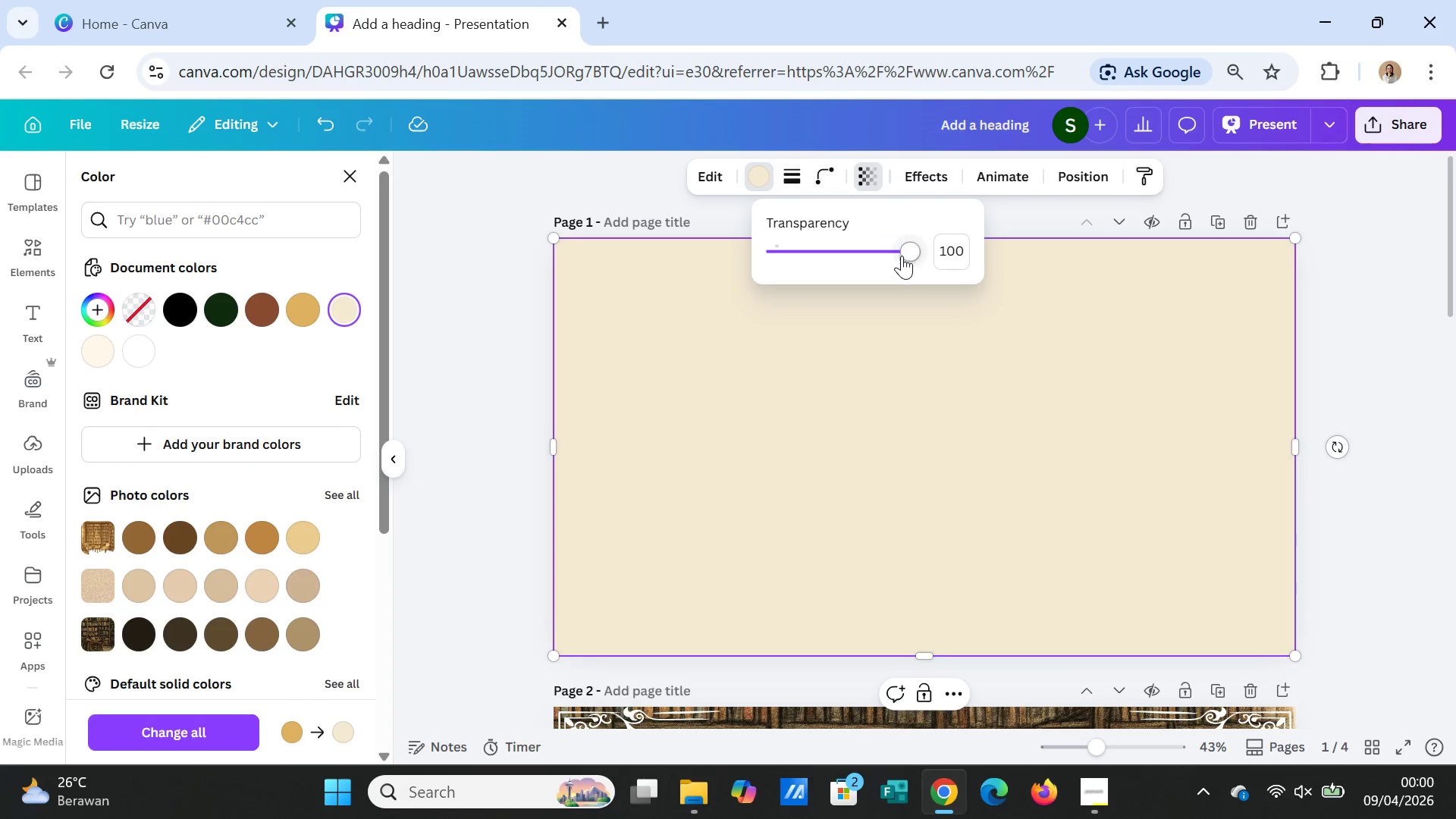 
left_click_drag(start_coordinate=[902, 256], to_coordinate=[785, 249])
 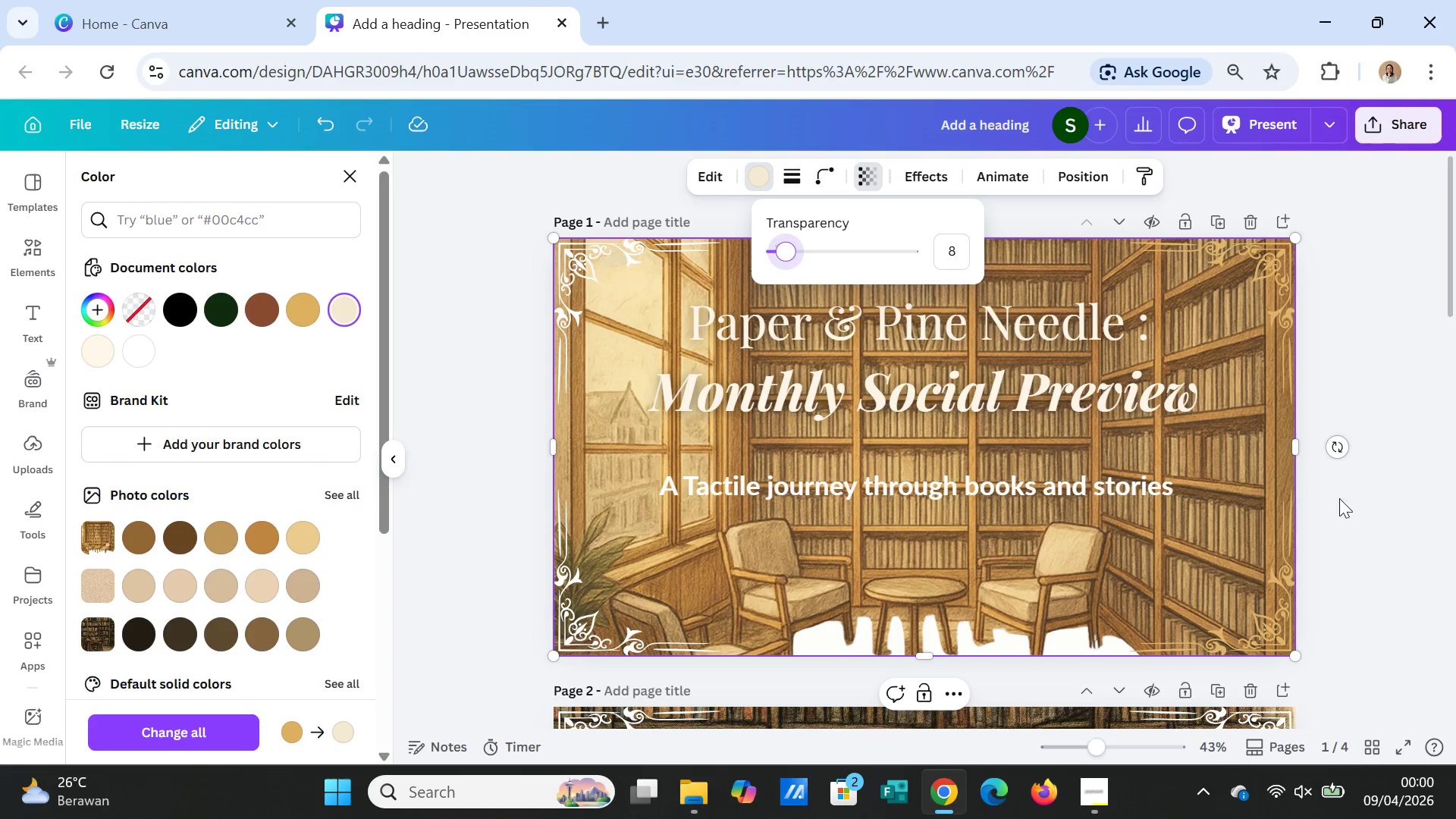 
left_click([1343, 503])
 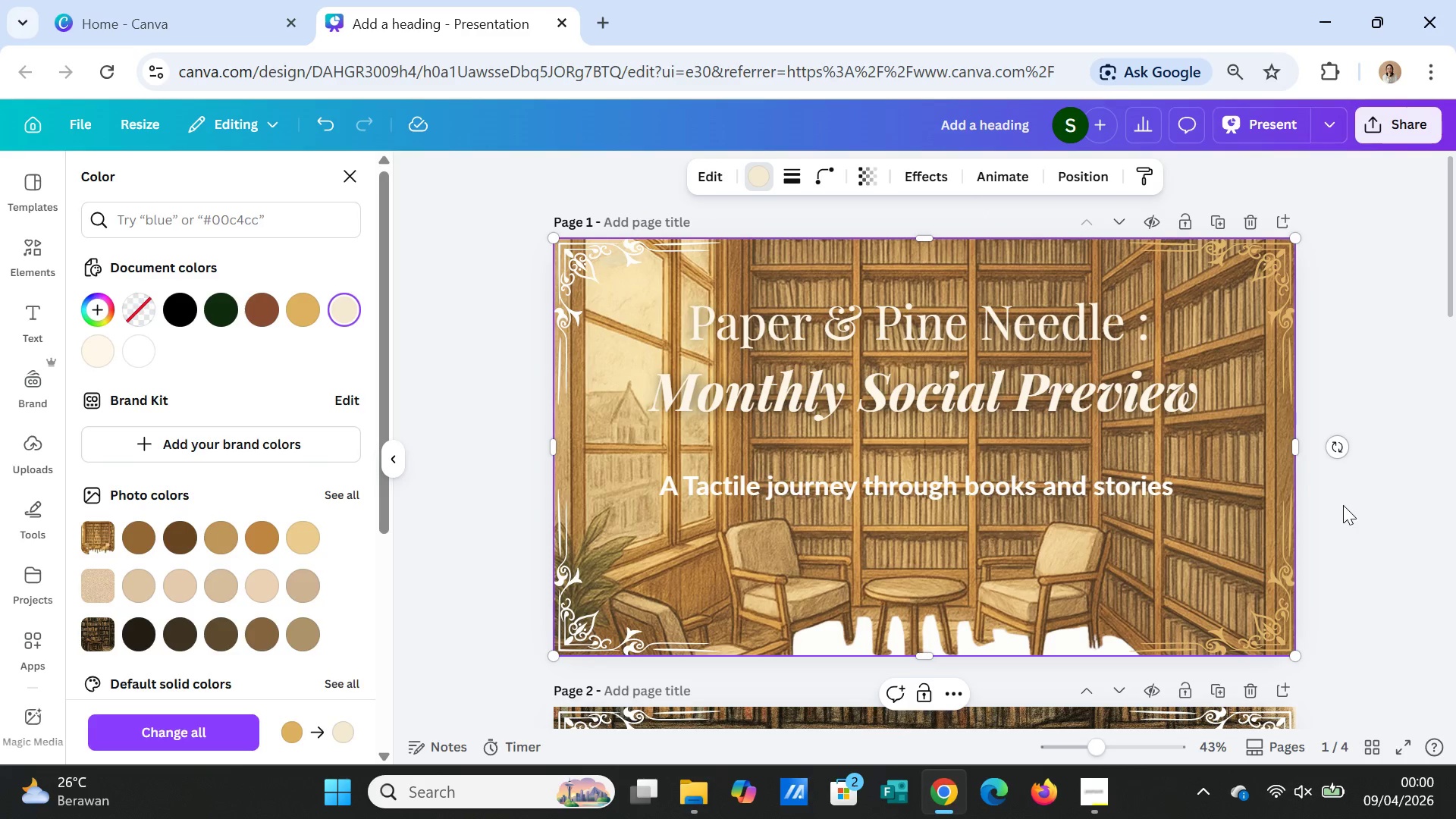 
left_click([1343, 505])
 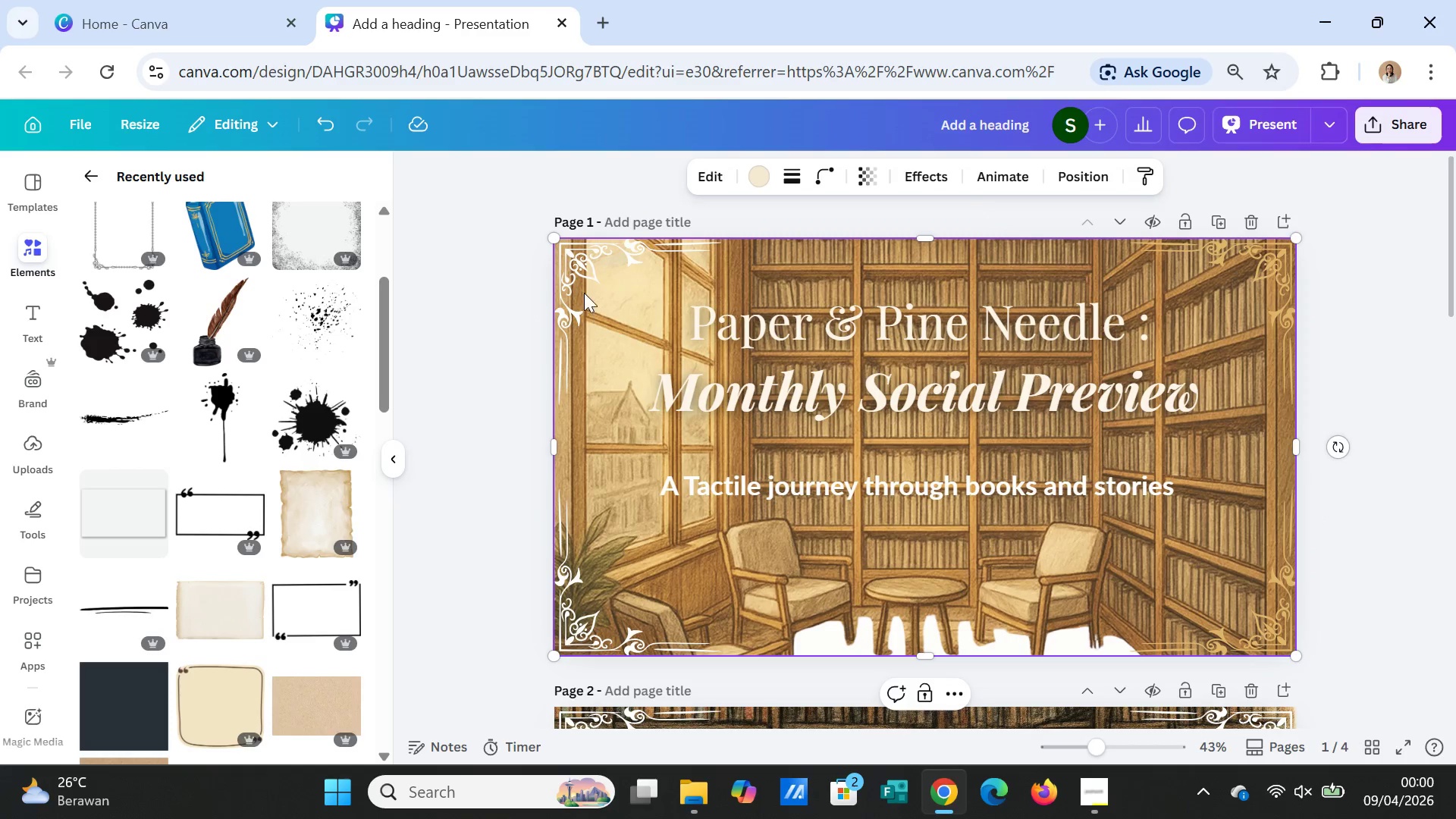 
left_click([581, 287])
 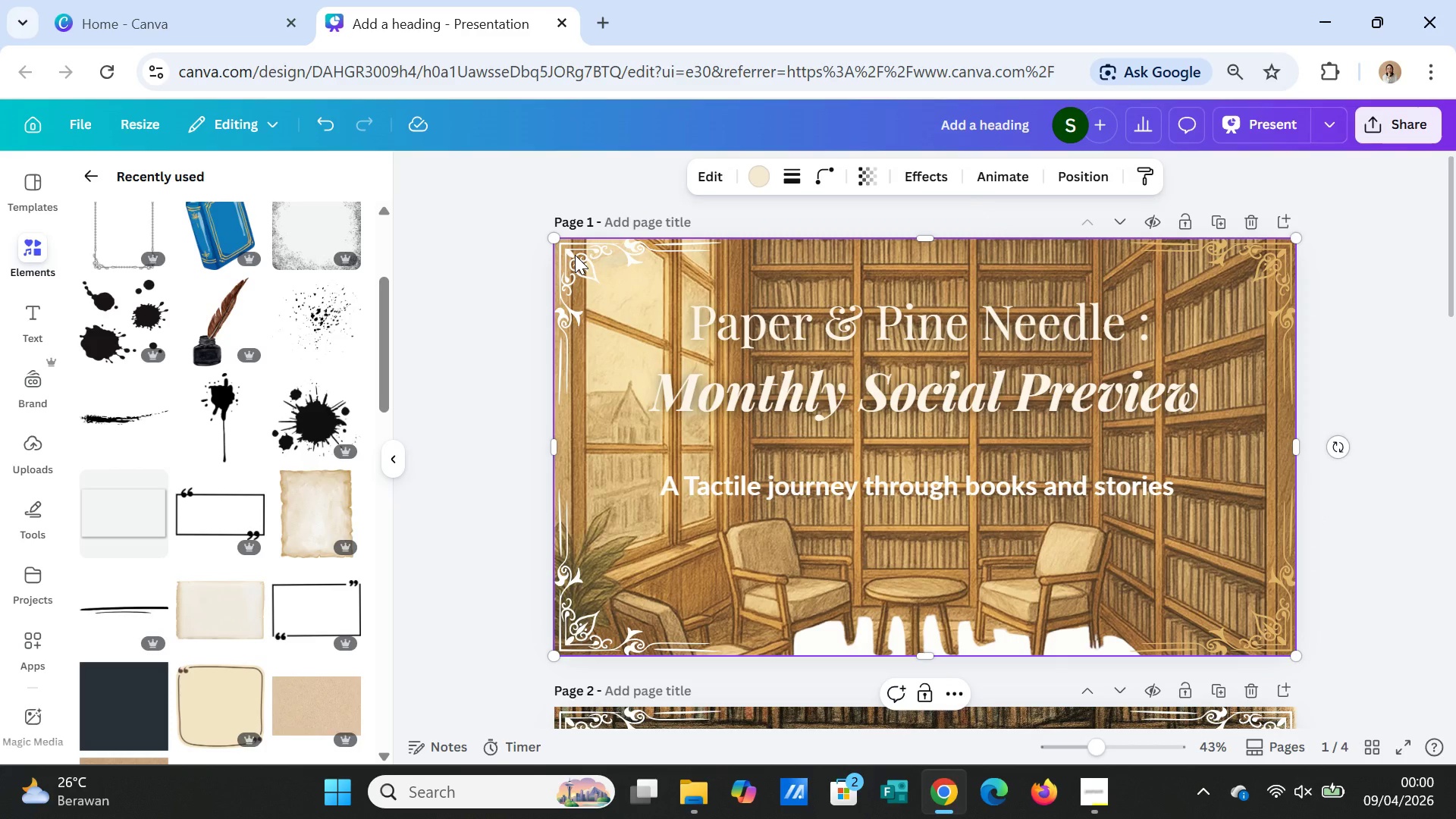 
double_click([575, 255])
 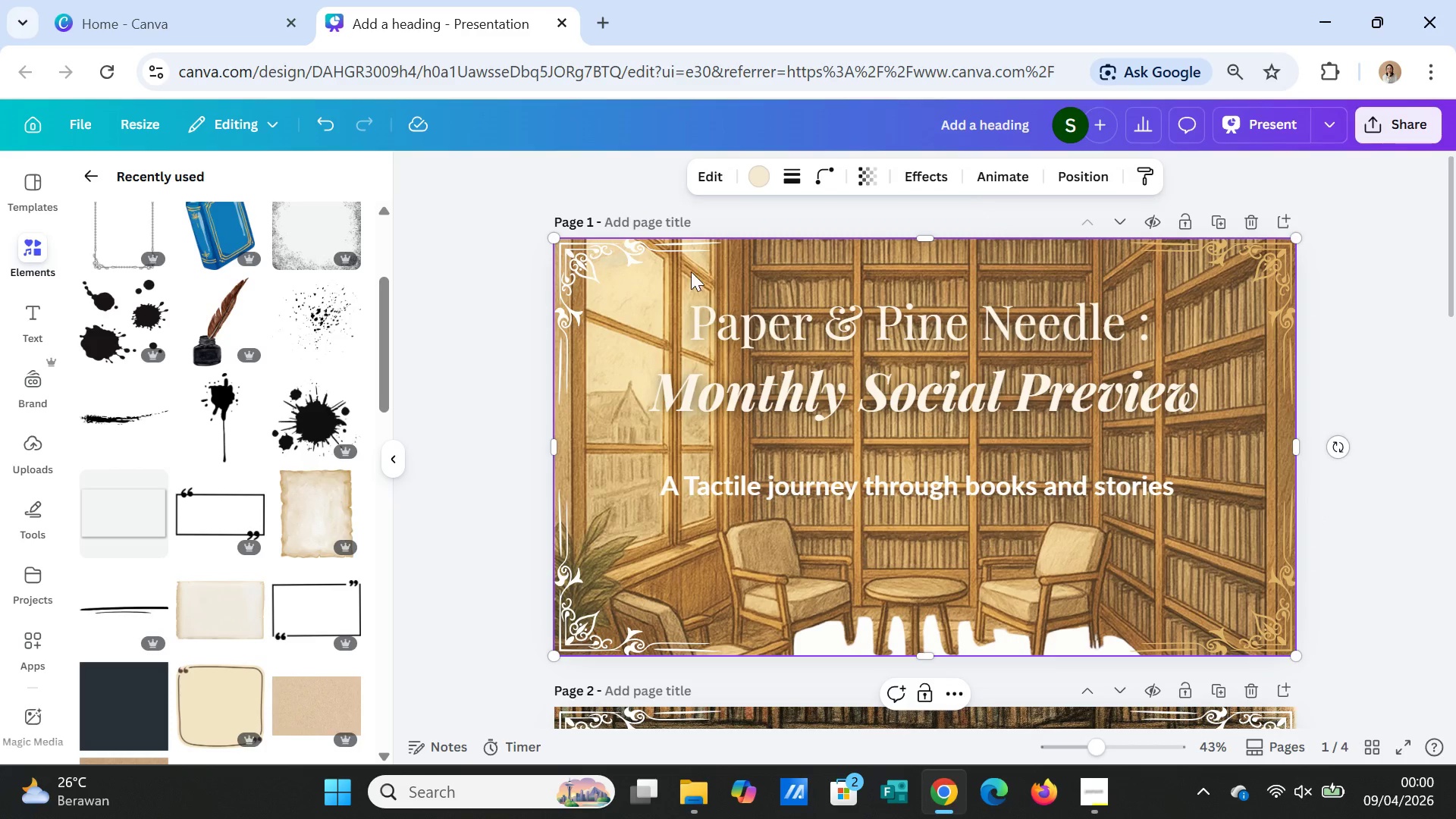 
left_click([689, 262])
 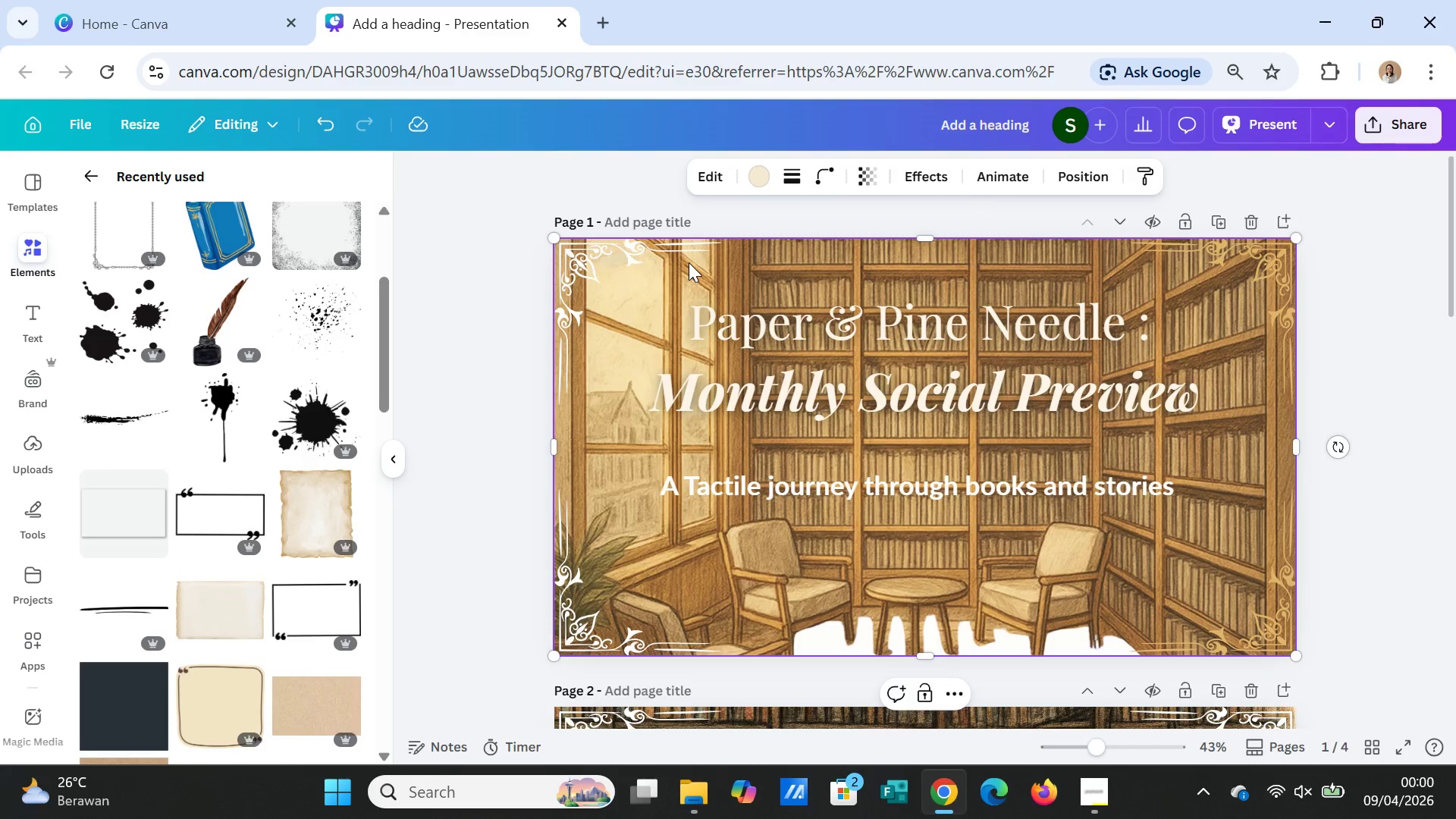 
right_click([689, 262])
 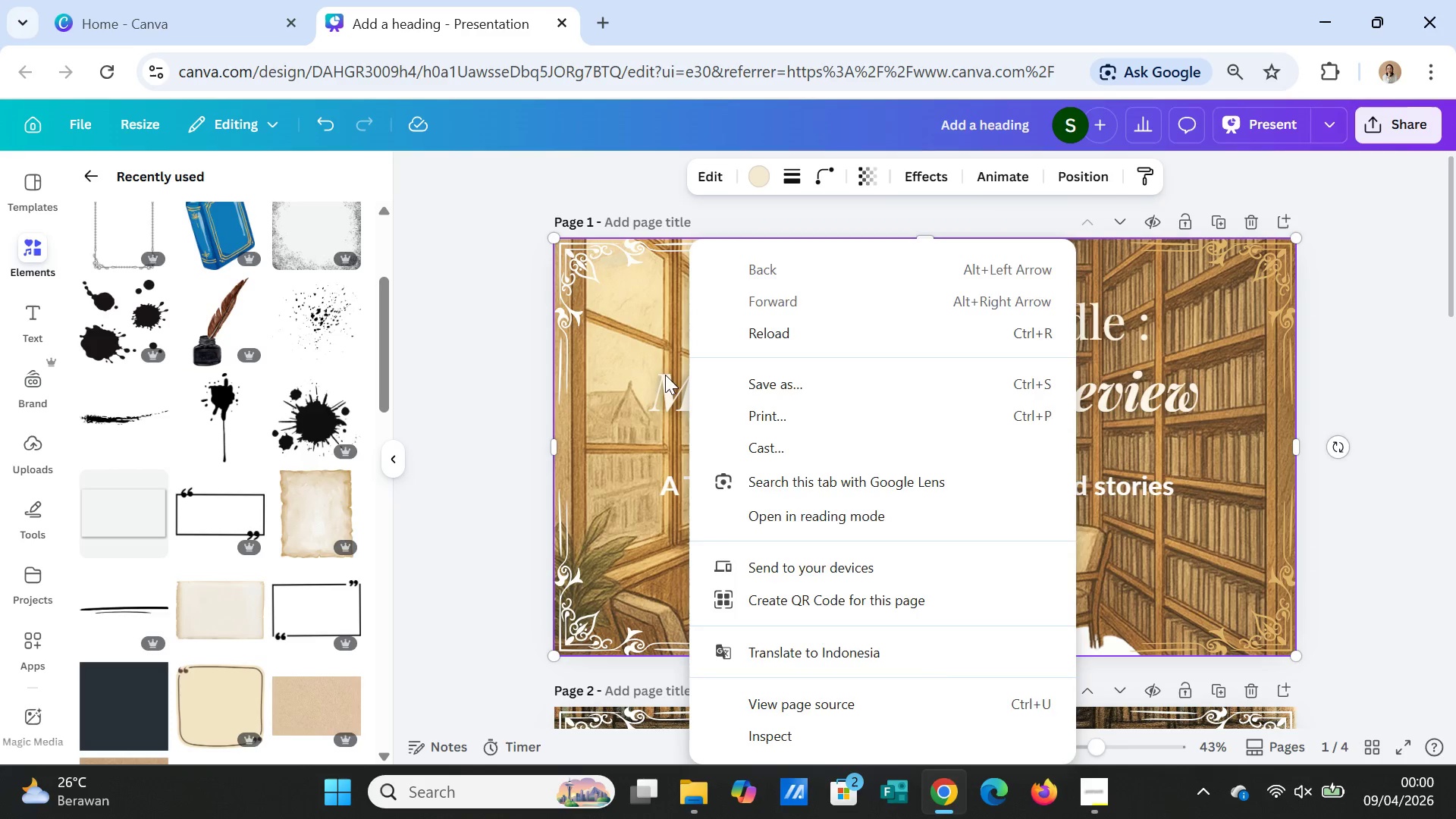 
left_click([663, 371])
 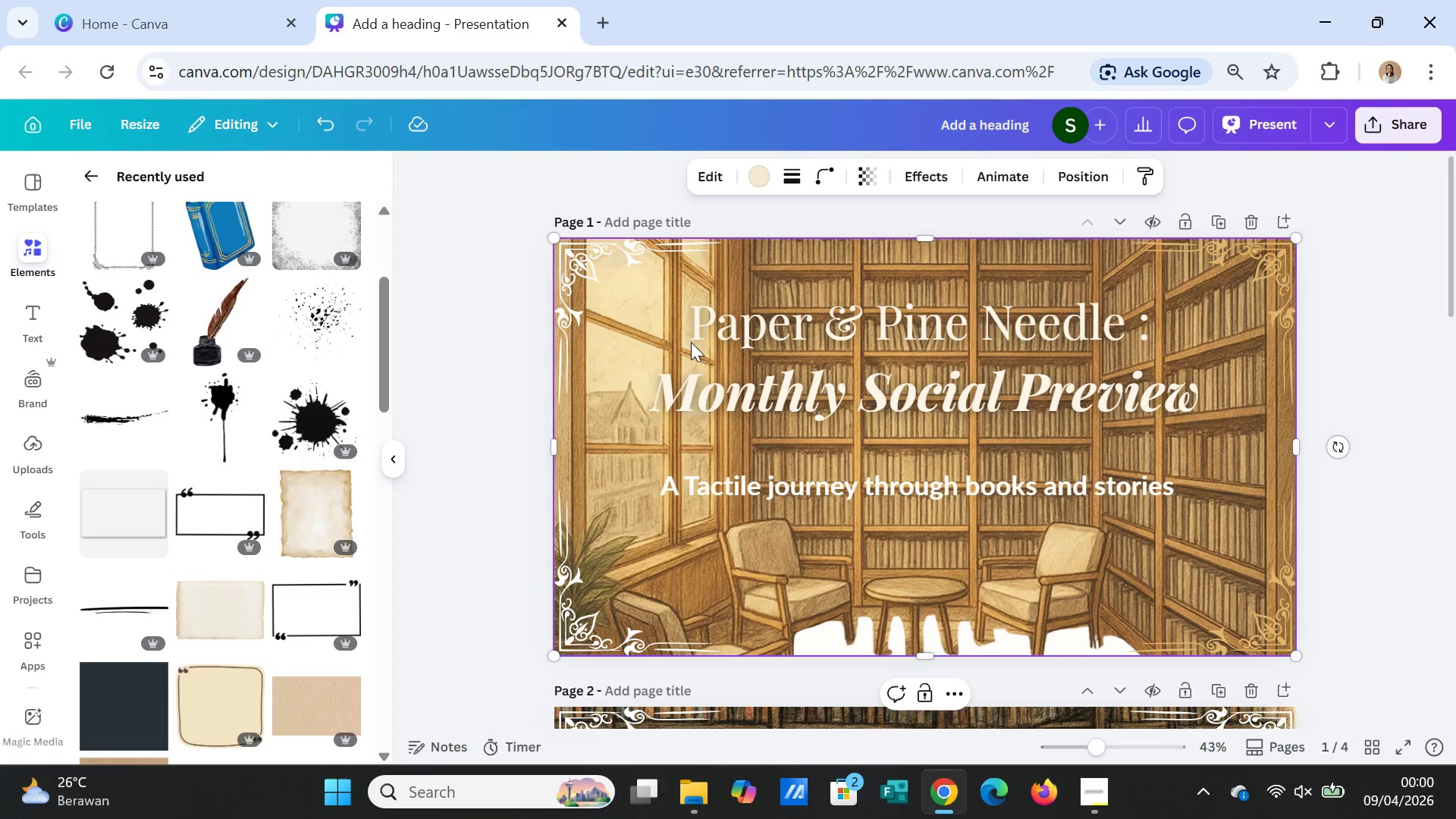 
left_click([691, 342])
 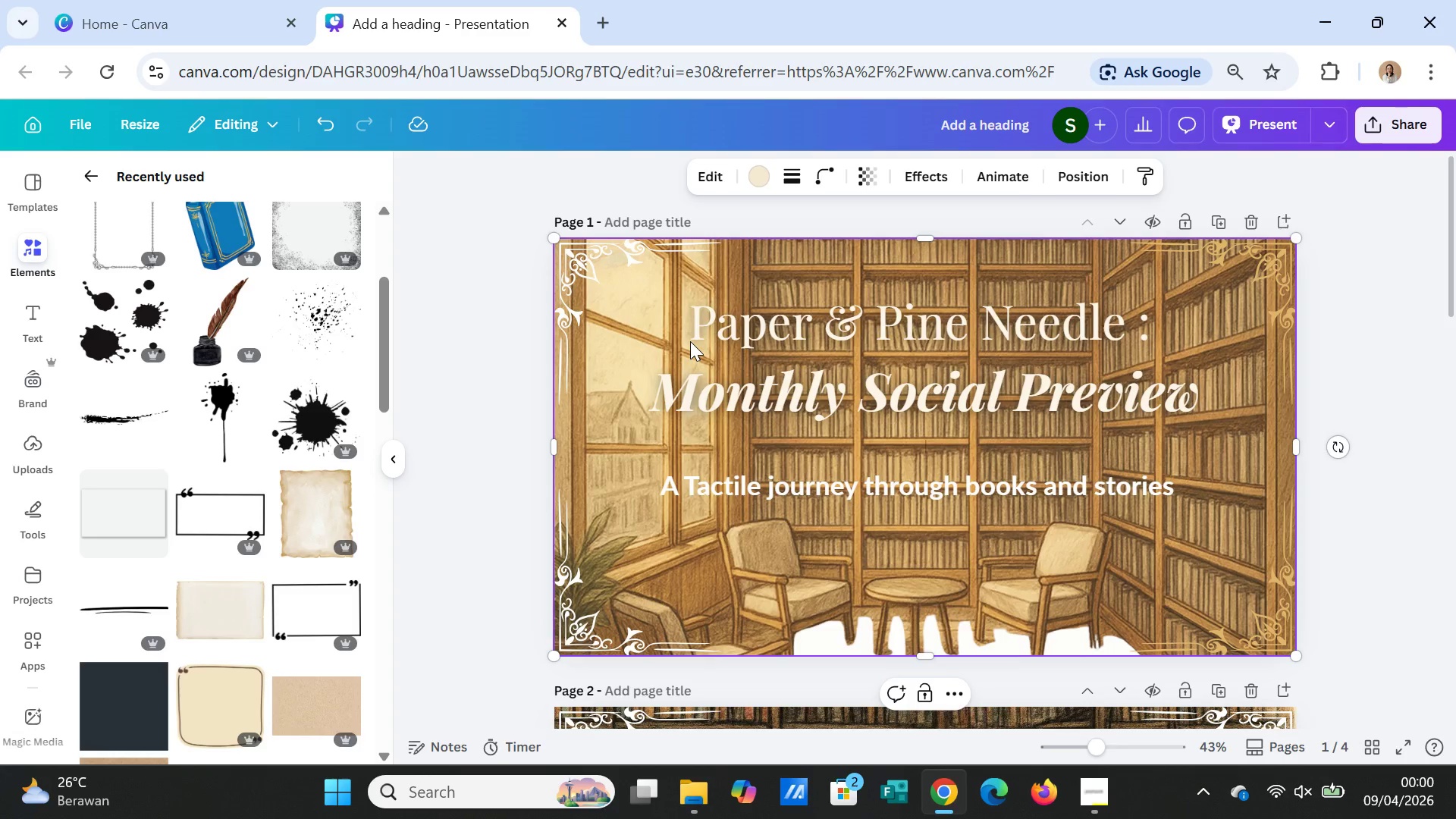 
right_click([690, 341])
 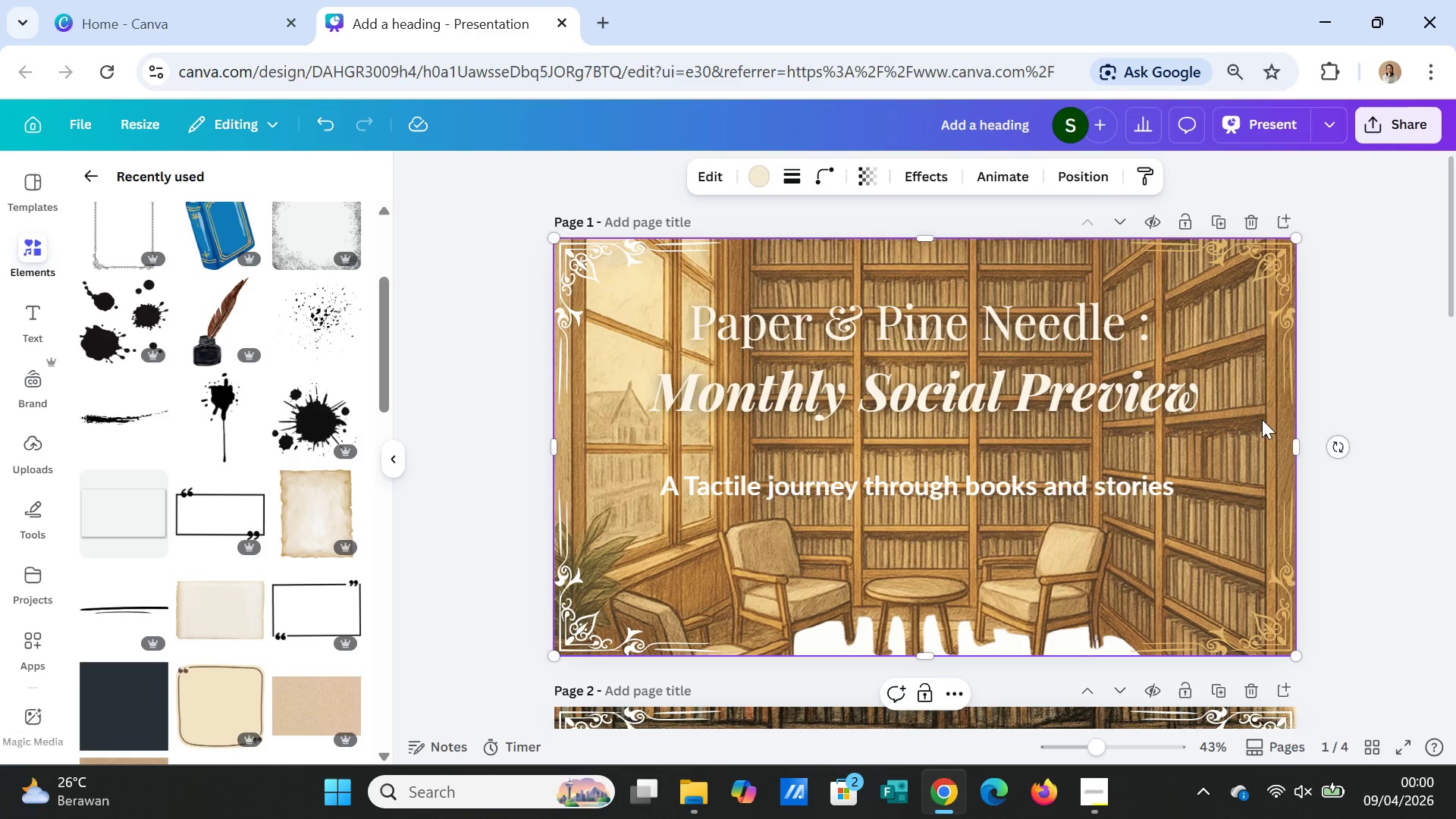 
left_click([1392, 381])
 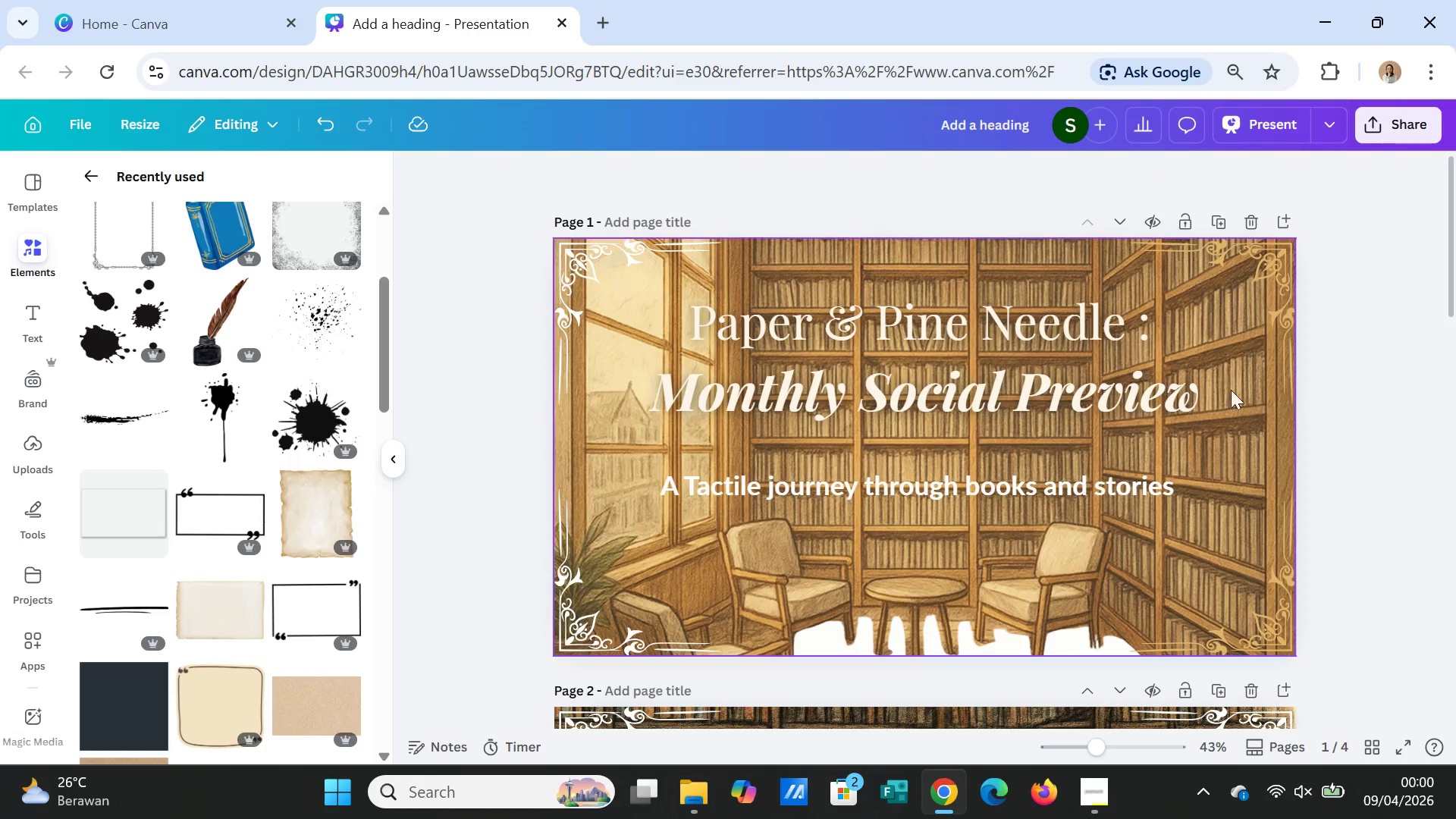 
left_click([1207, 391])
 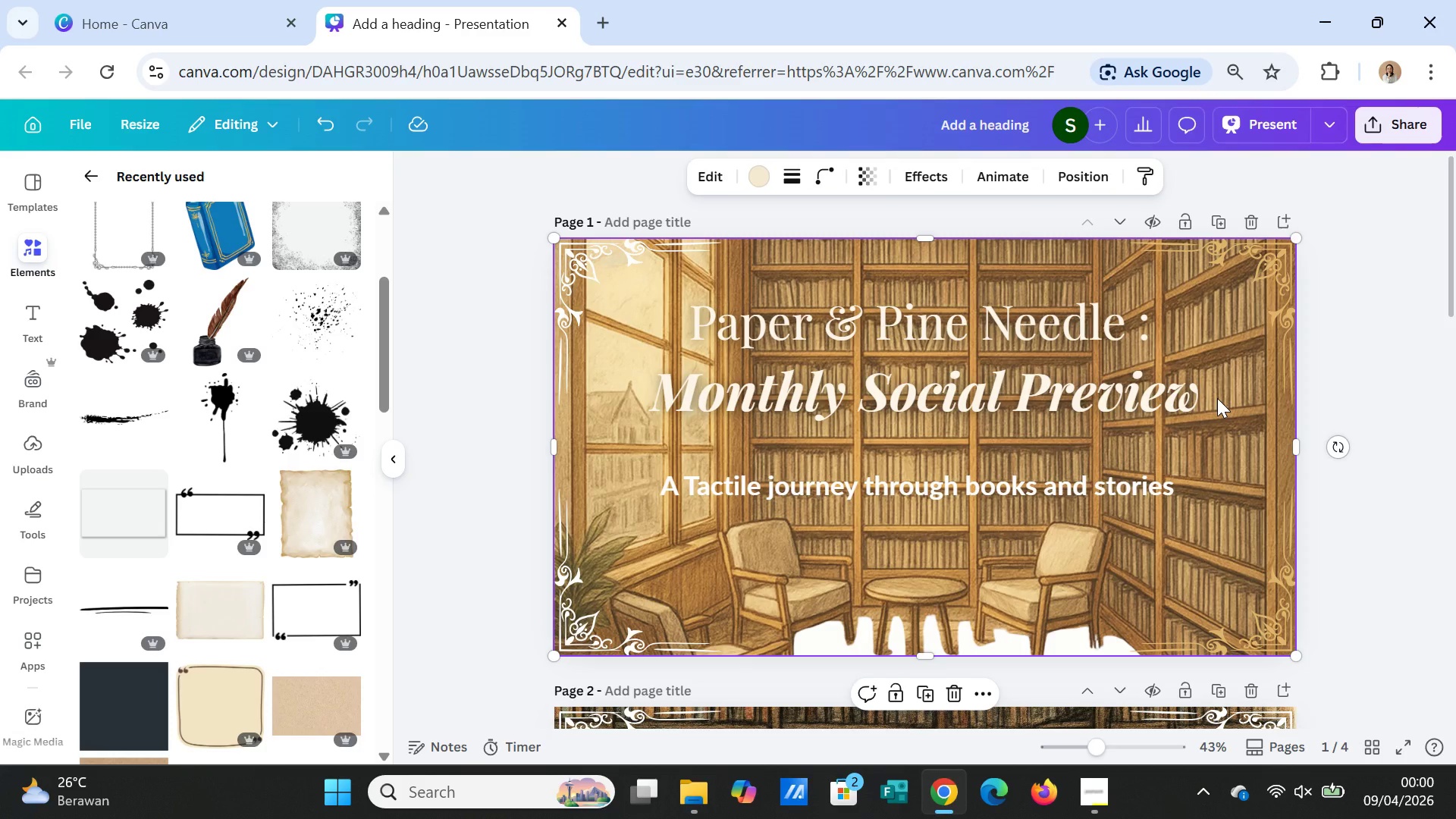 
right_click([1217, 398])
 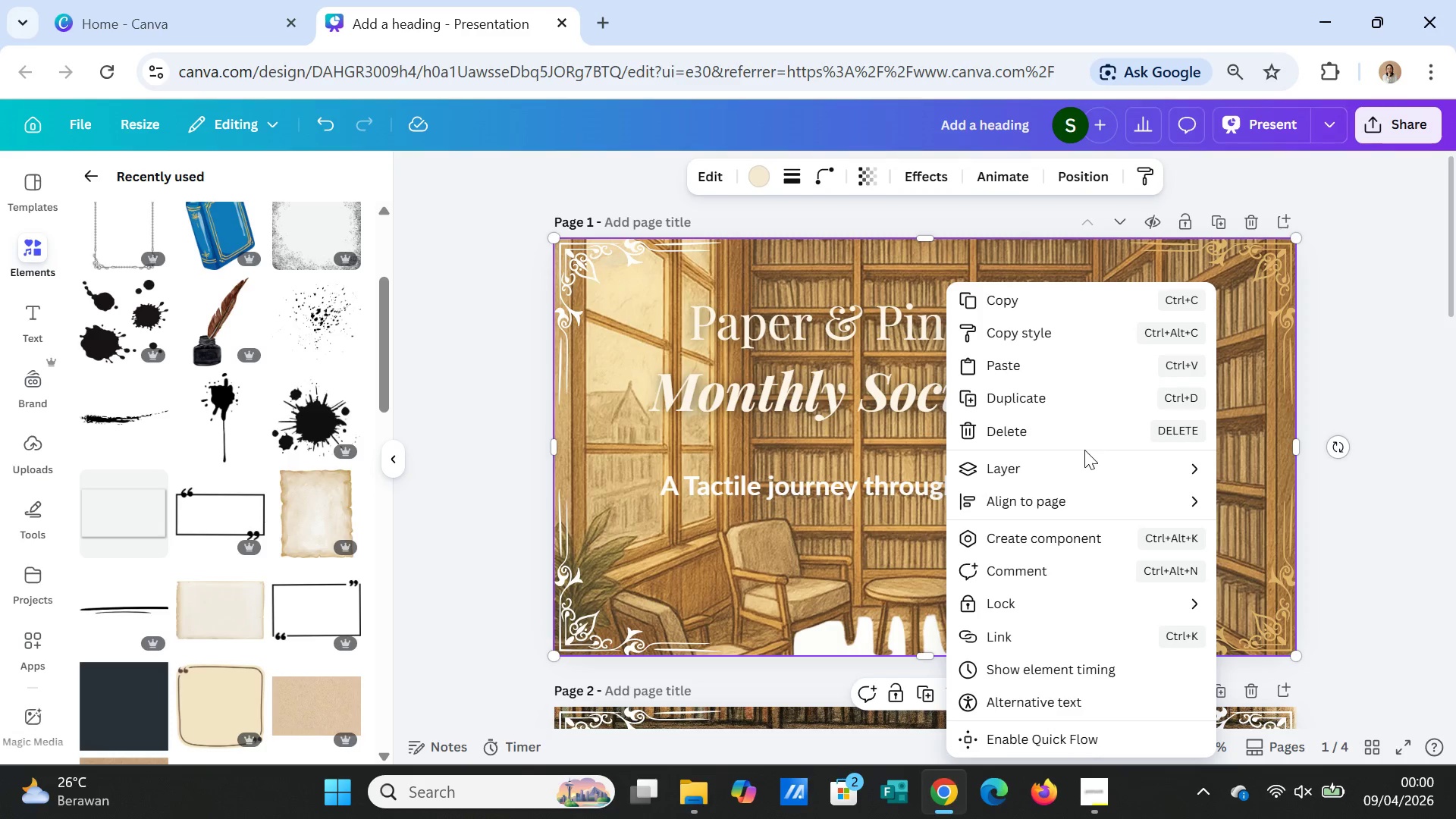 
left_click([1084, 466])
 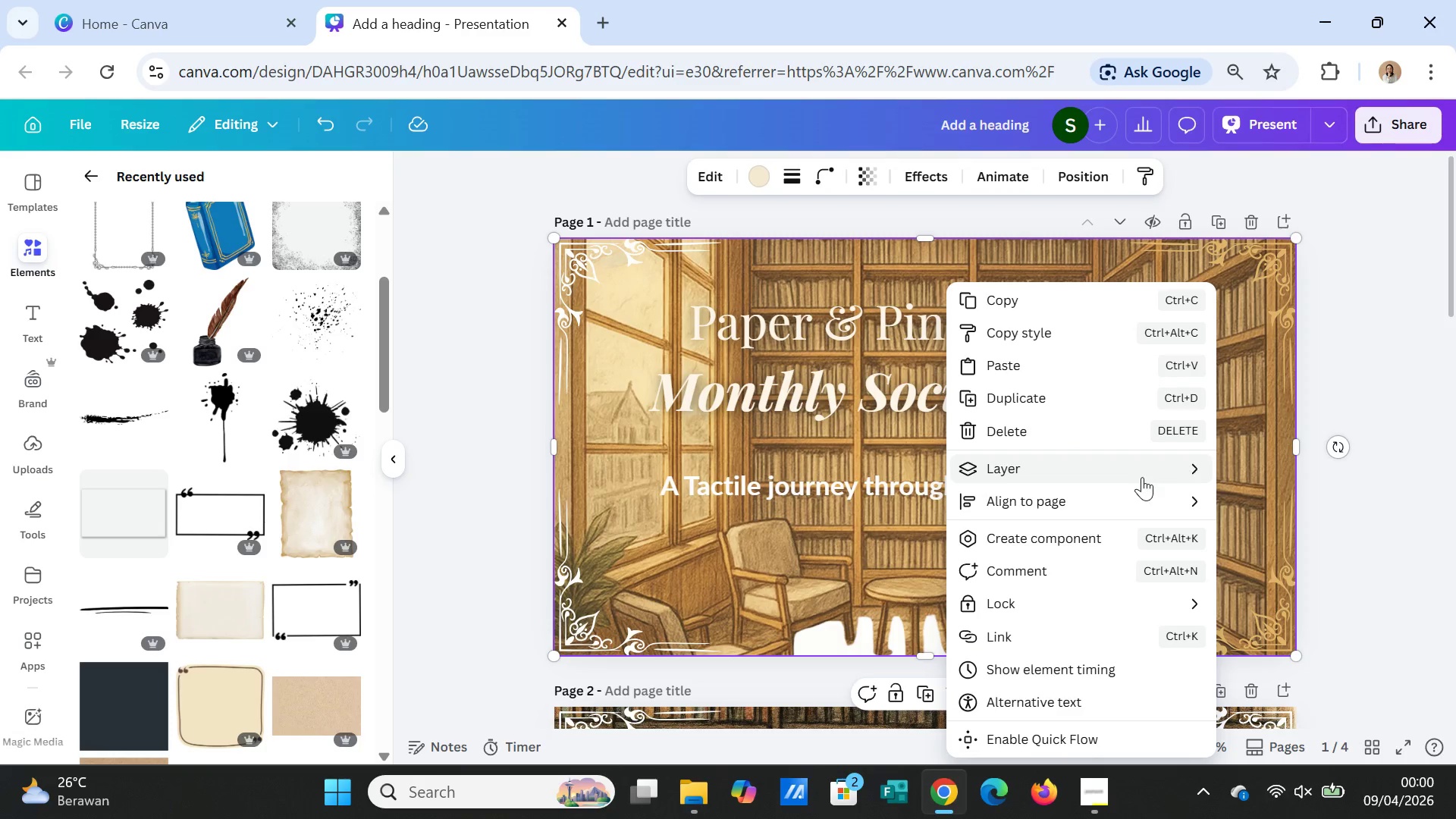 
left_click([1141, 477])
 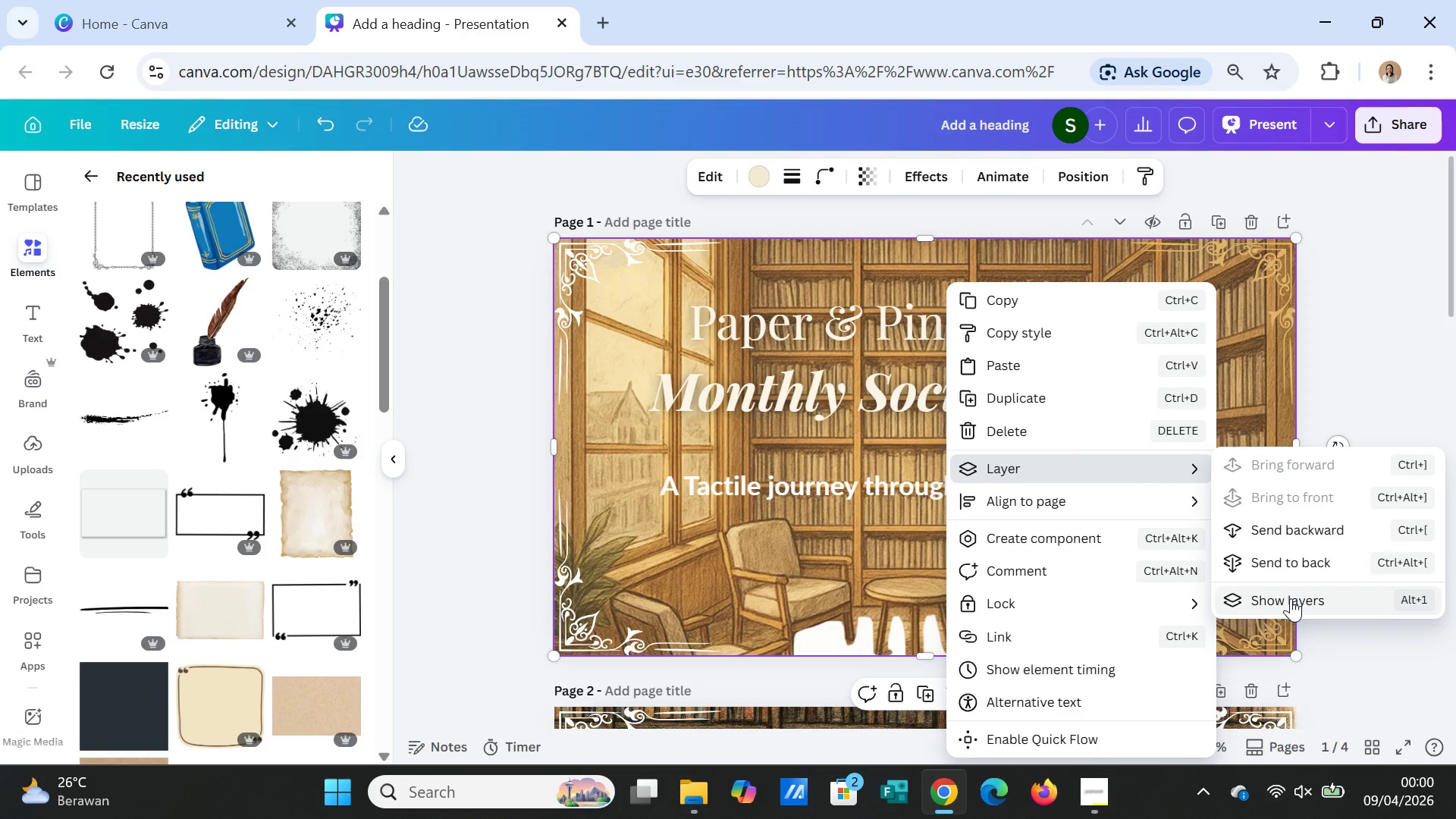 
left_click([1290, 600])
 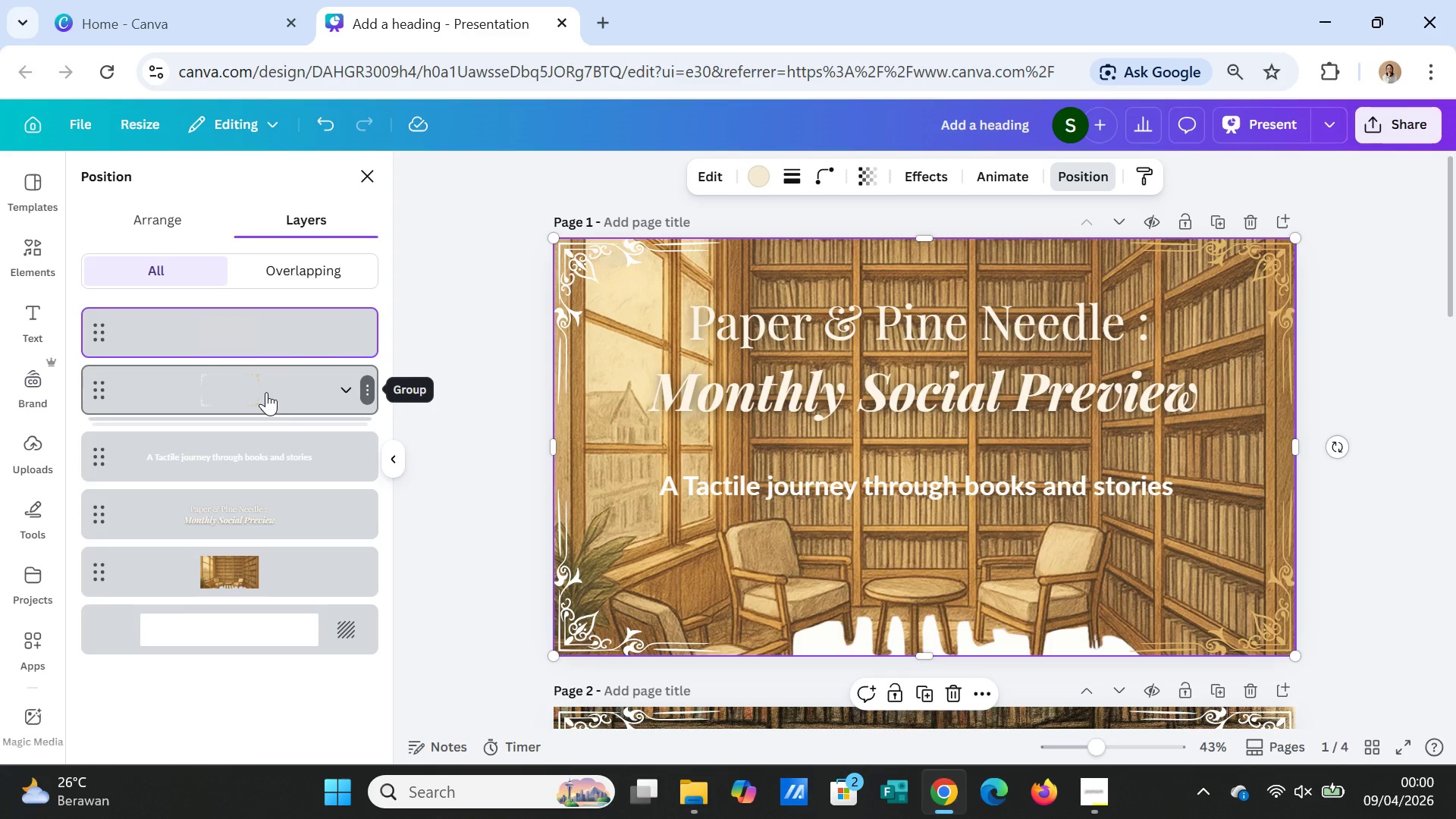 
wait(6.0)
 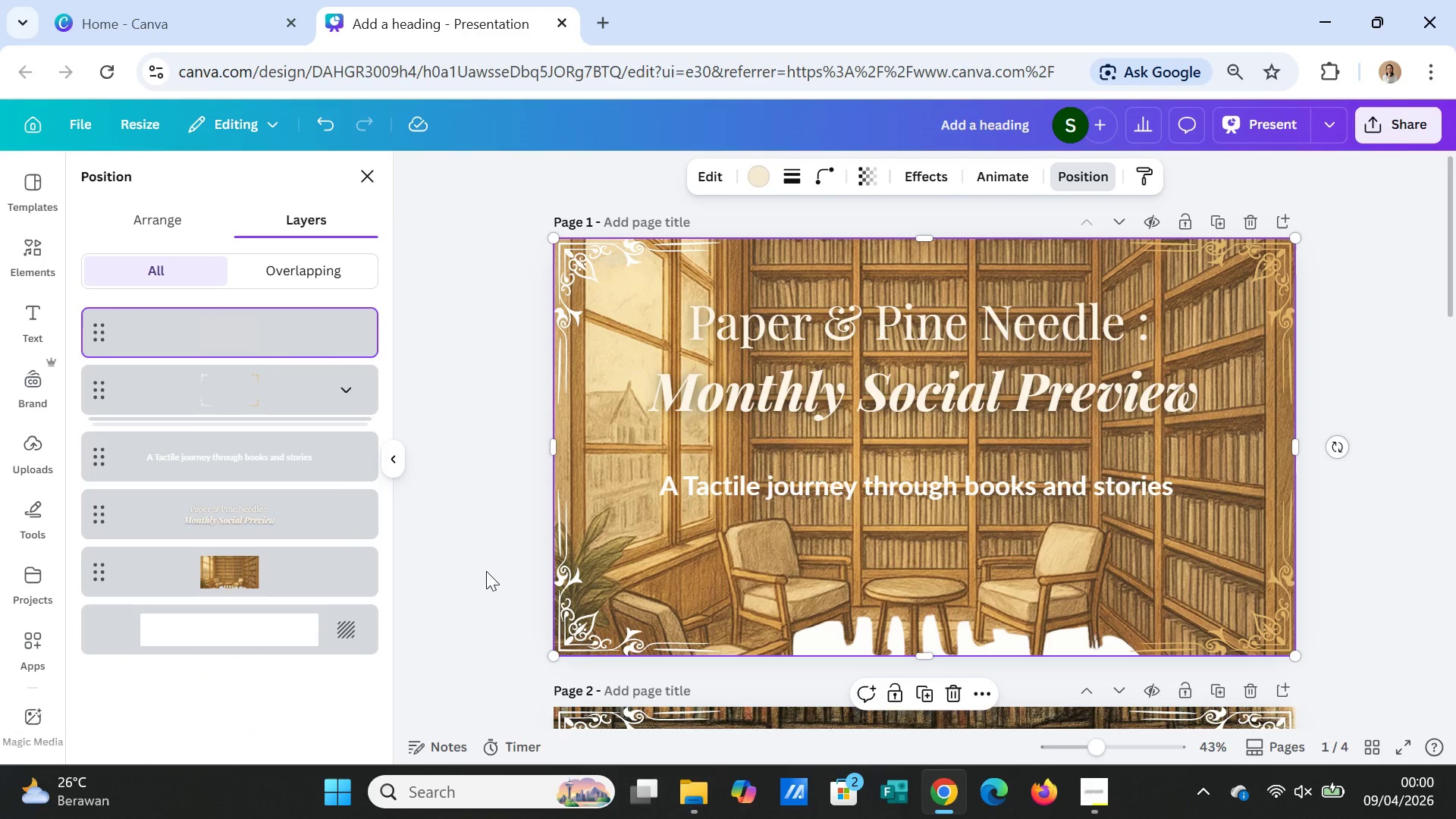 
left_click_drag(start_coordinate=[275, 327], to_coordinate=[281, 510])
 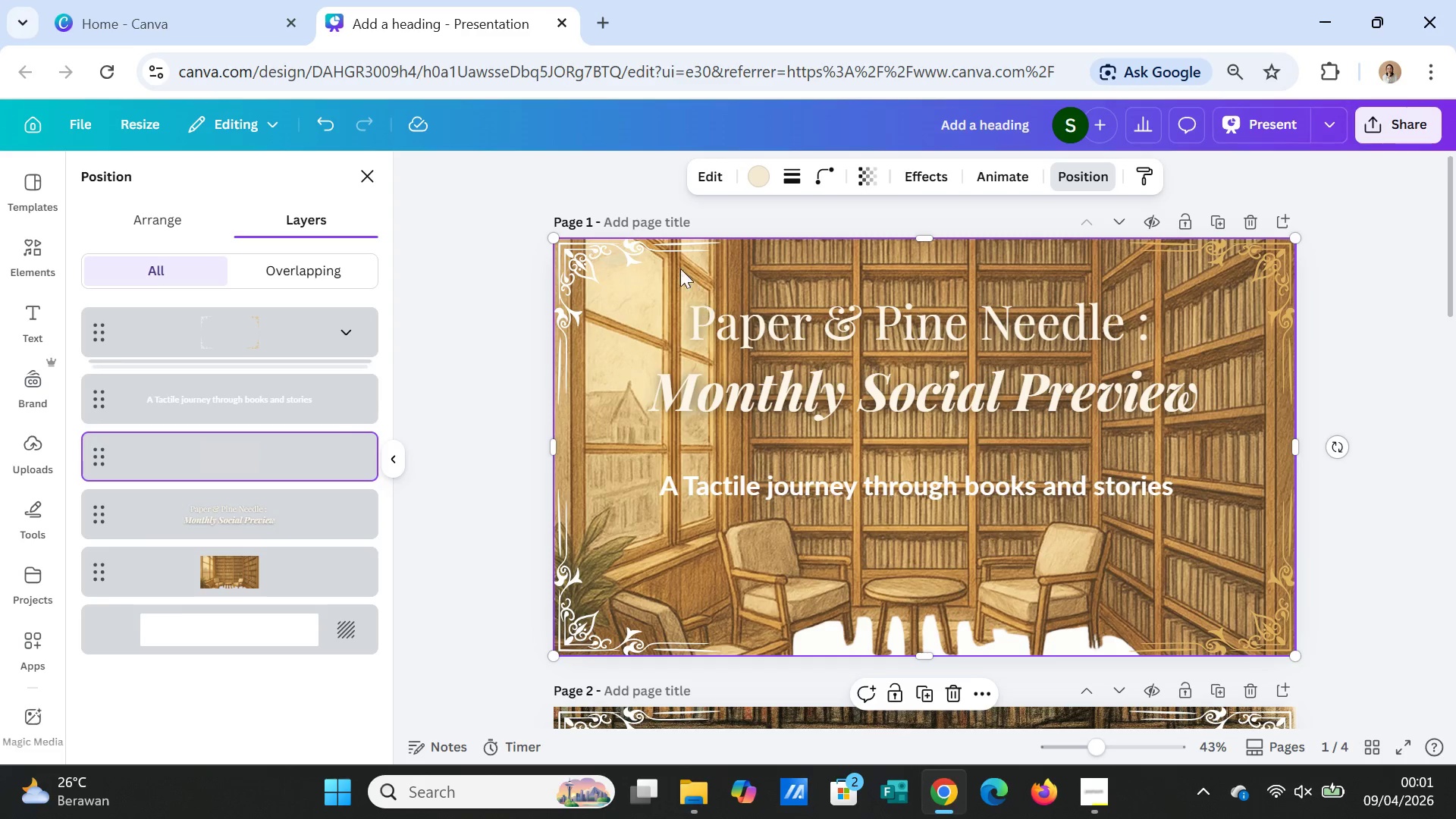 
left_click([581, 270])
 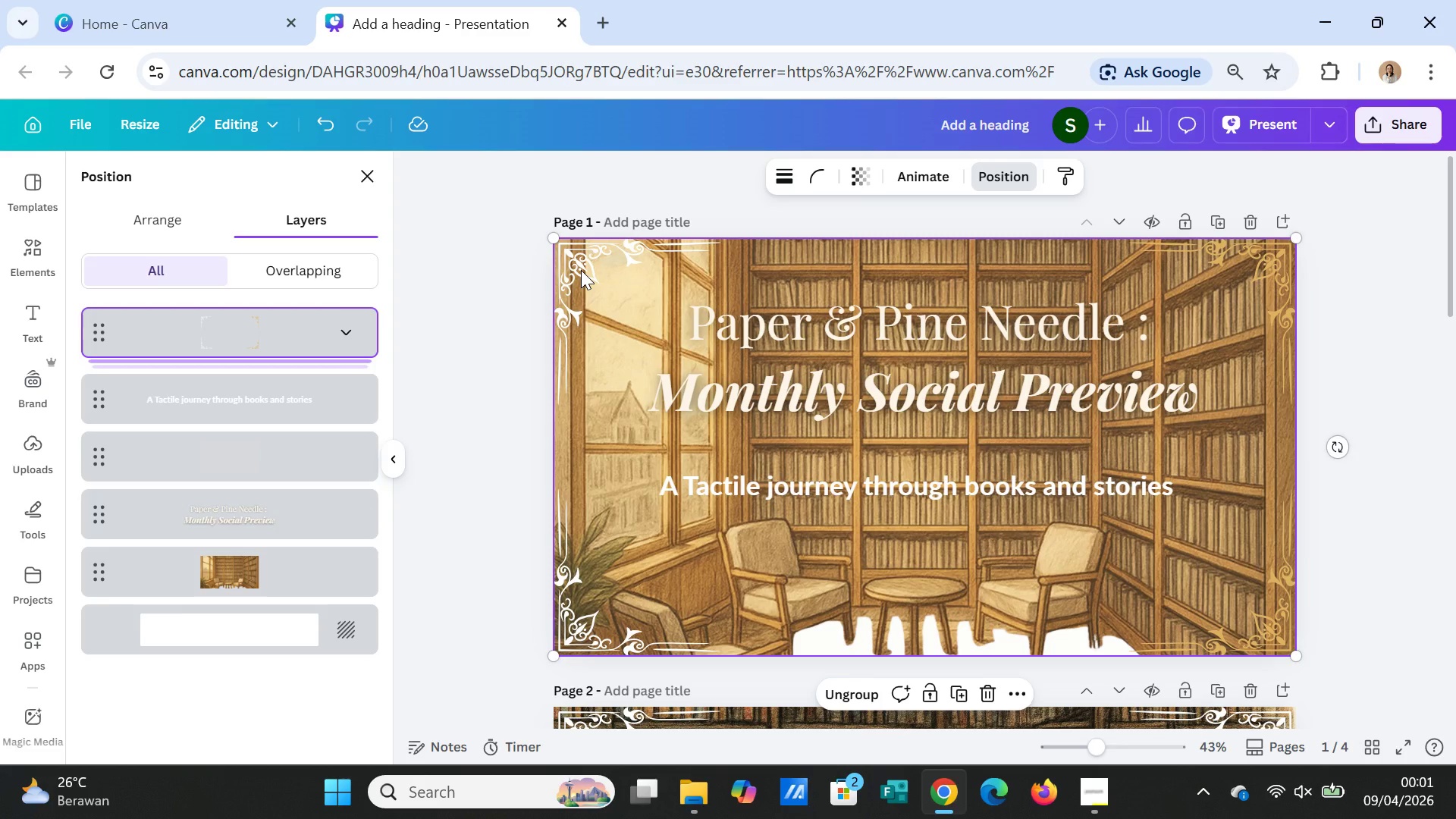 
left_click([581, 270])
 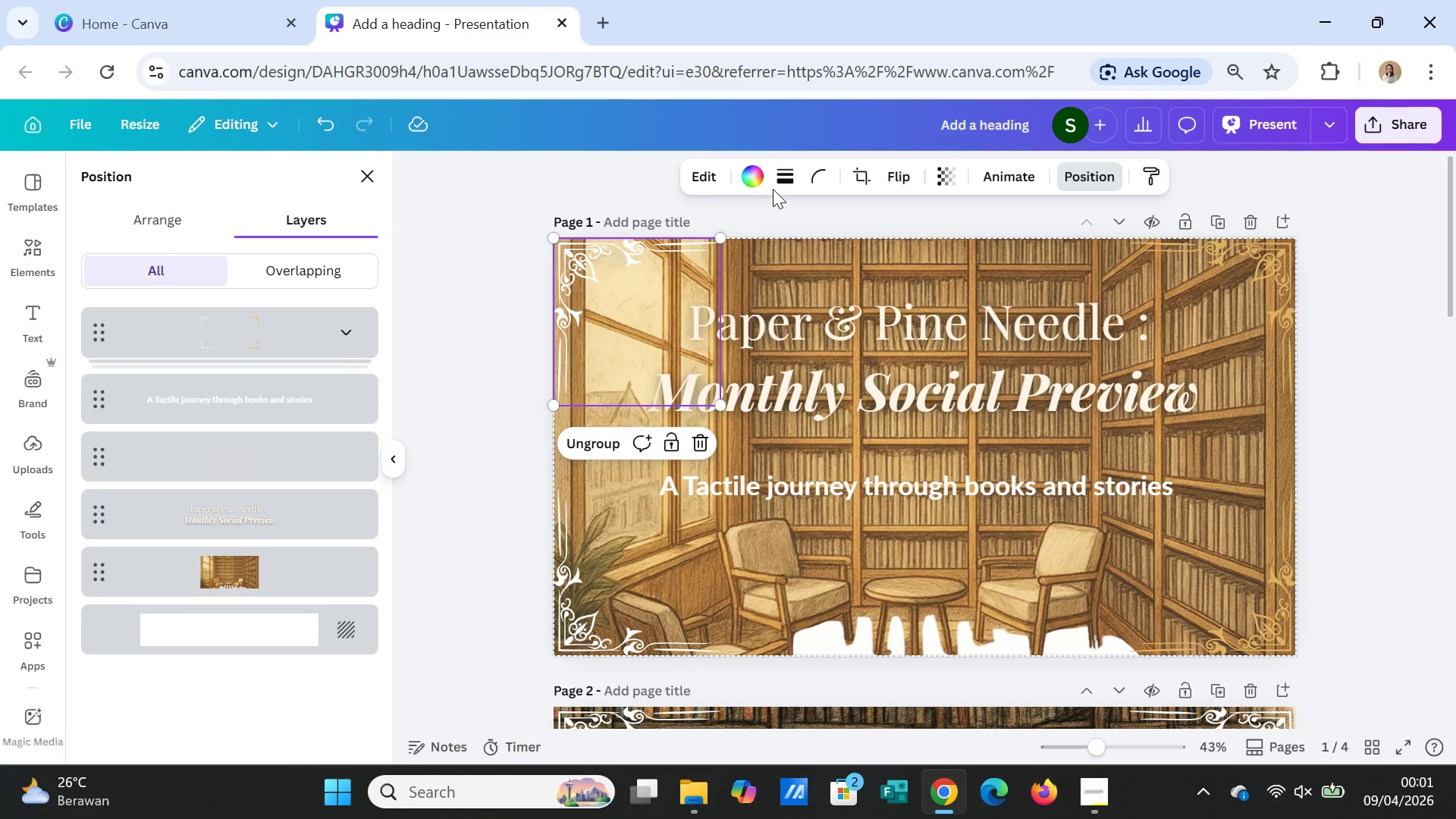 
left_click([748, 169])
 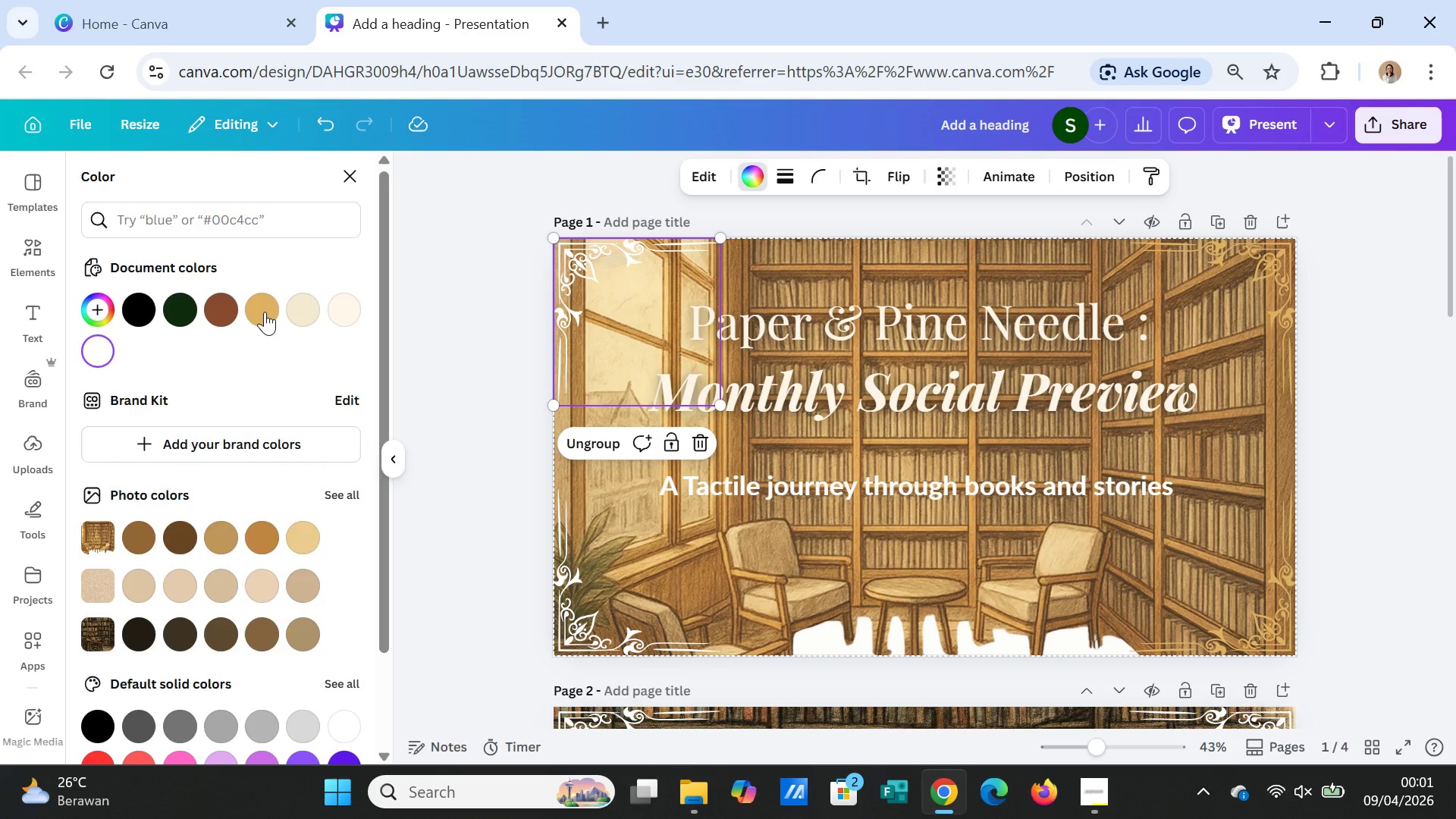 
left_click([265, 311])
 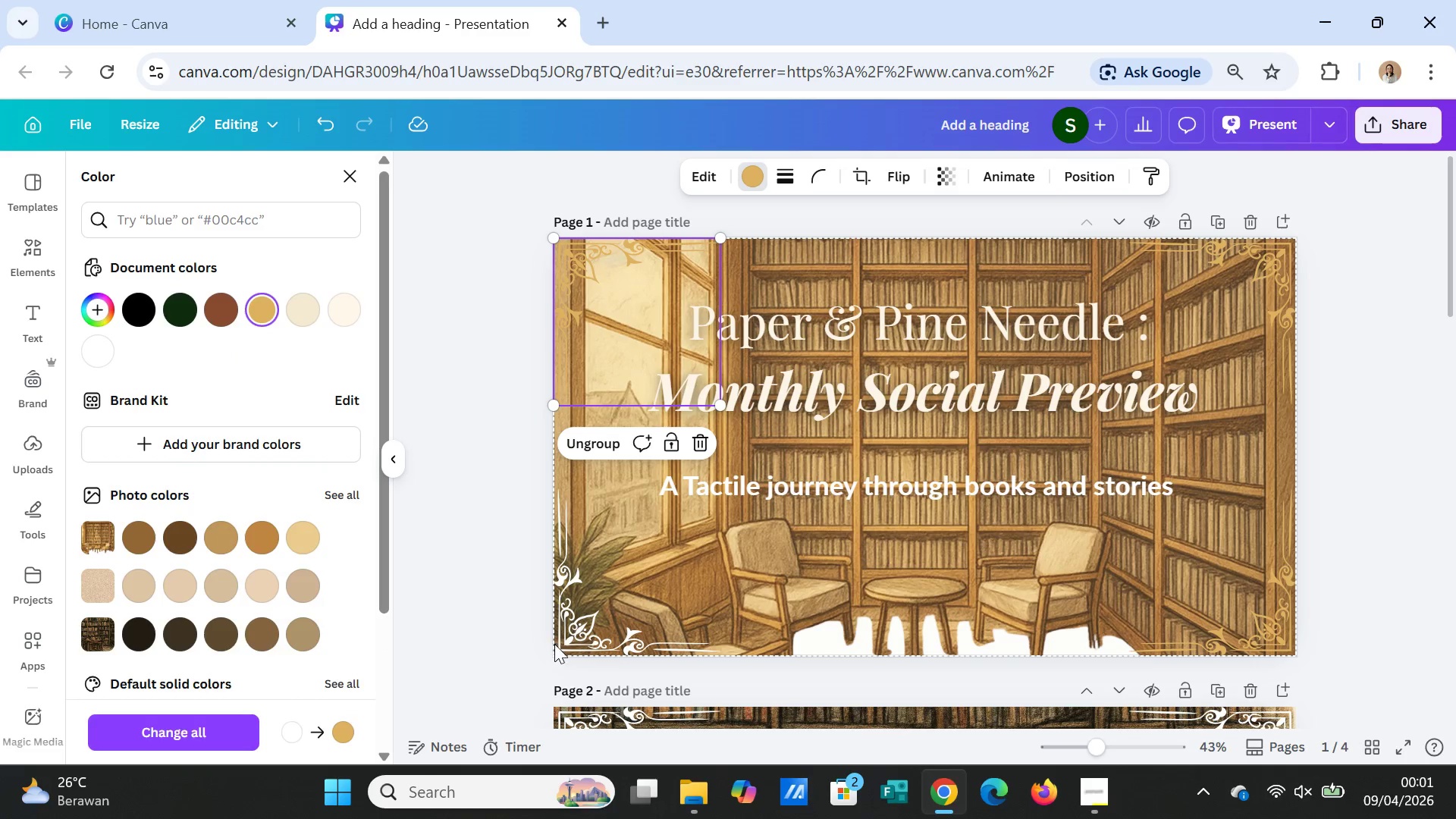 
left_click([566, 632])
 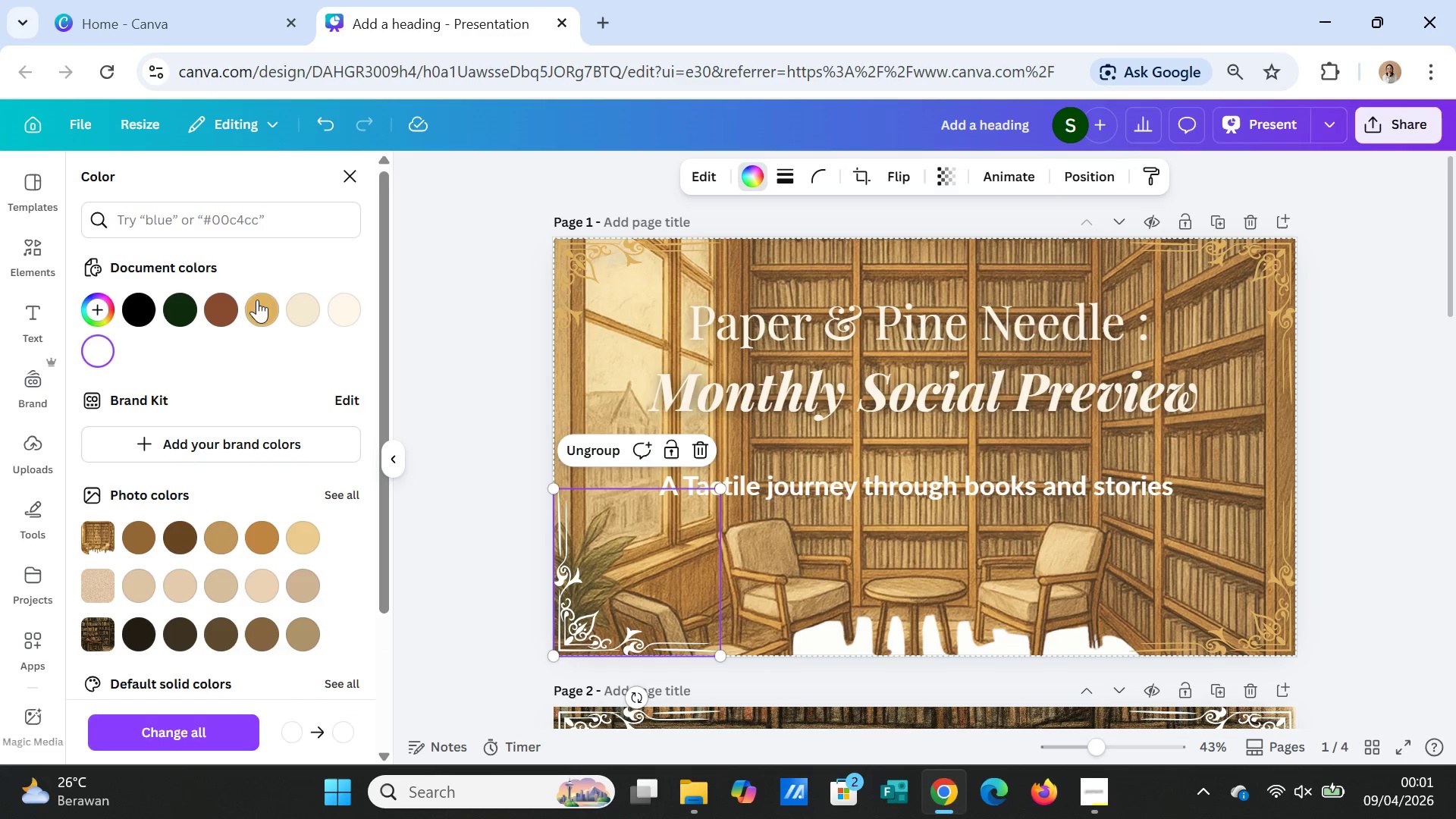 
left_click([257, 299])
 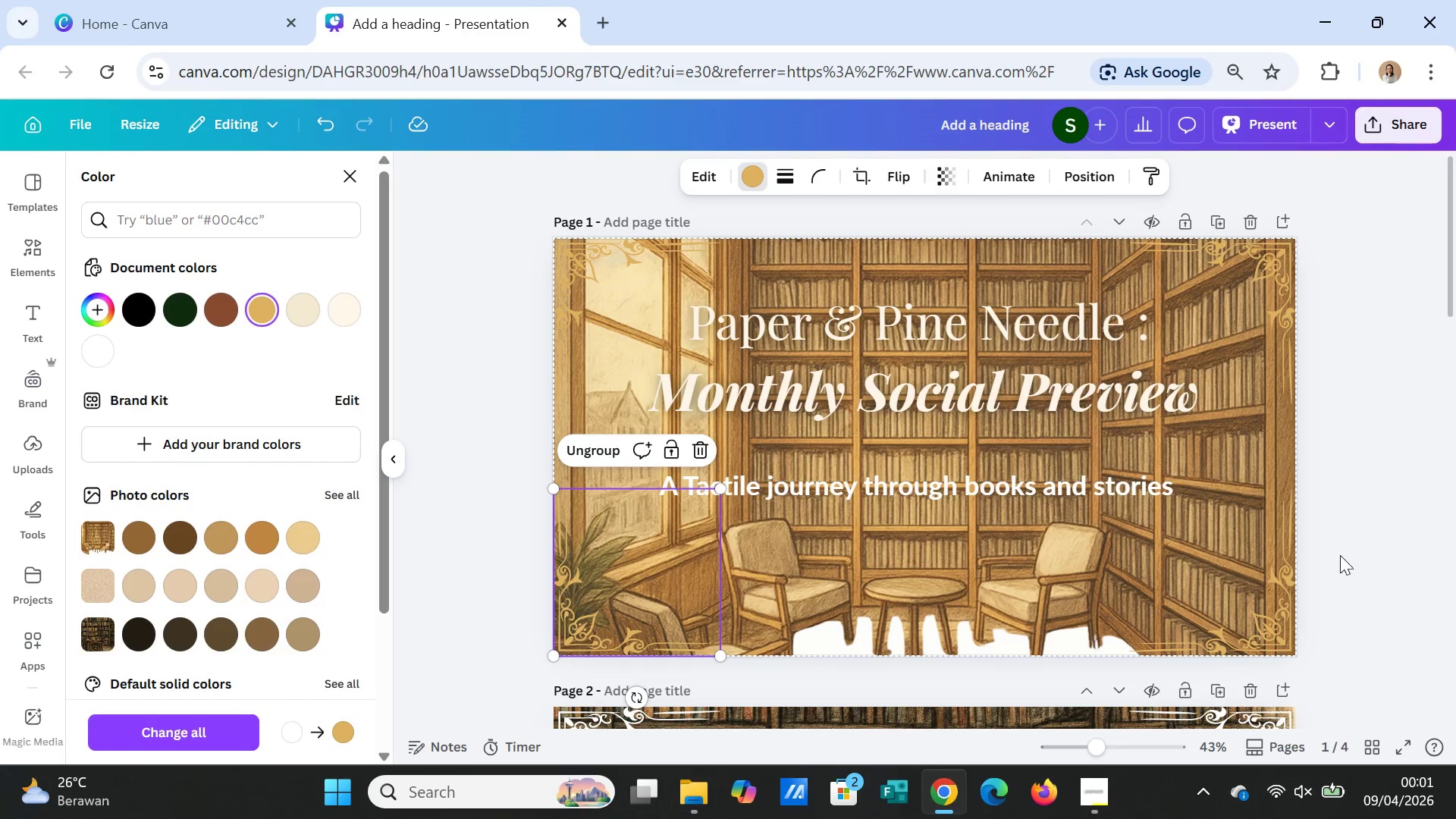 
left_click([1339, 554])
 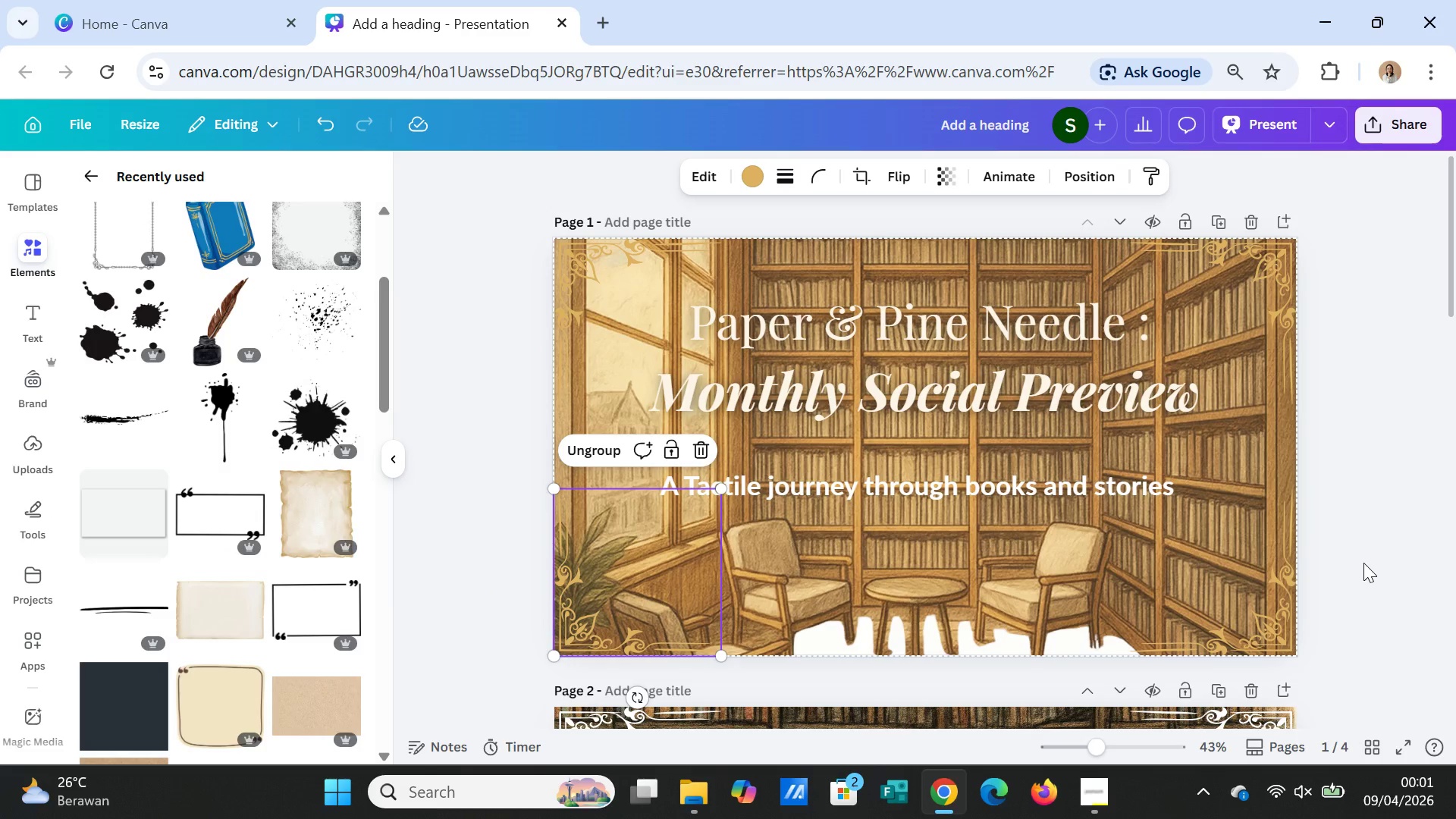 
left_click([1363, 563])
 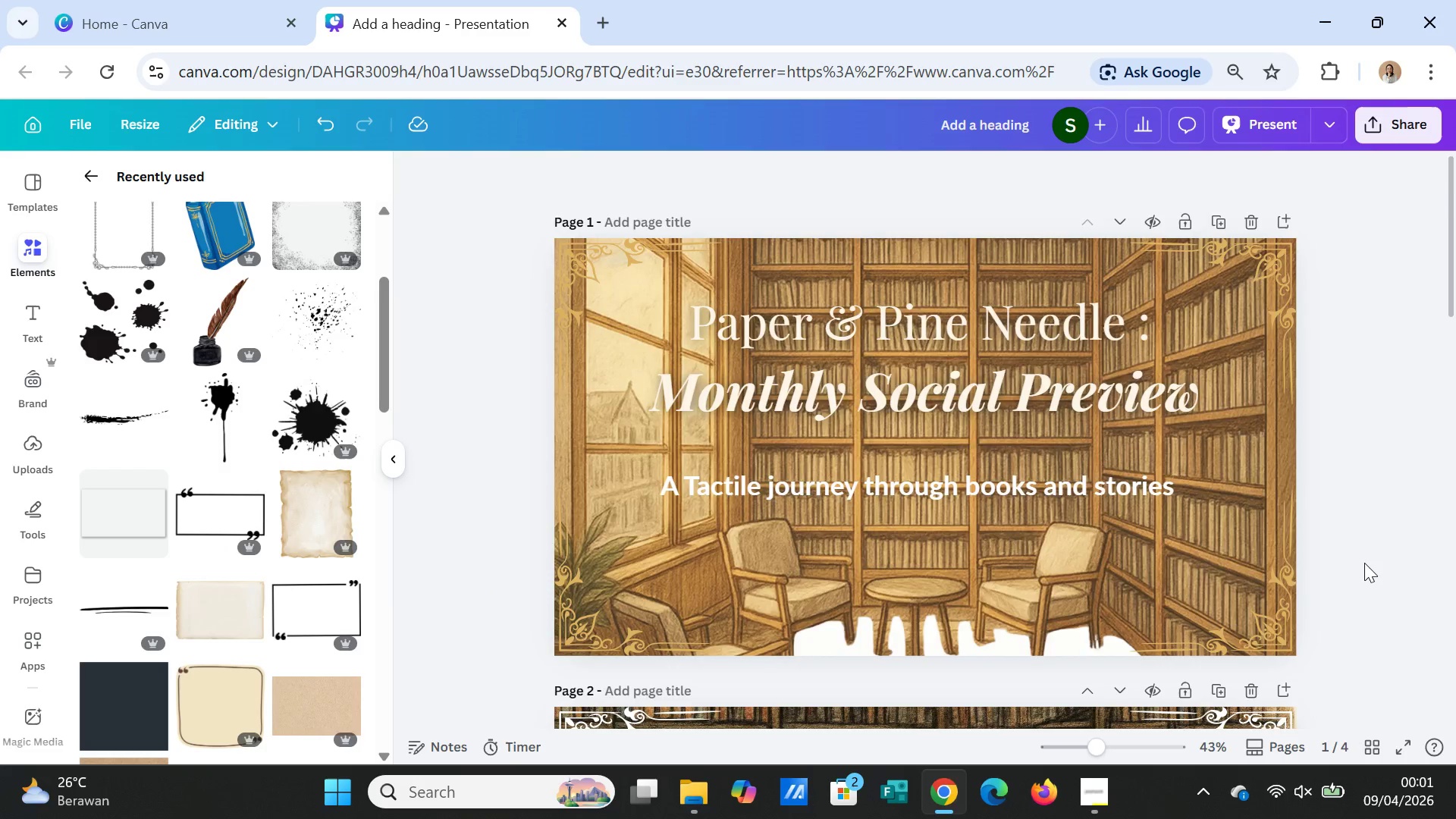 
scroll: coordinate [1364, 563], scroll_direction: down, amount: 2.0
 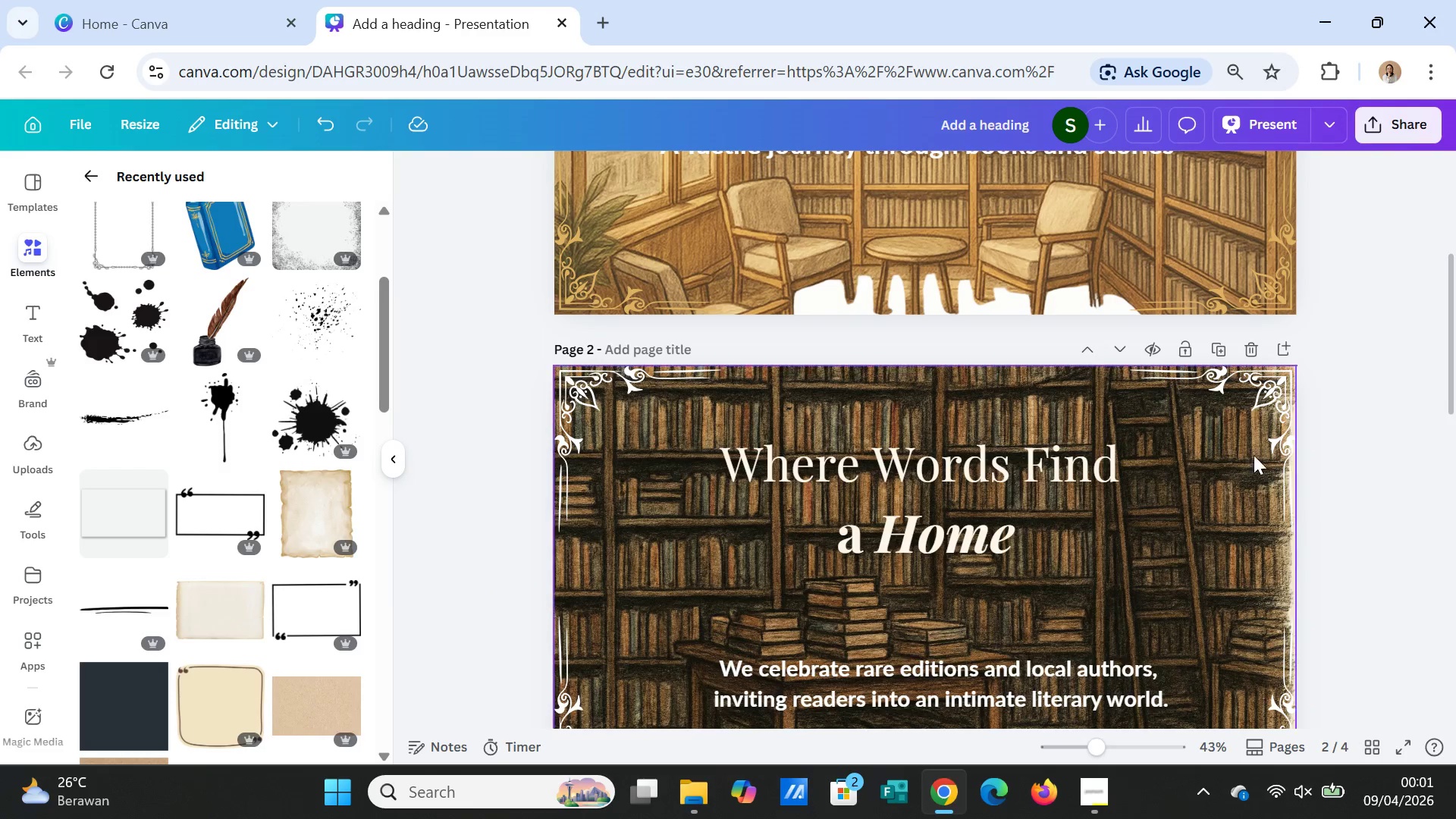 
left_click([1247, 445])
 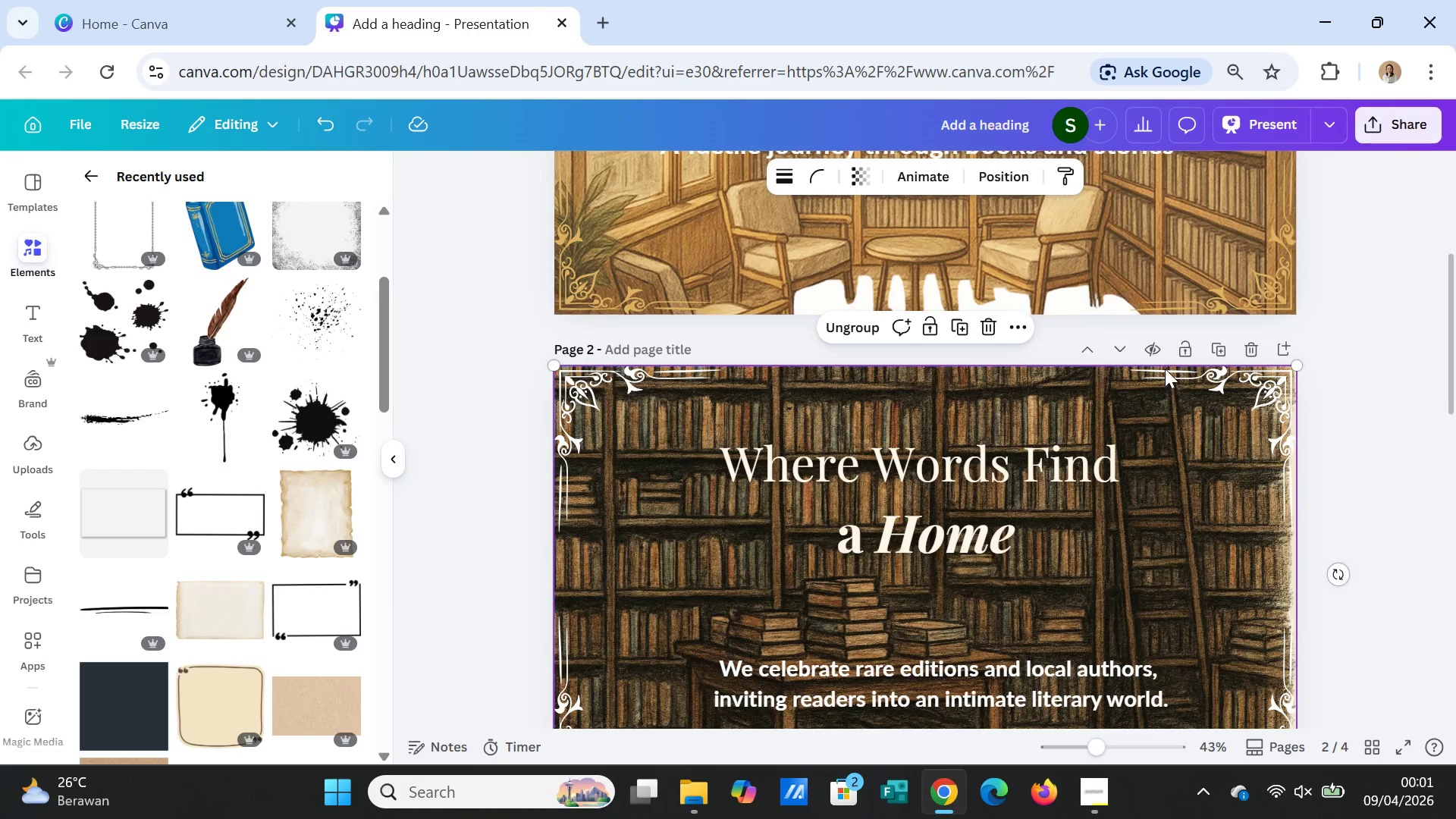 
left_click([1253, 381])
 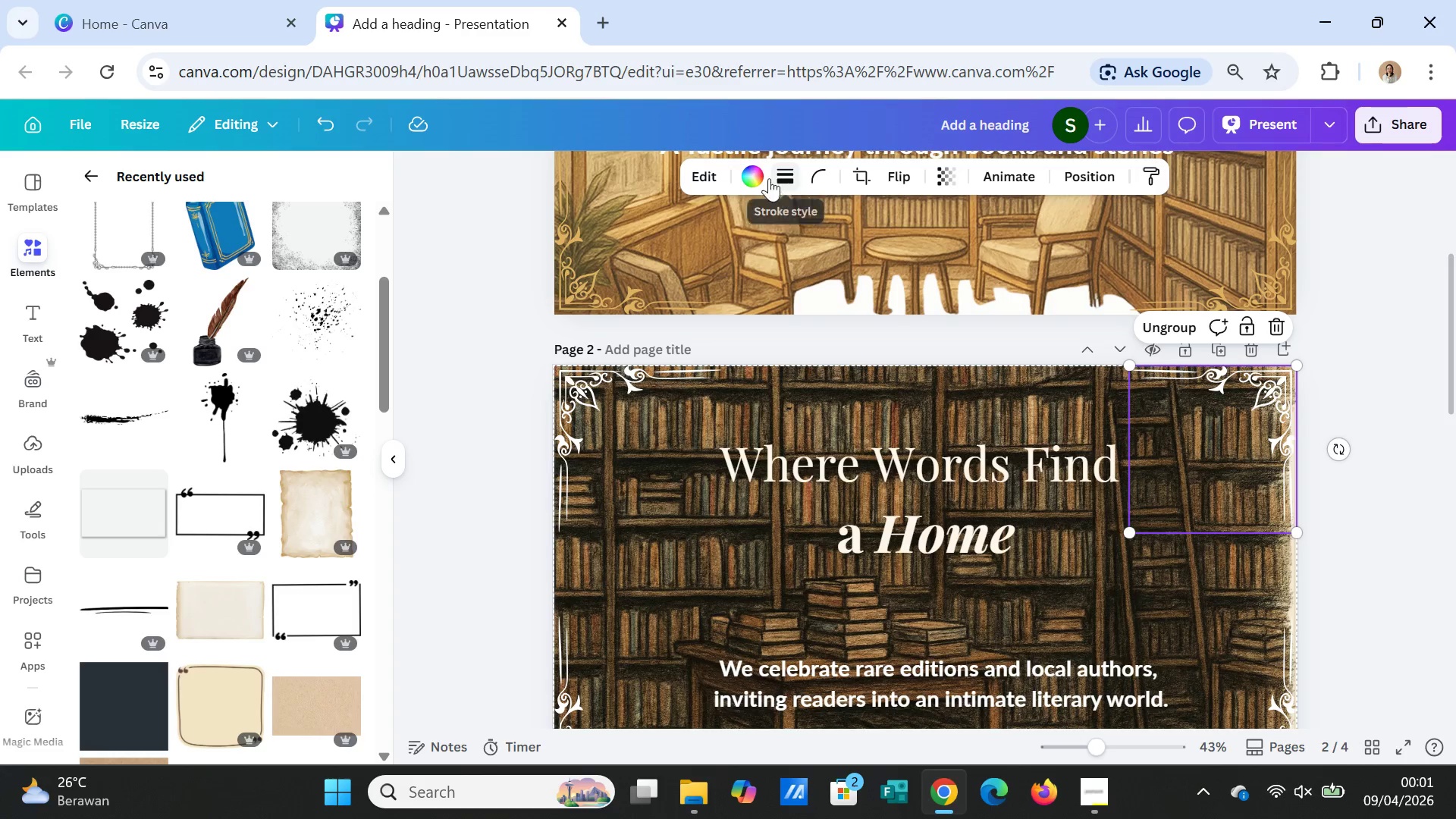 
left_click([752, 170])
 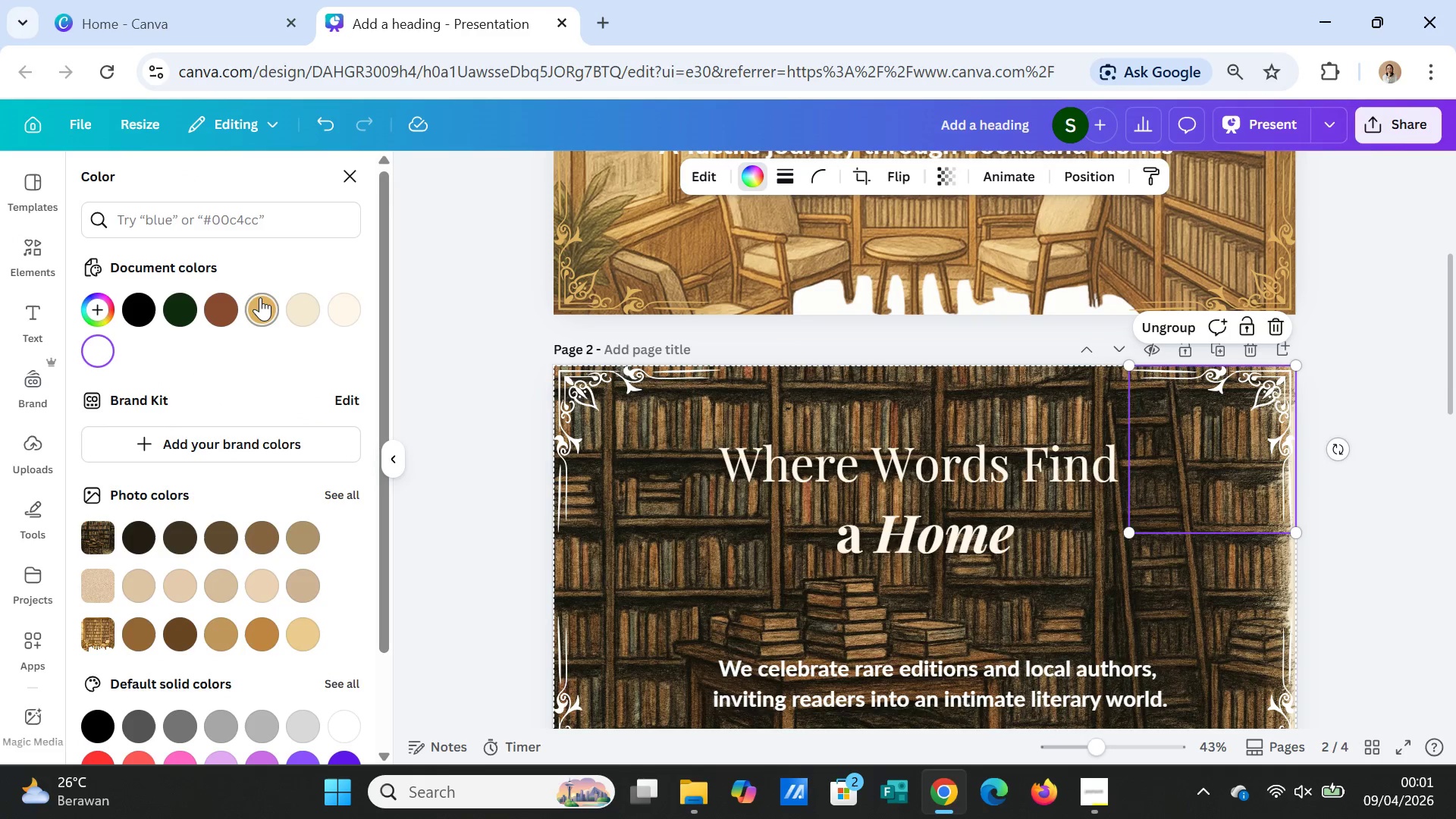 
left_click([260, 297])
 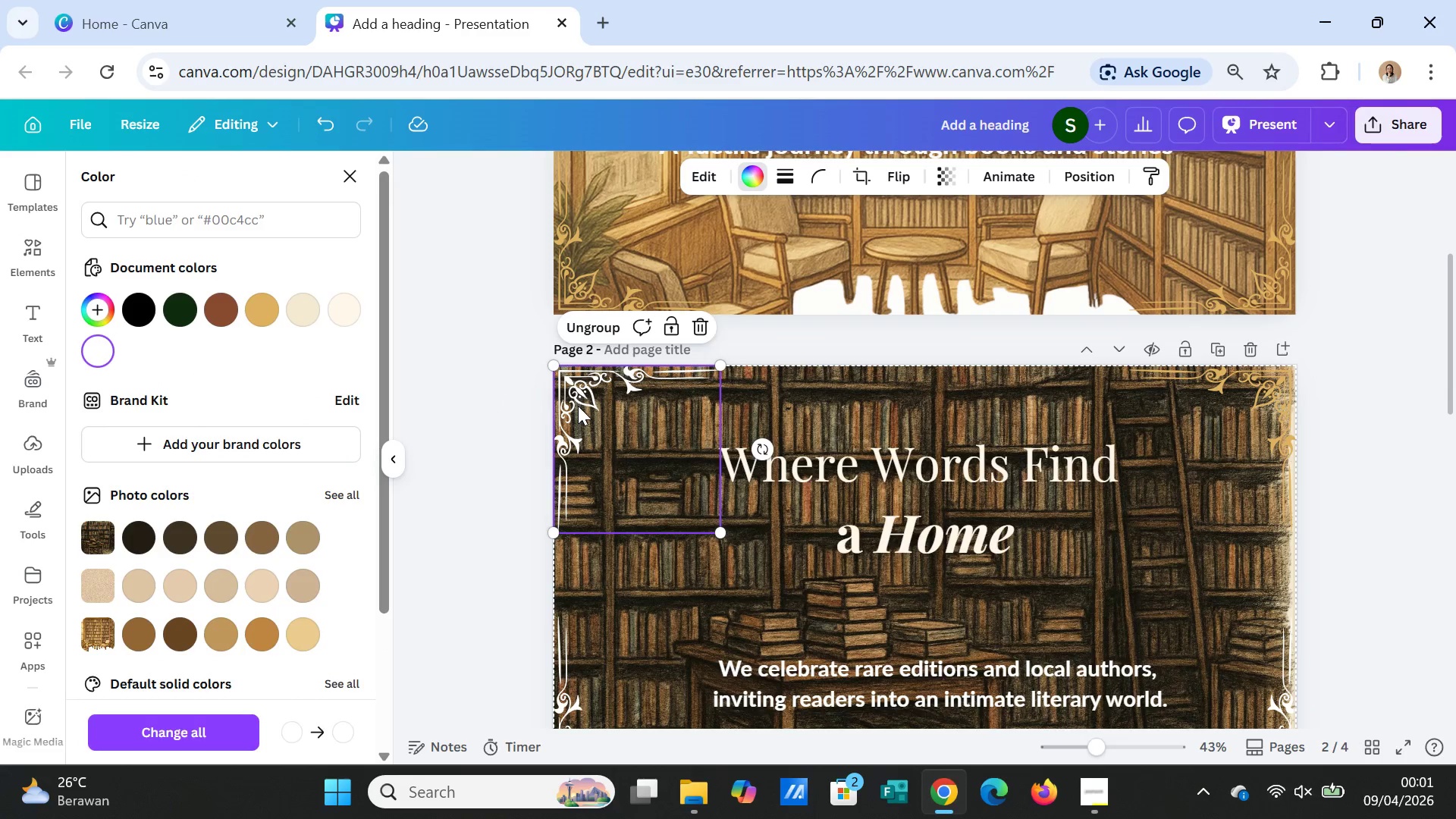 
double_click([578, 406])
 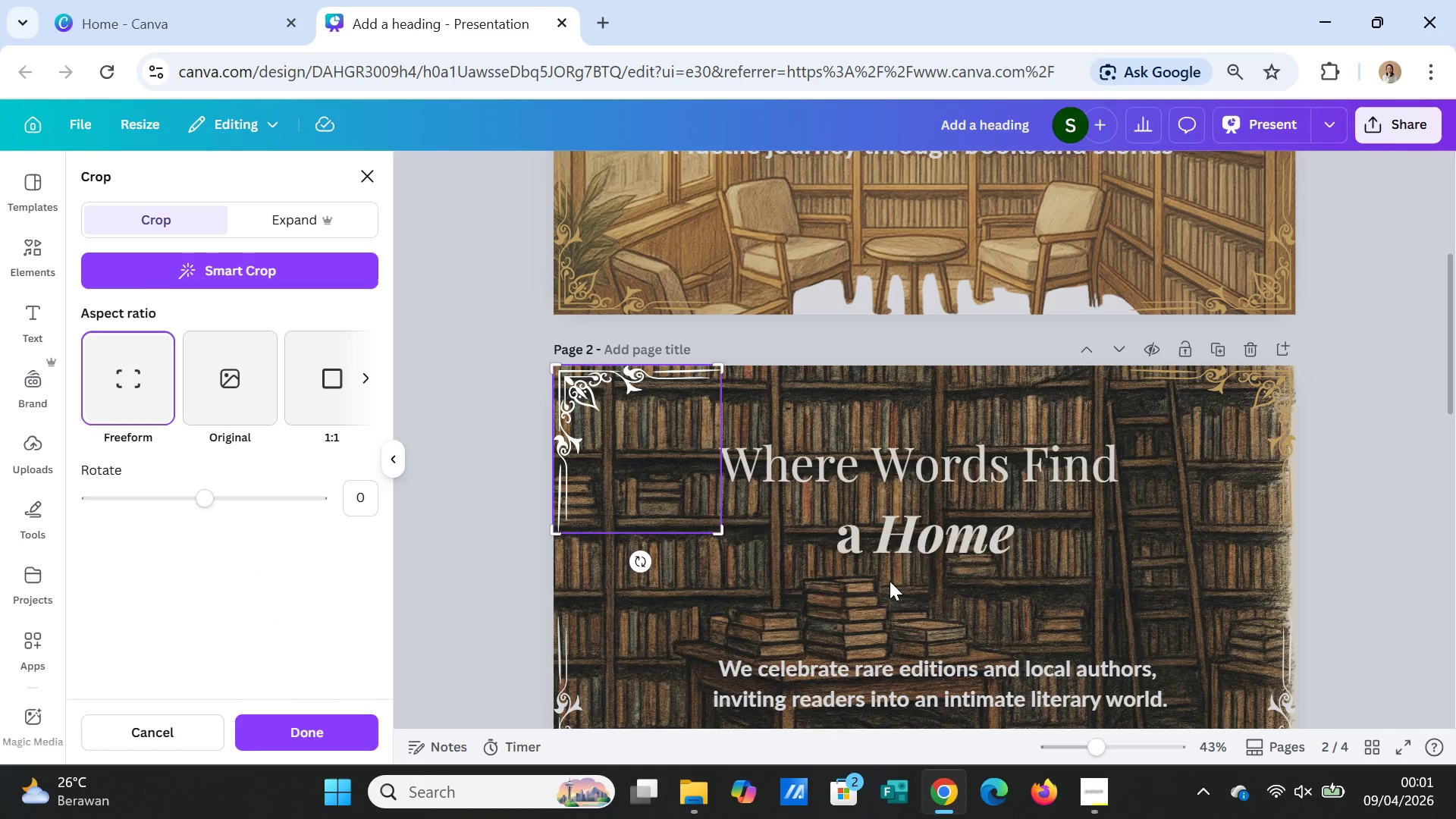 
left_click([776, 553])
 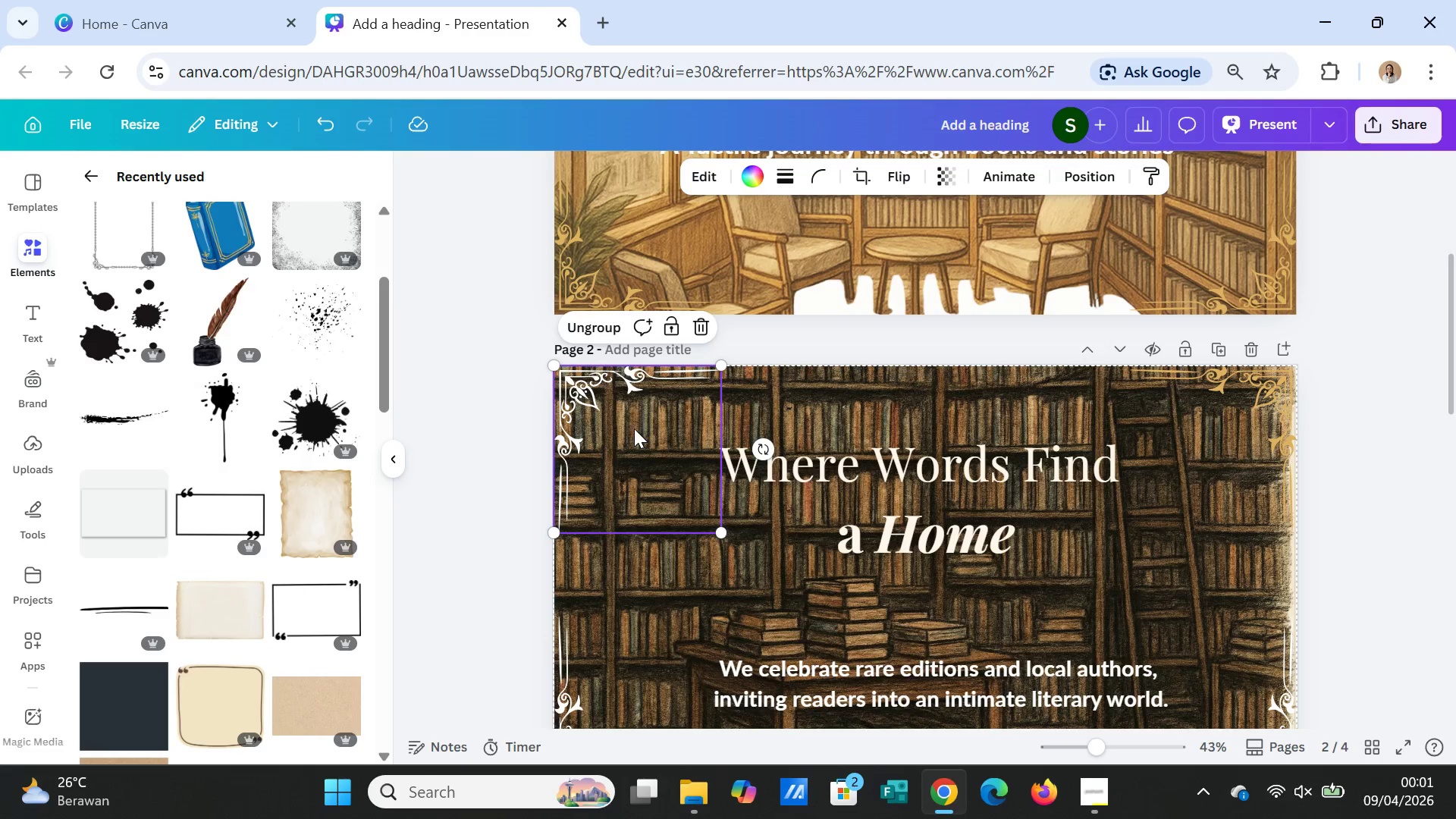 
left_click([634, 427])
 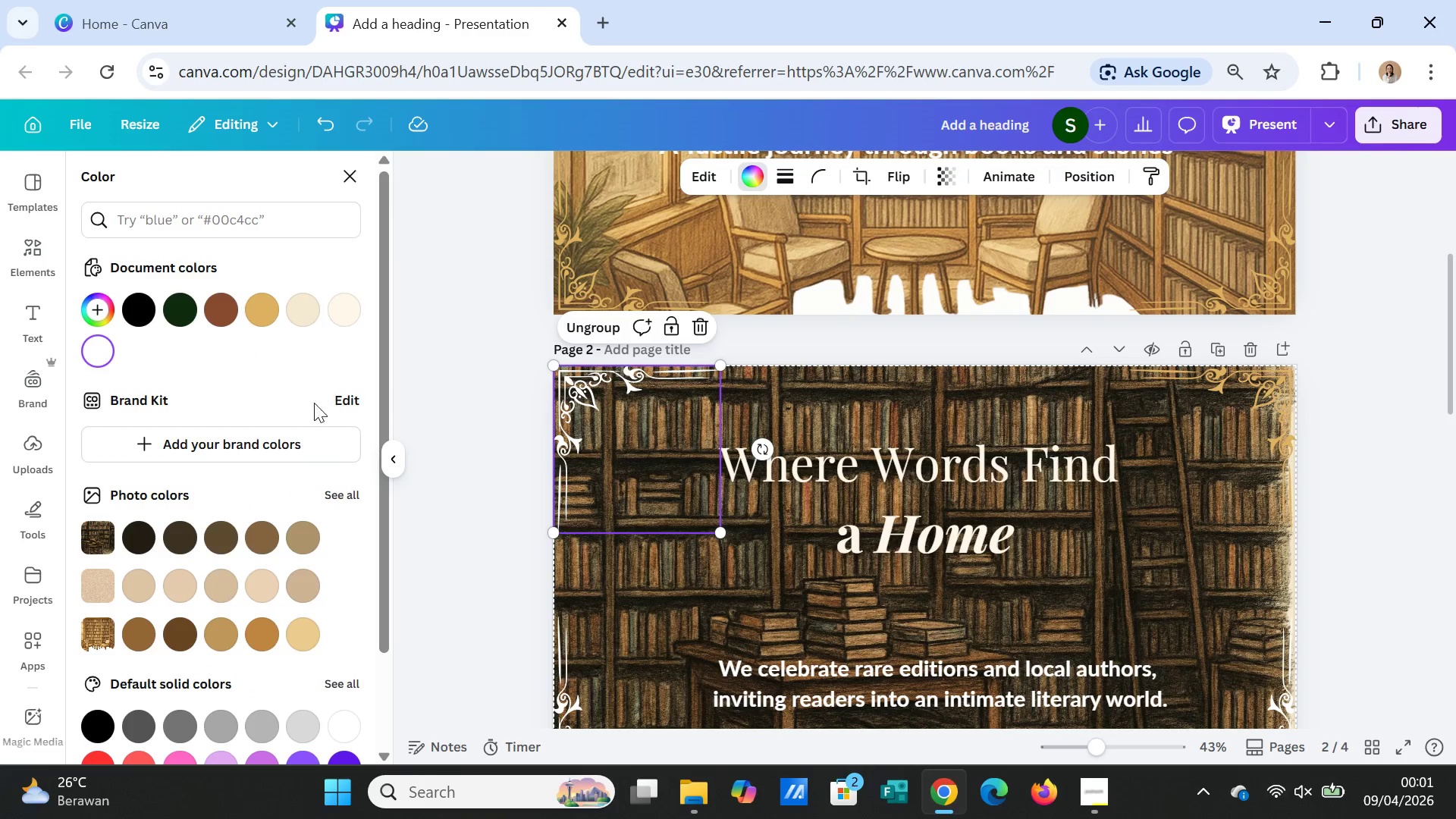 
left_click([269, 314])
 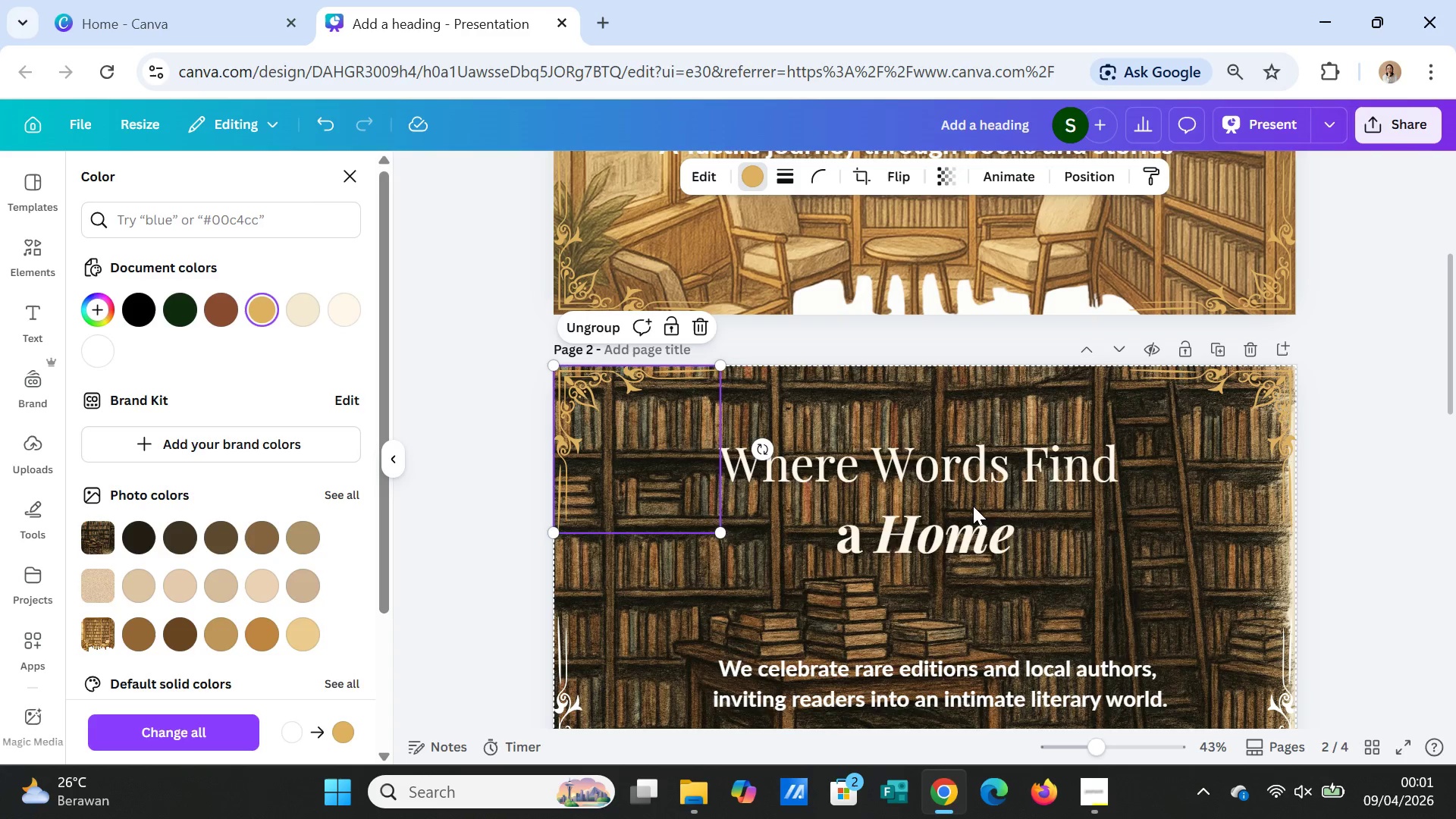 
scroll: coordinate [990, 522], scroll_direction: down, amount: 2.0
 